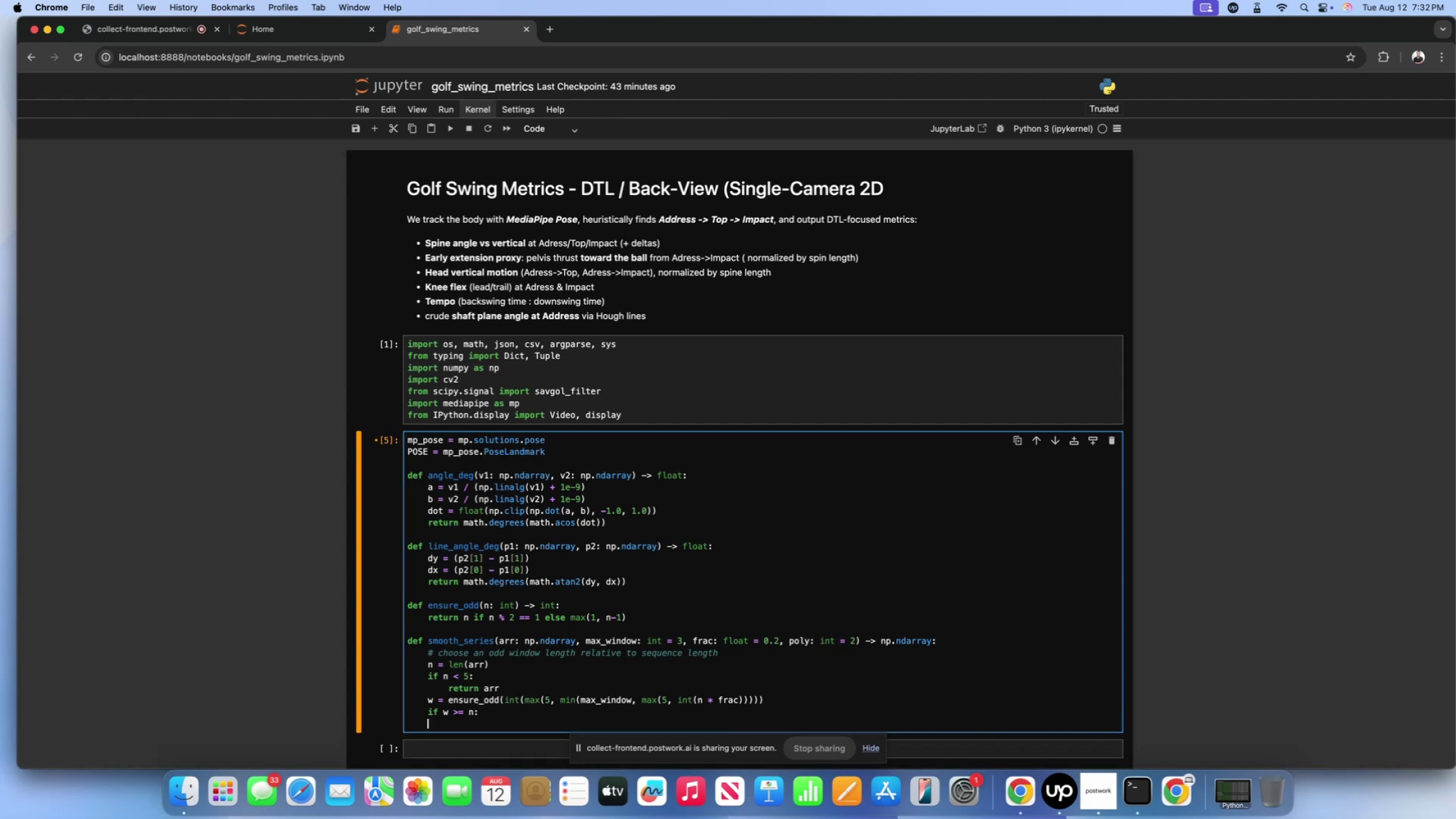 
key(Space)
 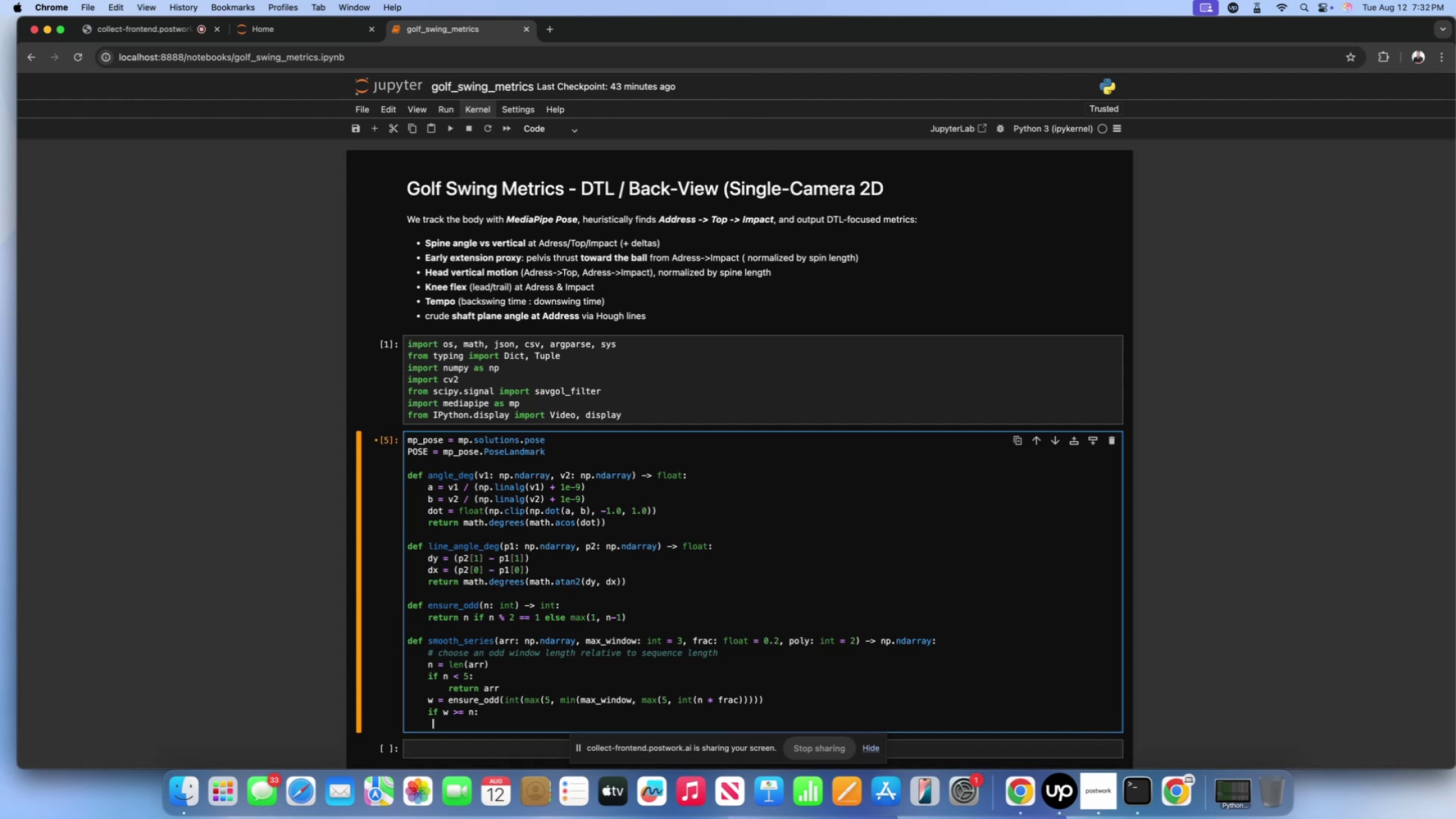 
key(Space)
 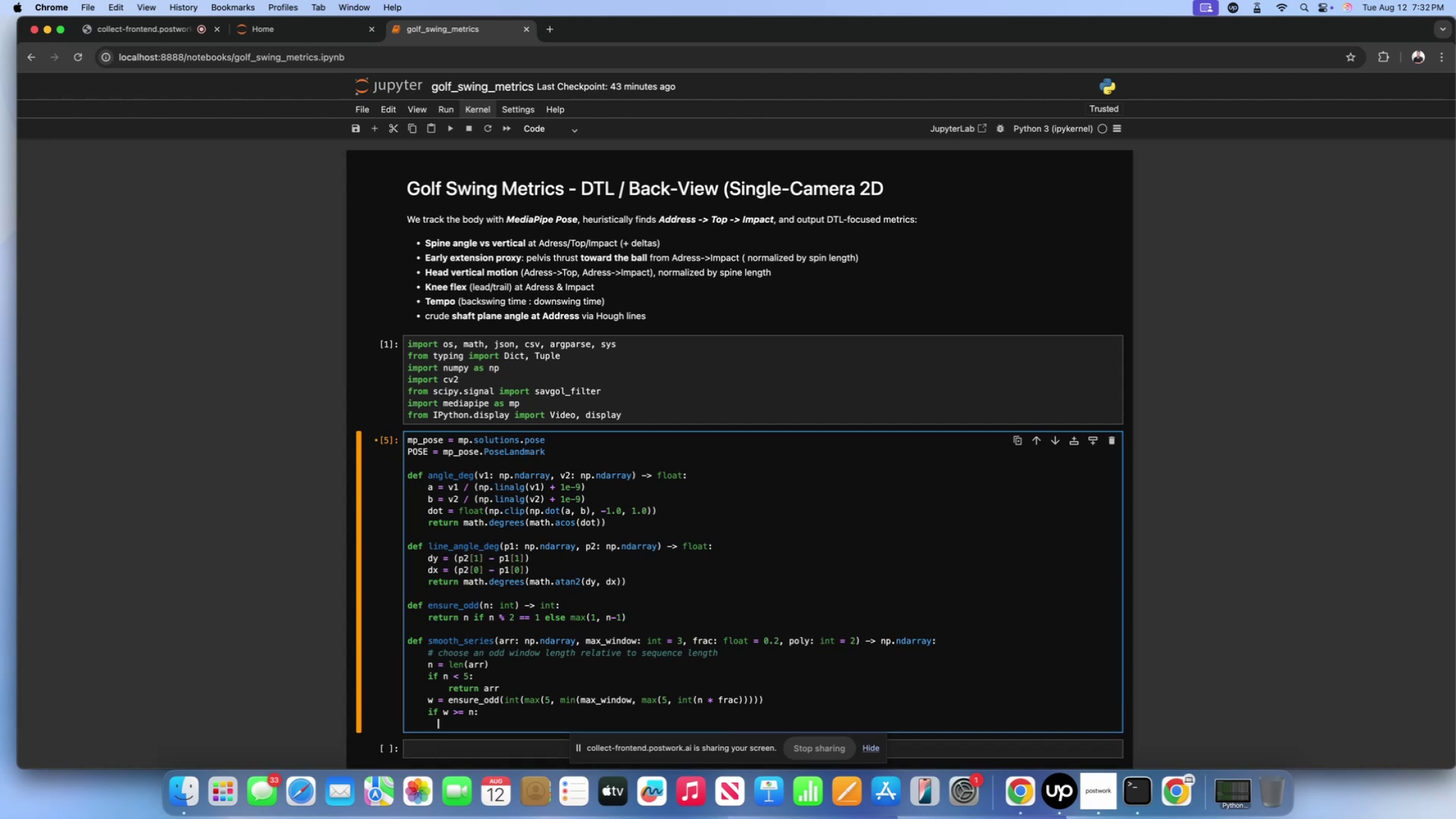 
key(Space)
 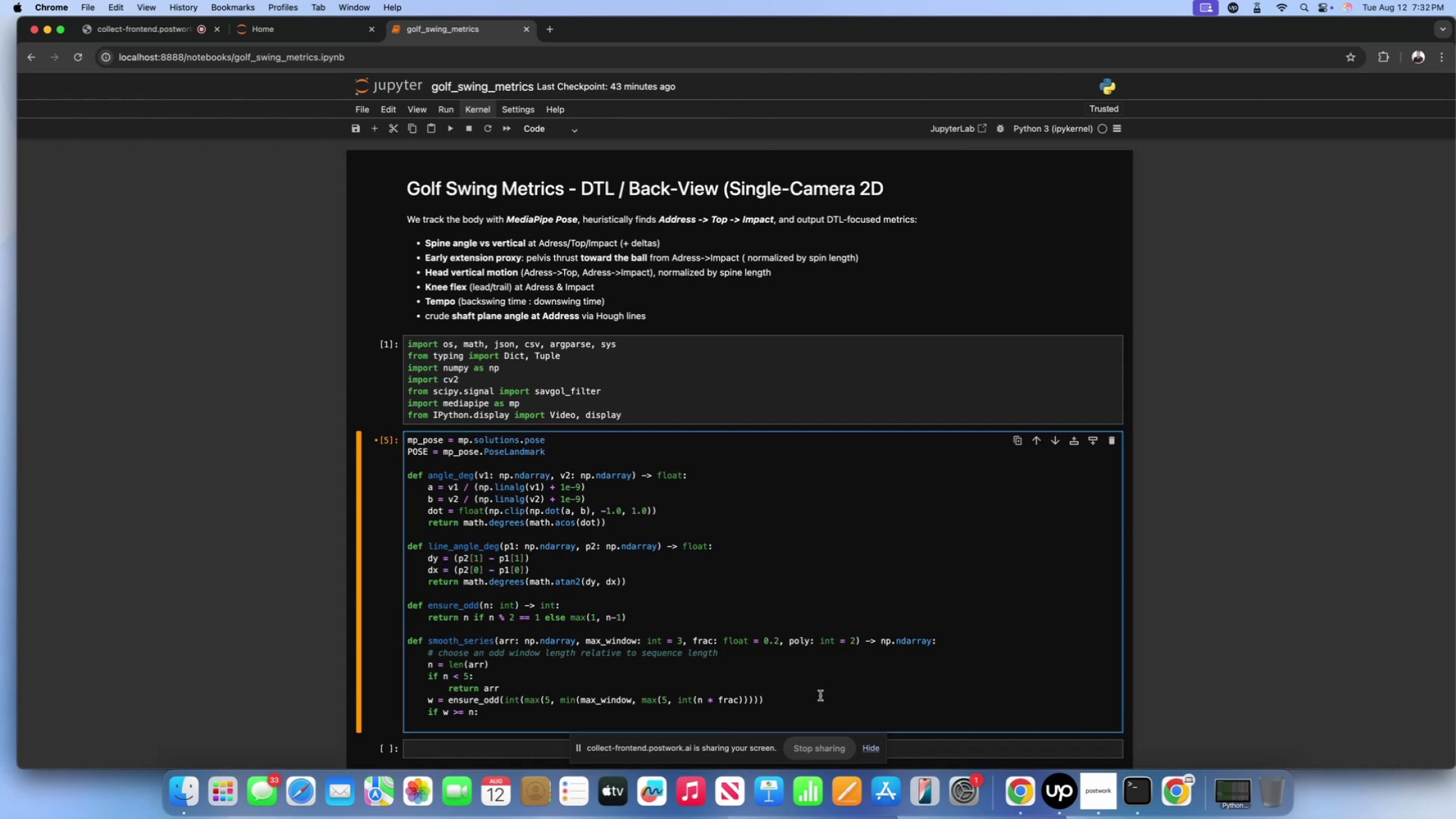 
scroll: coordinate [784, 649], scroll_direction: down, amount: 9.0
 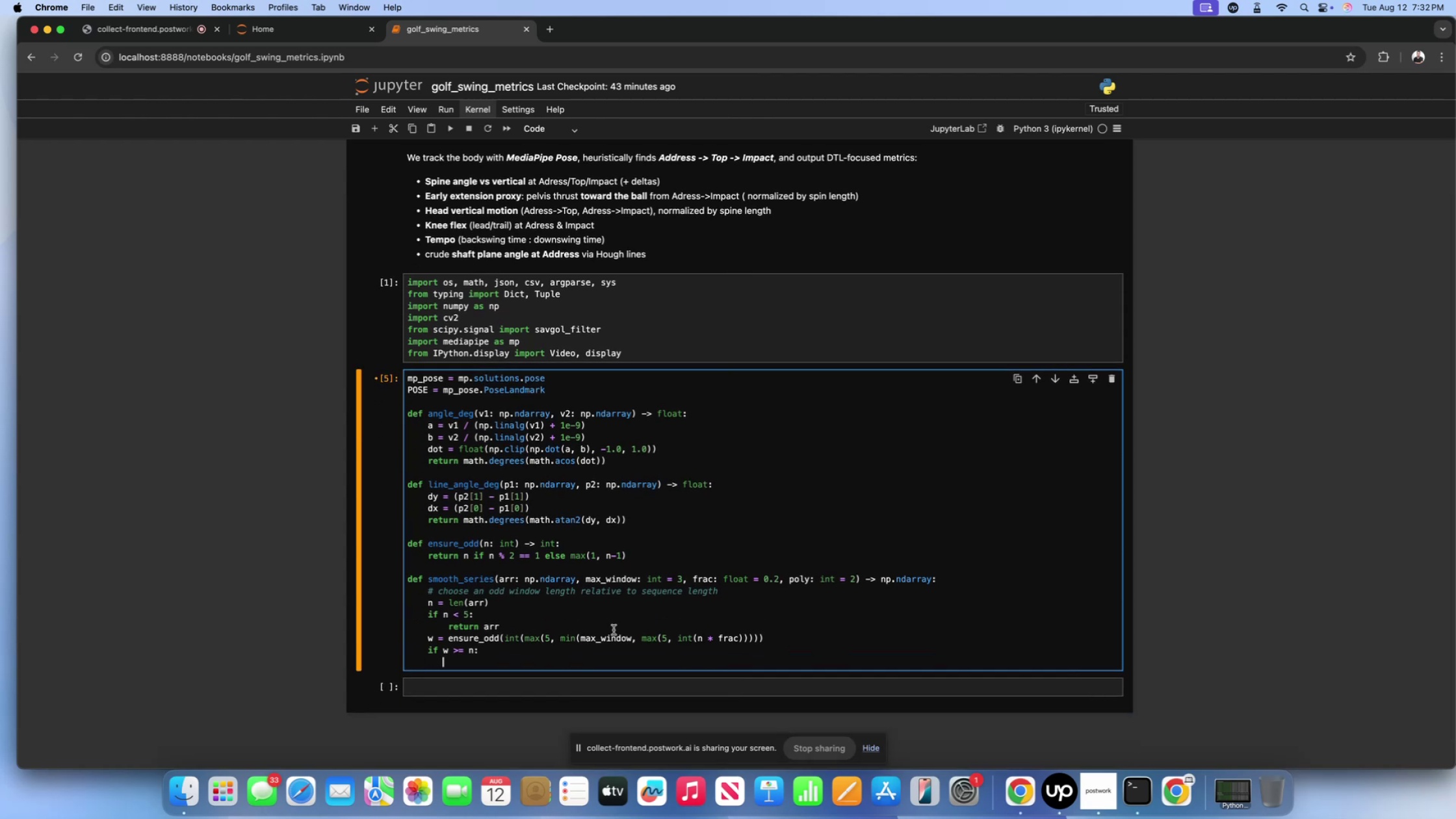 
key(Space)
 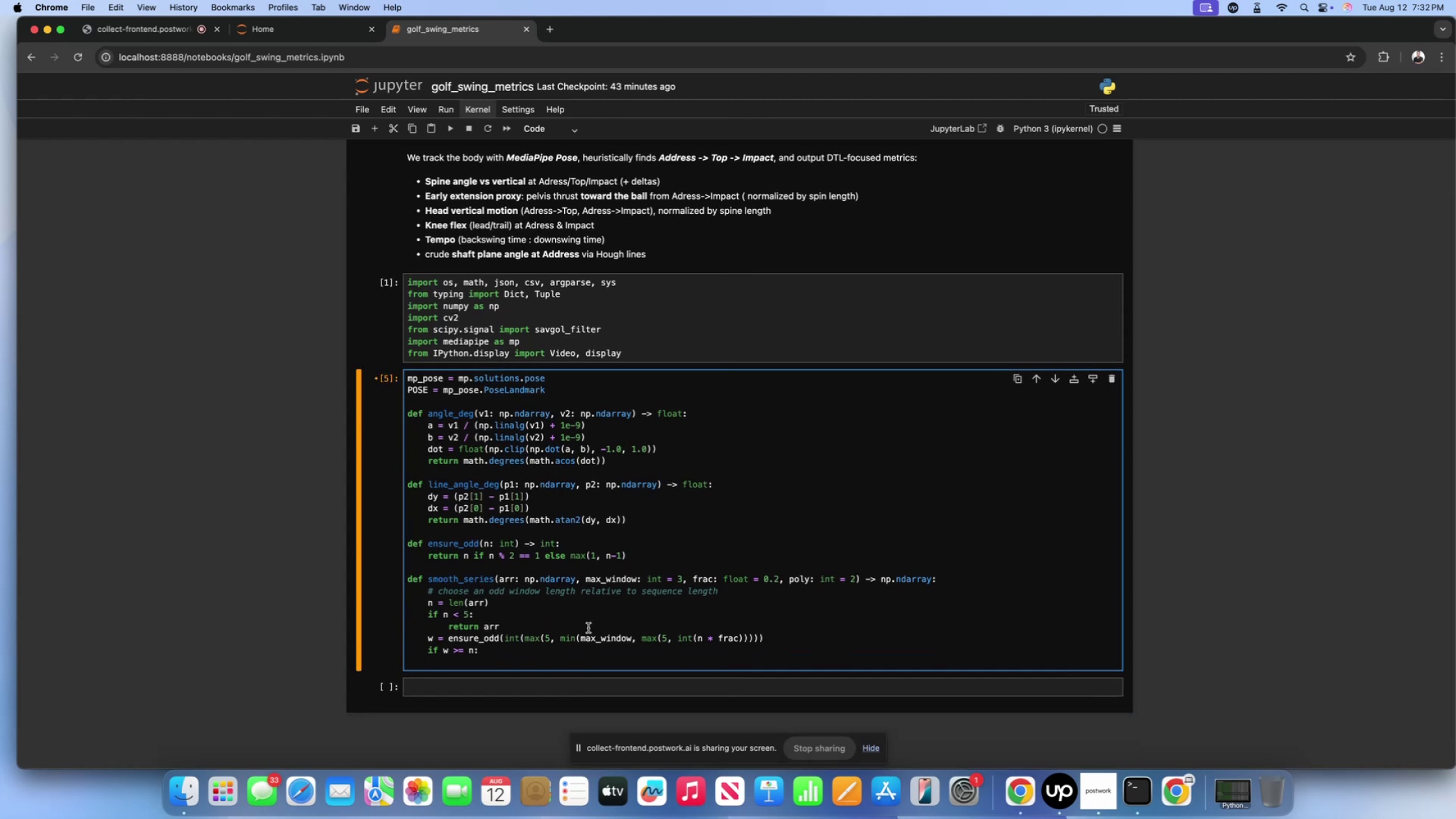 
left_click([556, 620])
 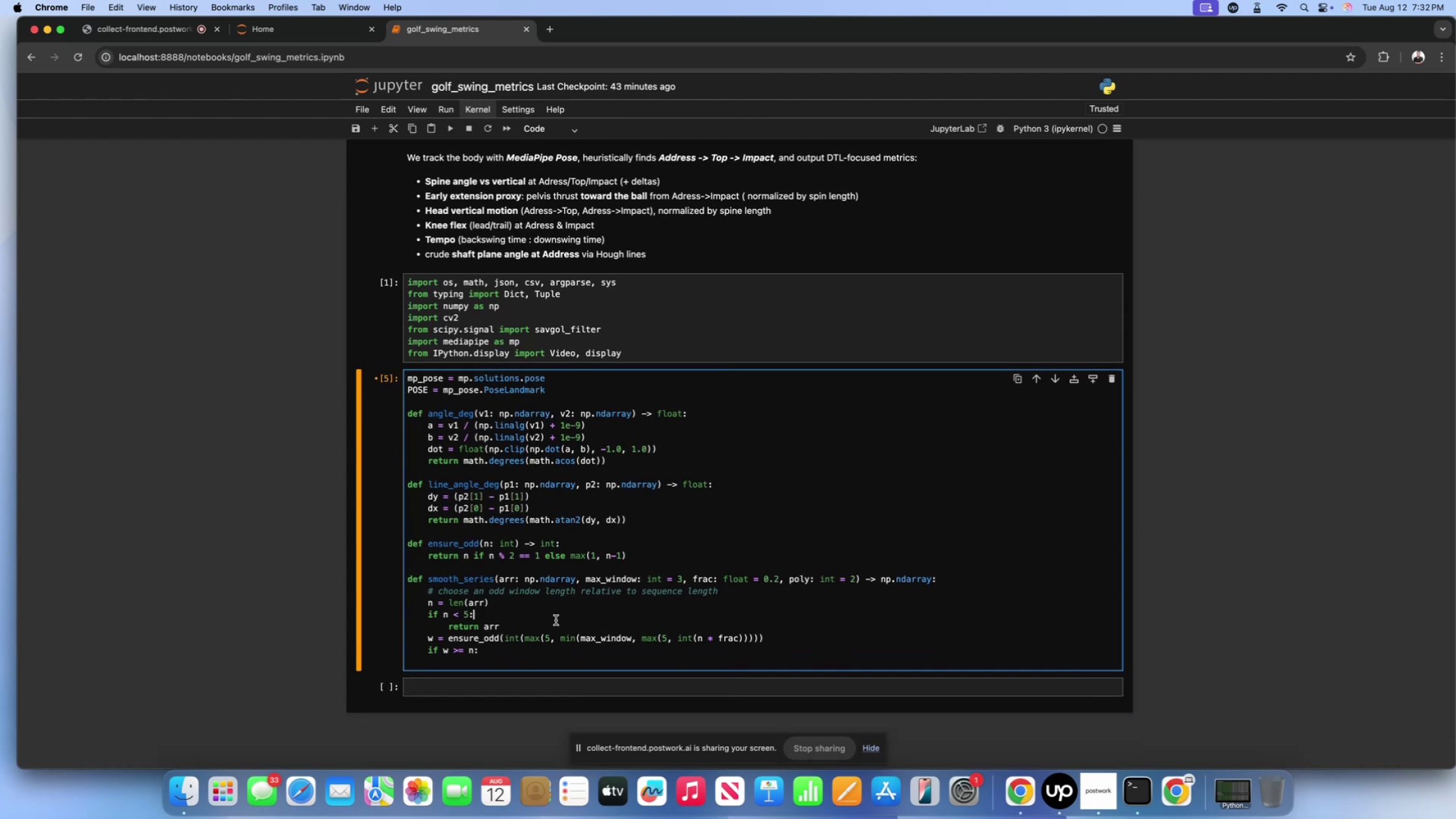 
key(Enter)
 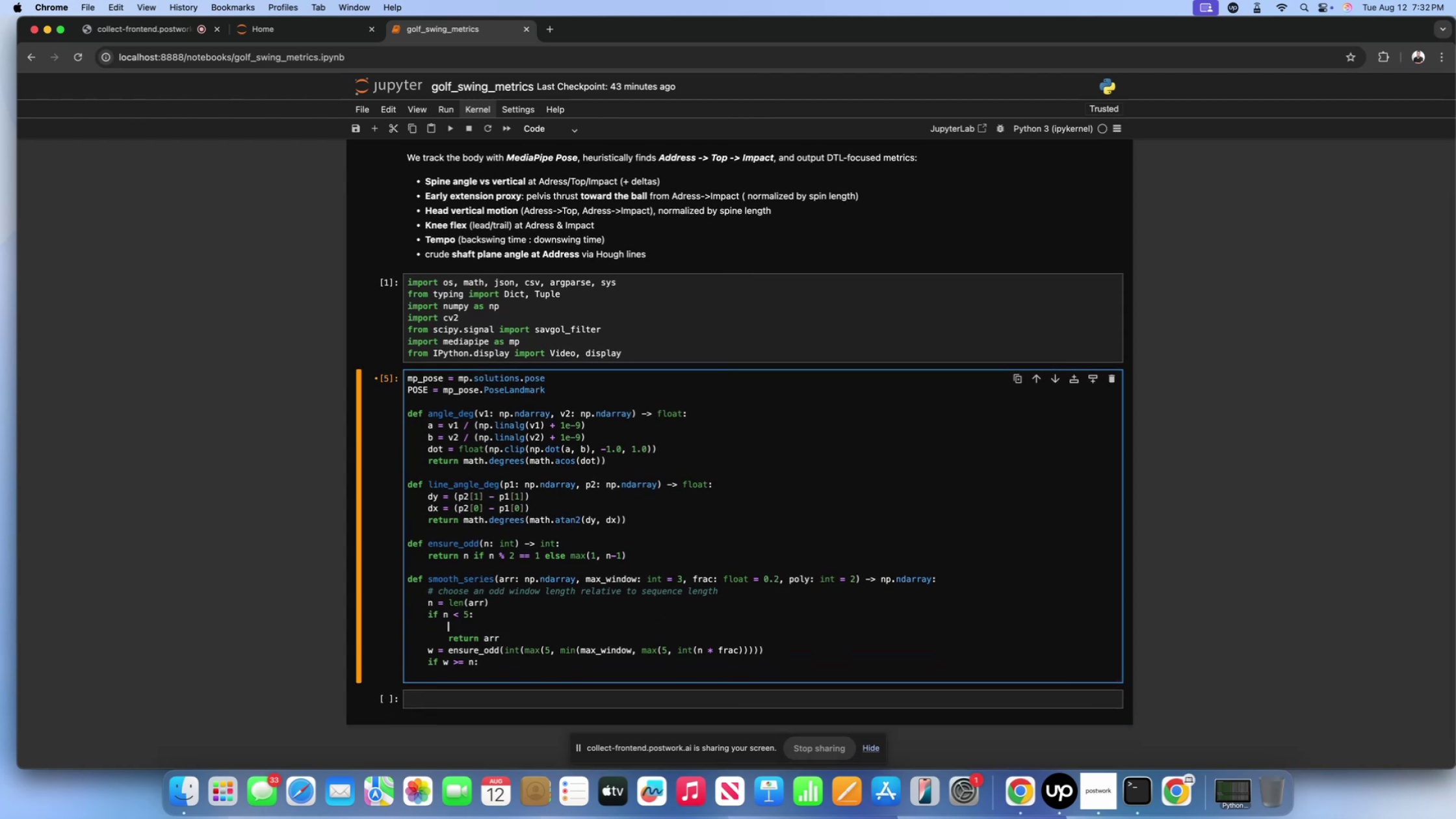 
key(Backspace)
 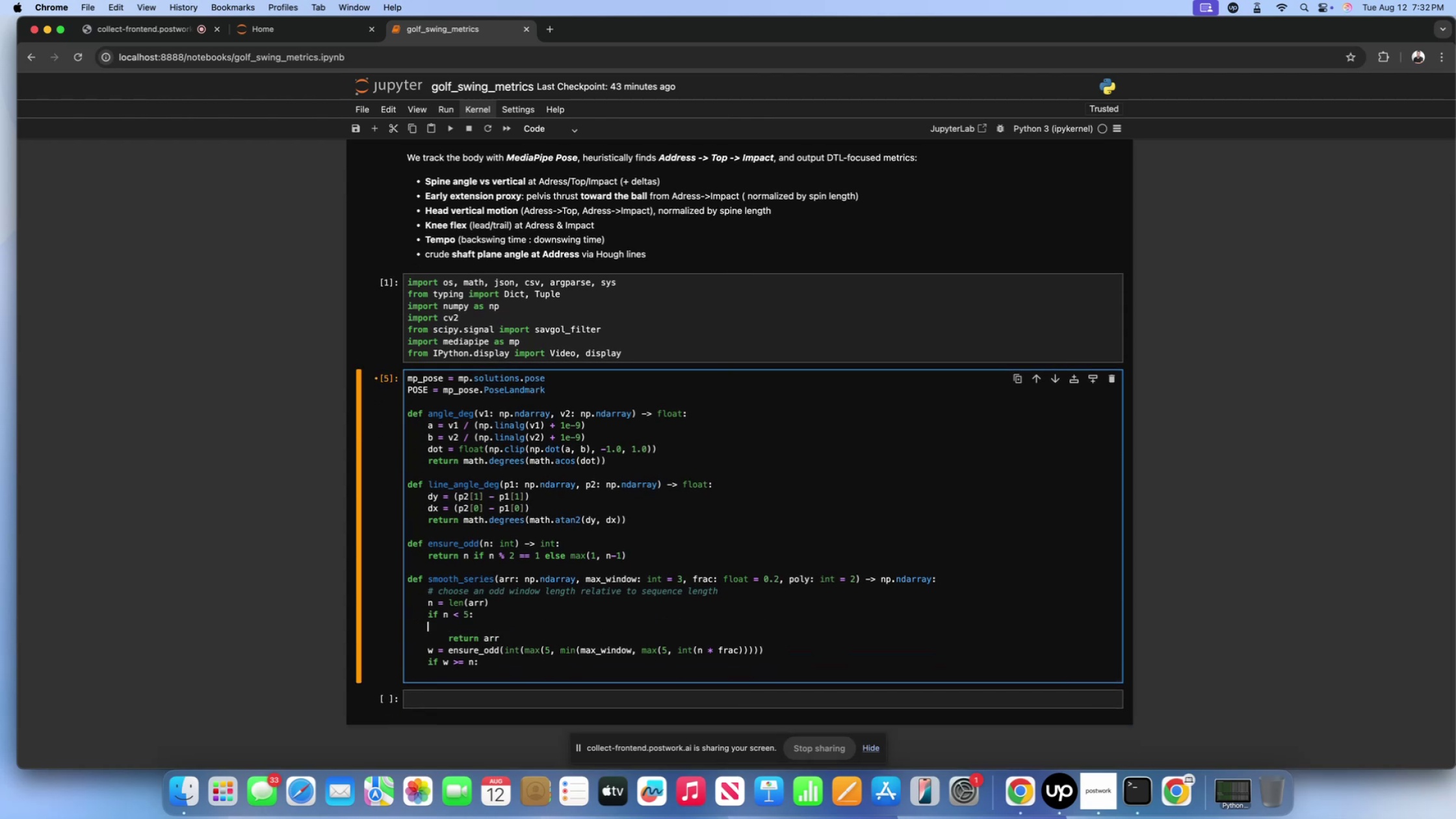 
key(Backspace)
 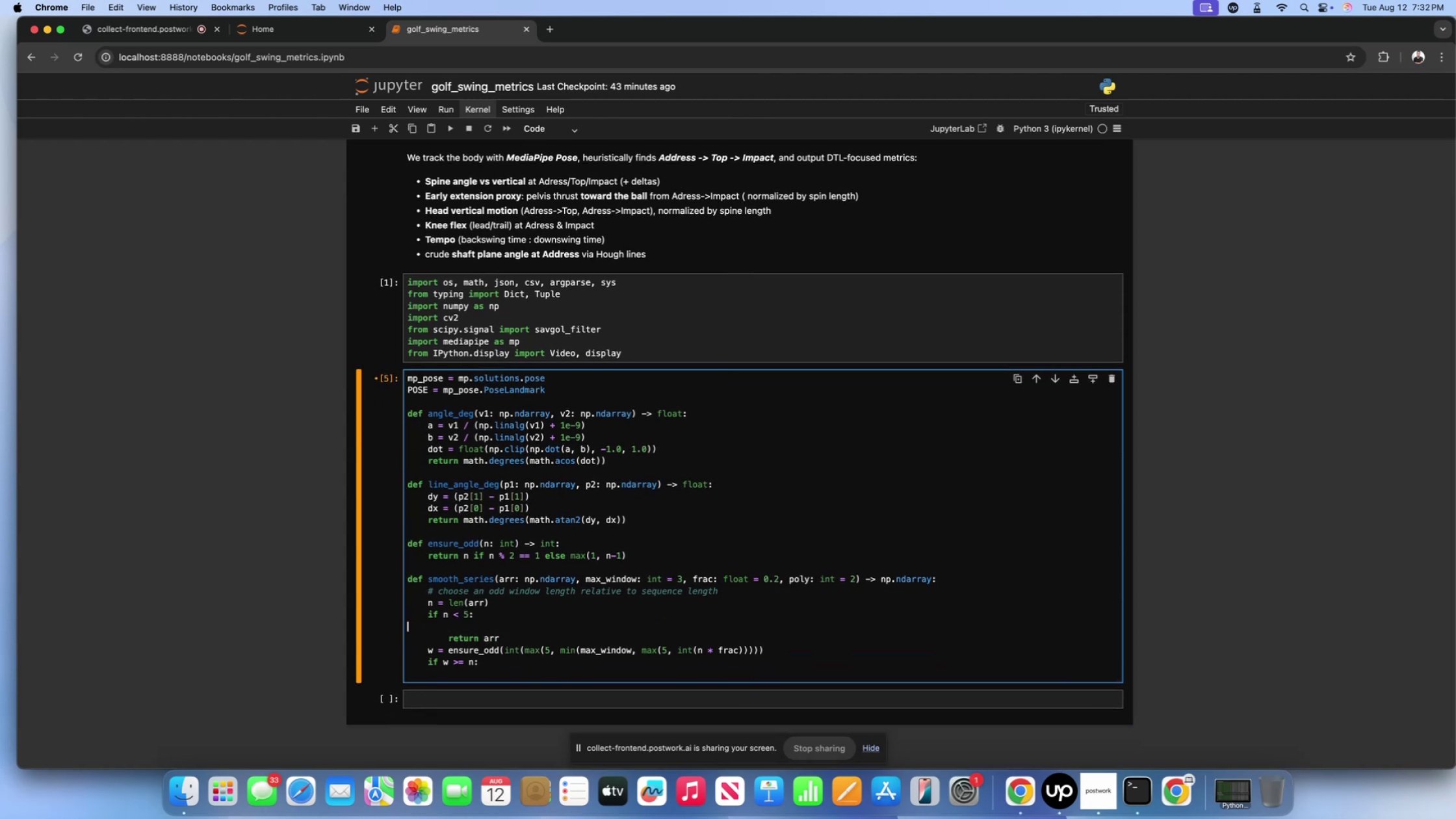 
key(Backspace)
 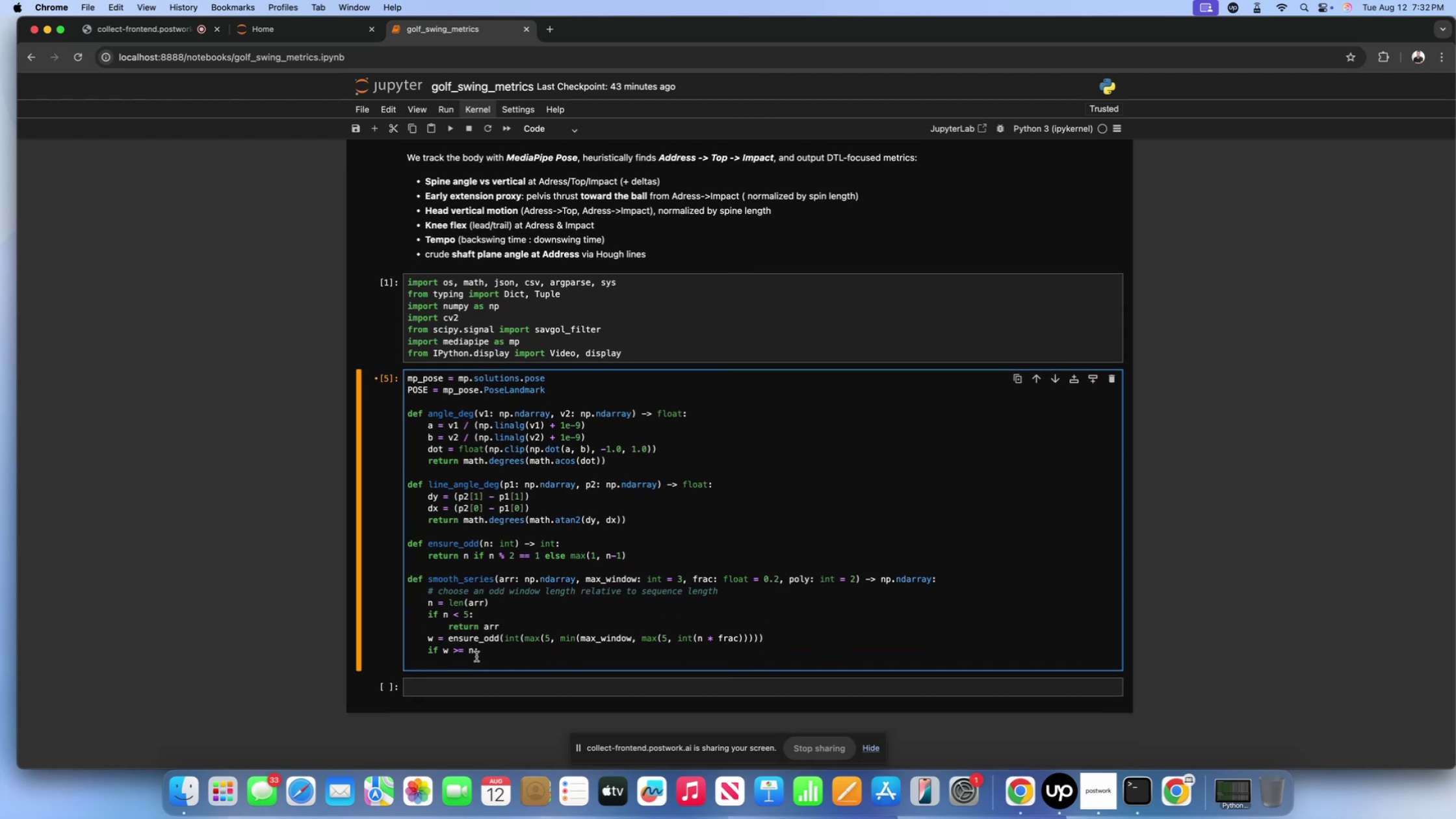 
left_click([474, 655])
 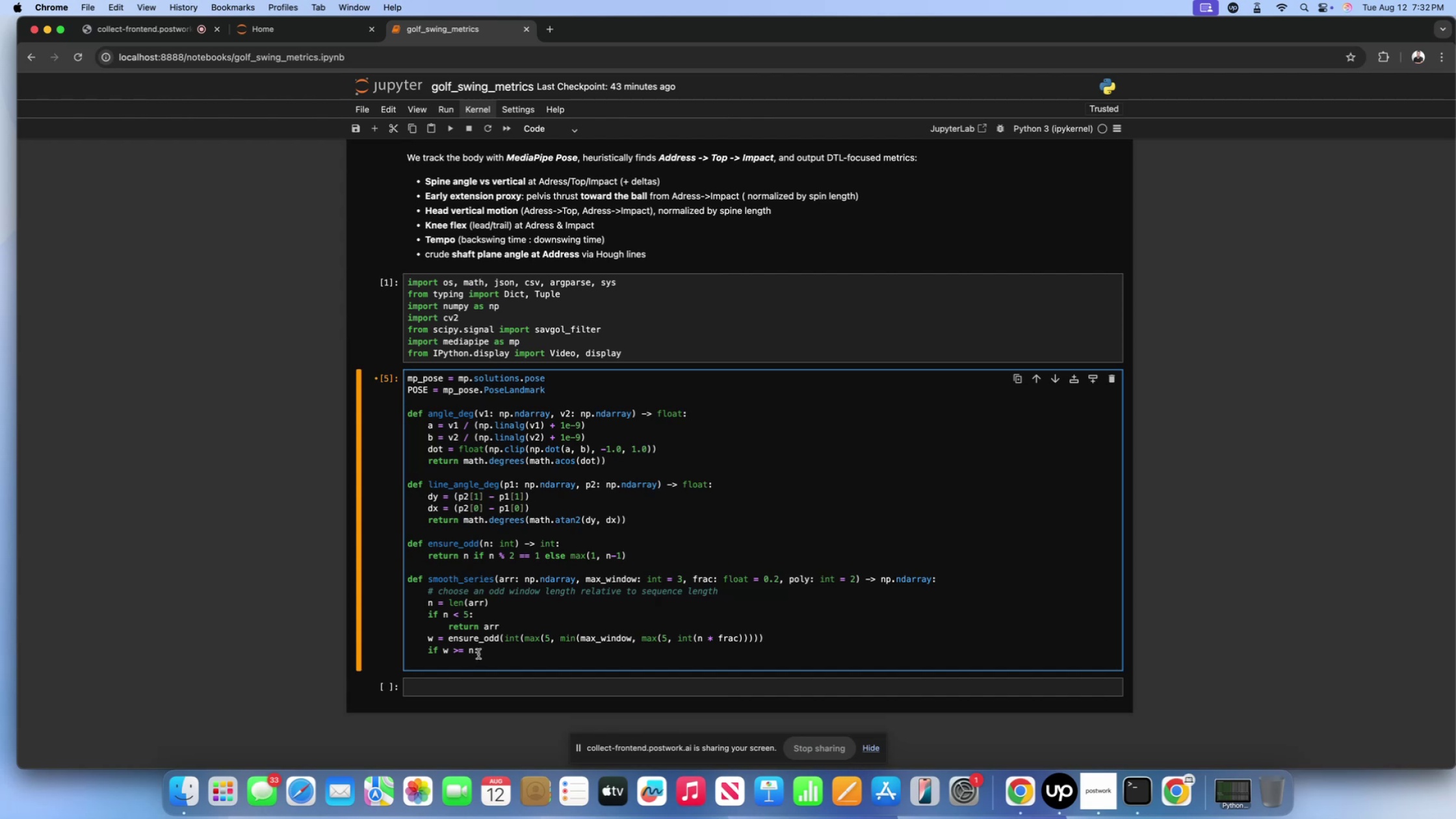 
left_click([479, 654])
 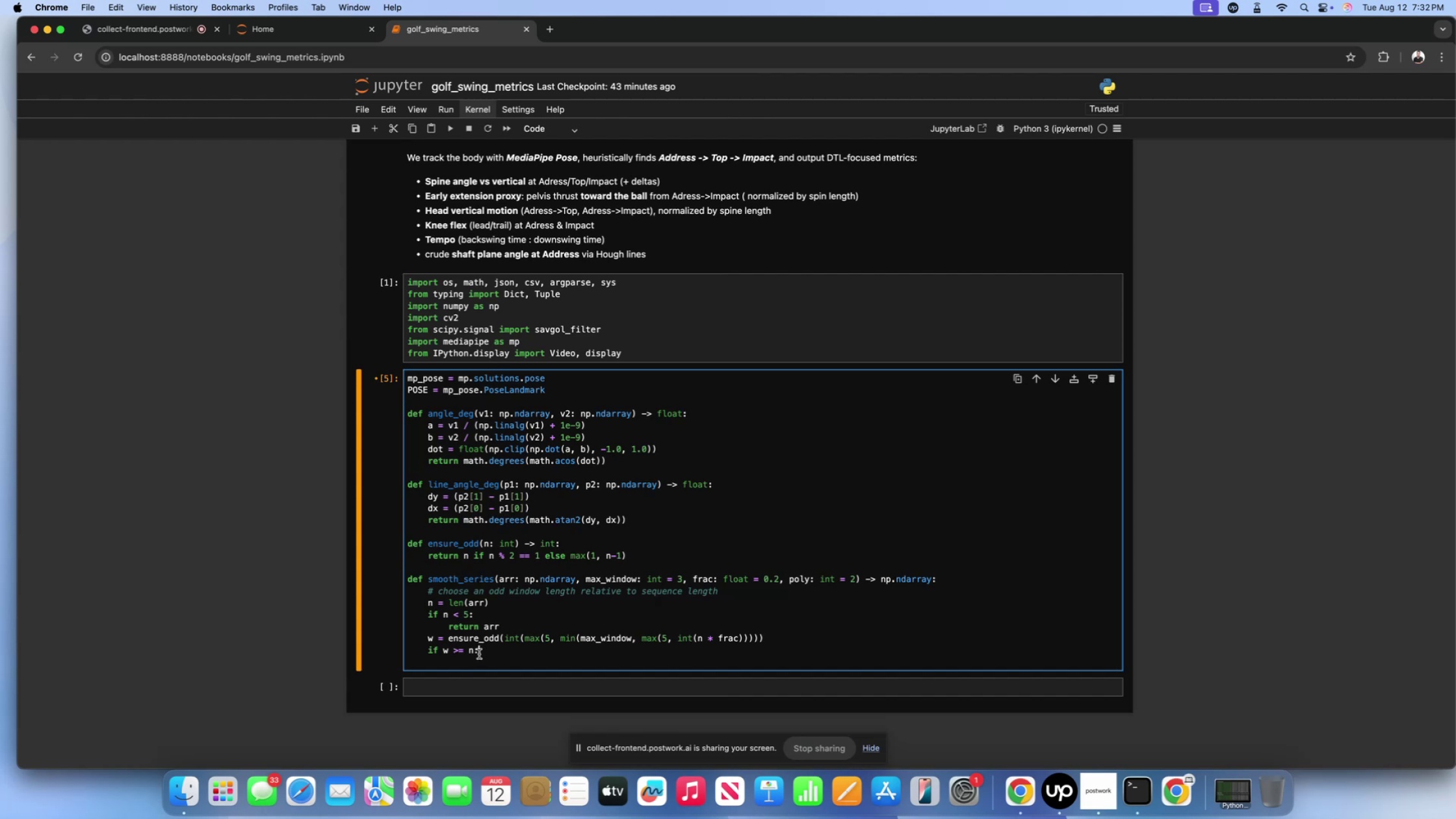 
key(Enter)
 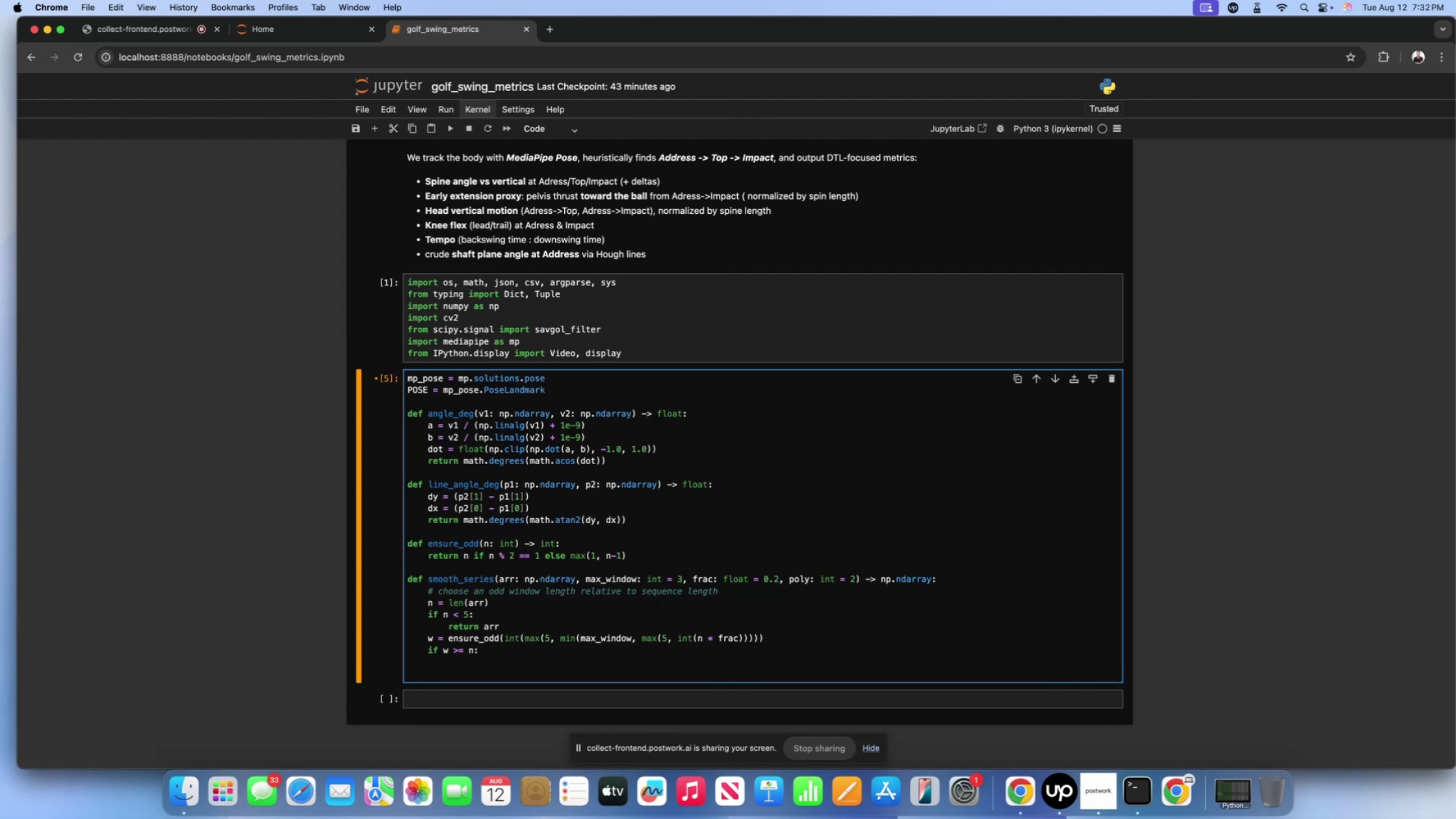 
key(Backspace)
 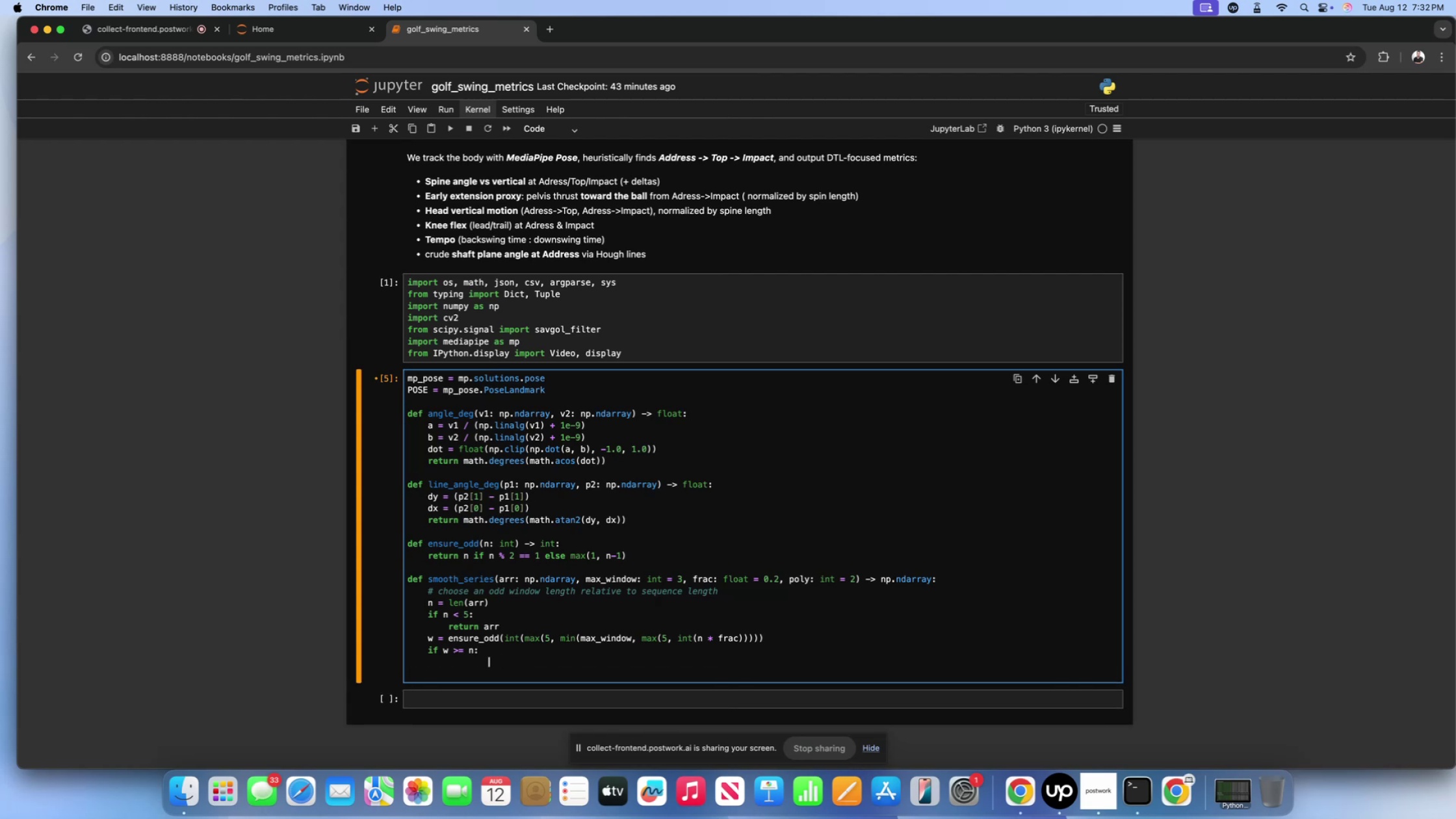 
key(Backspace)
 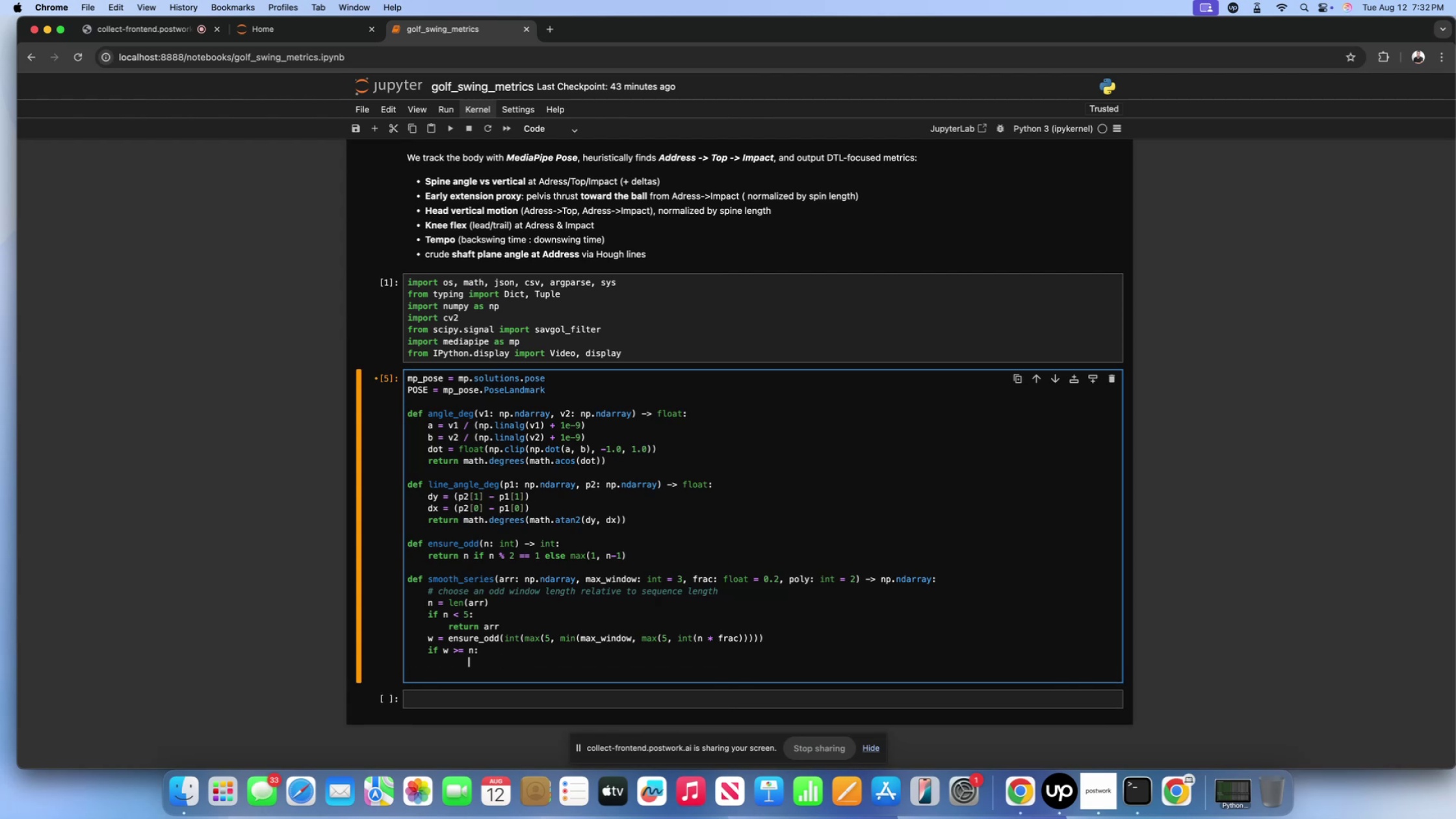 
key(Backspace)
 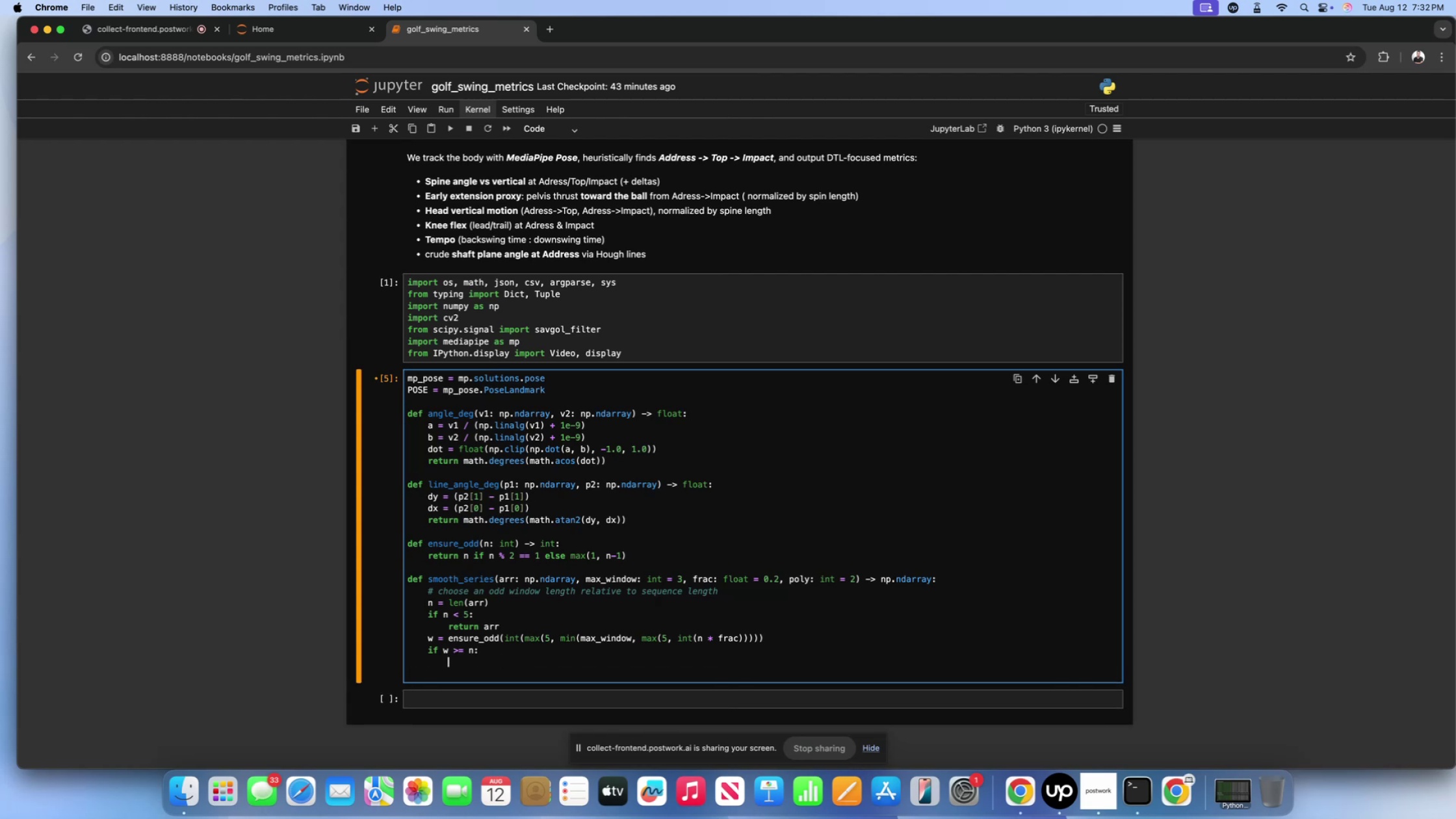 
key(Backspace)
 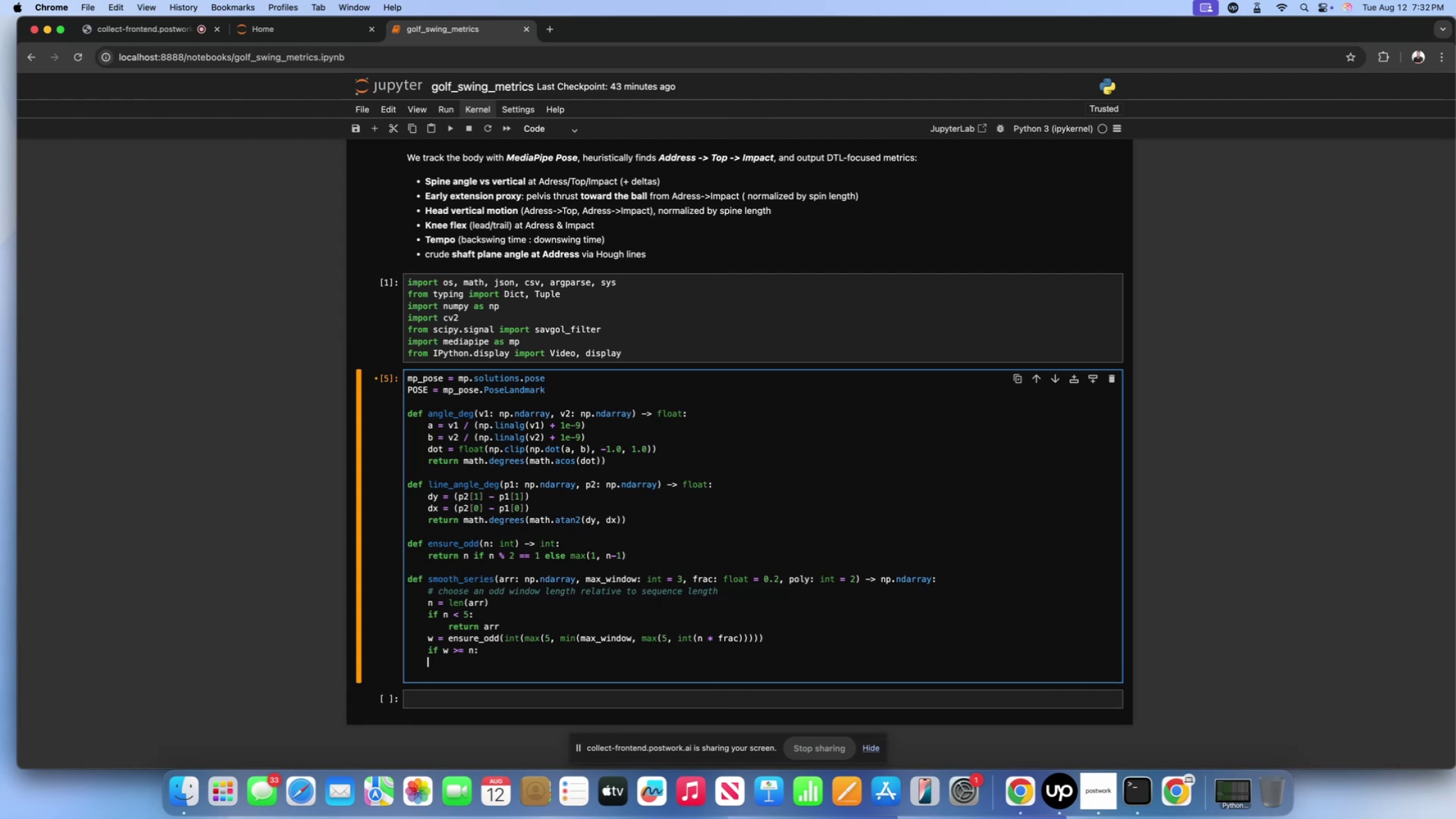 
key(Backspace)
 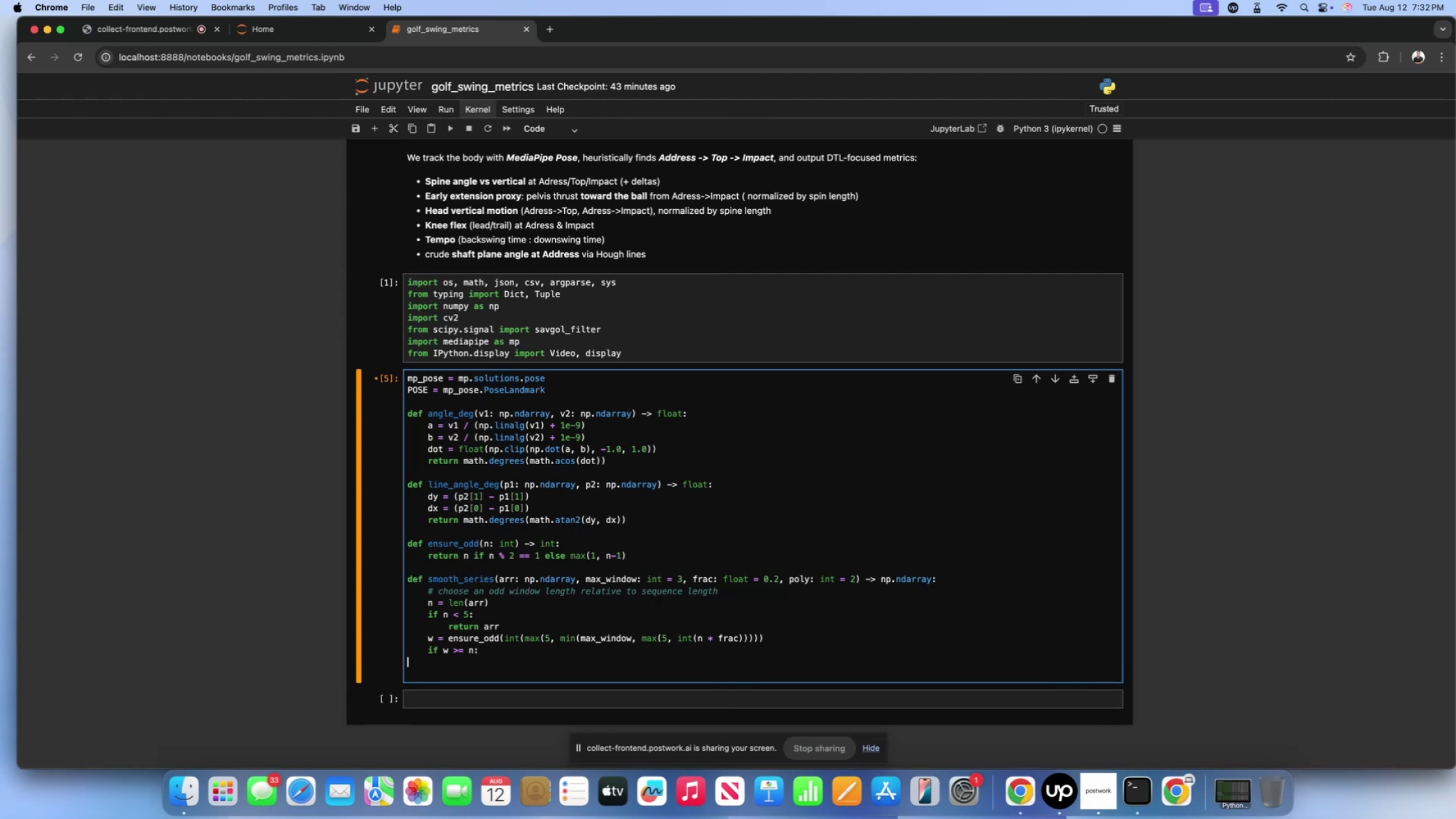 
key(Backspace)
 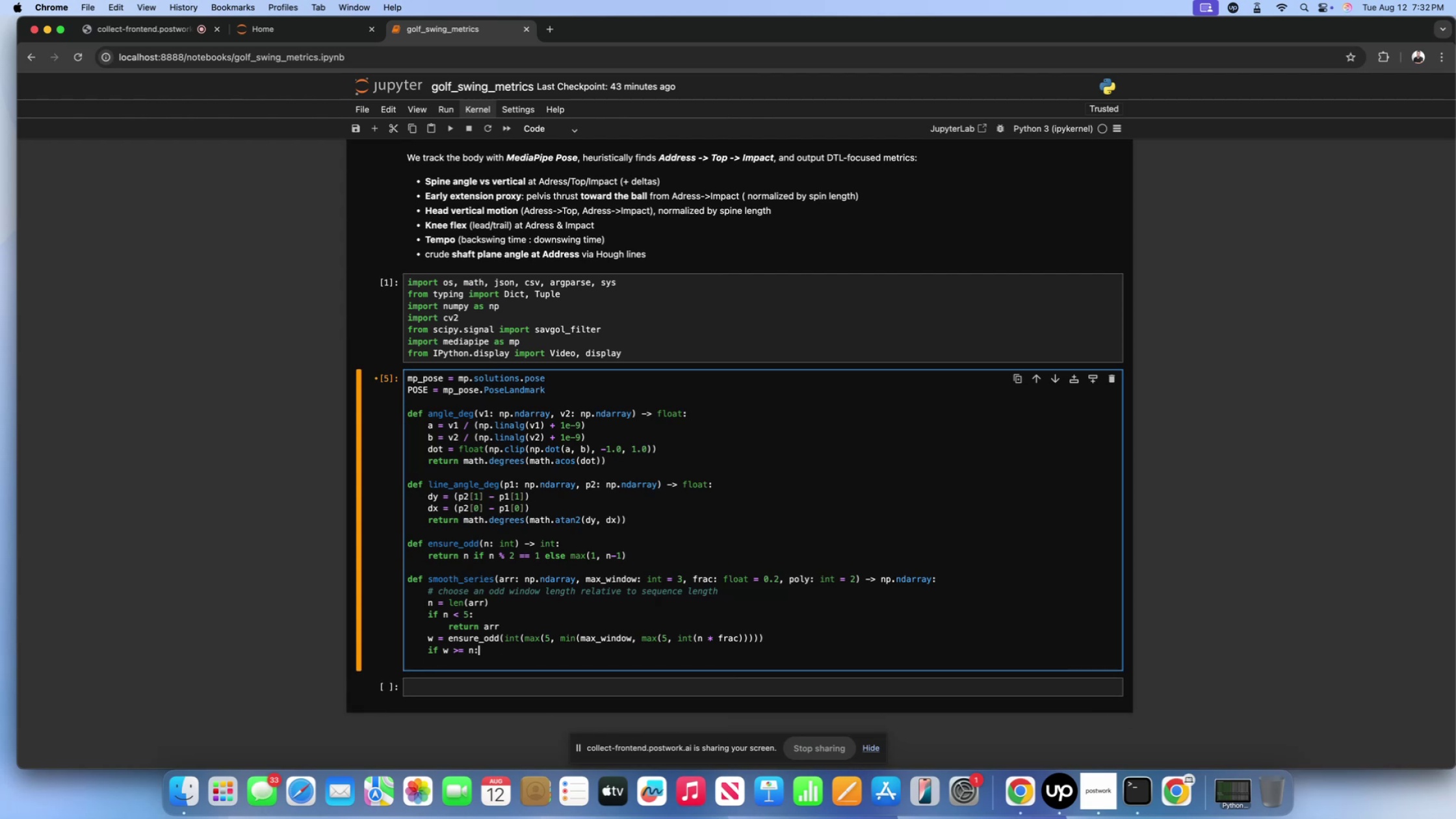 
key(Enter)
 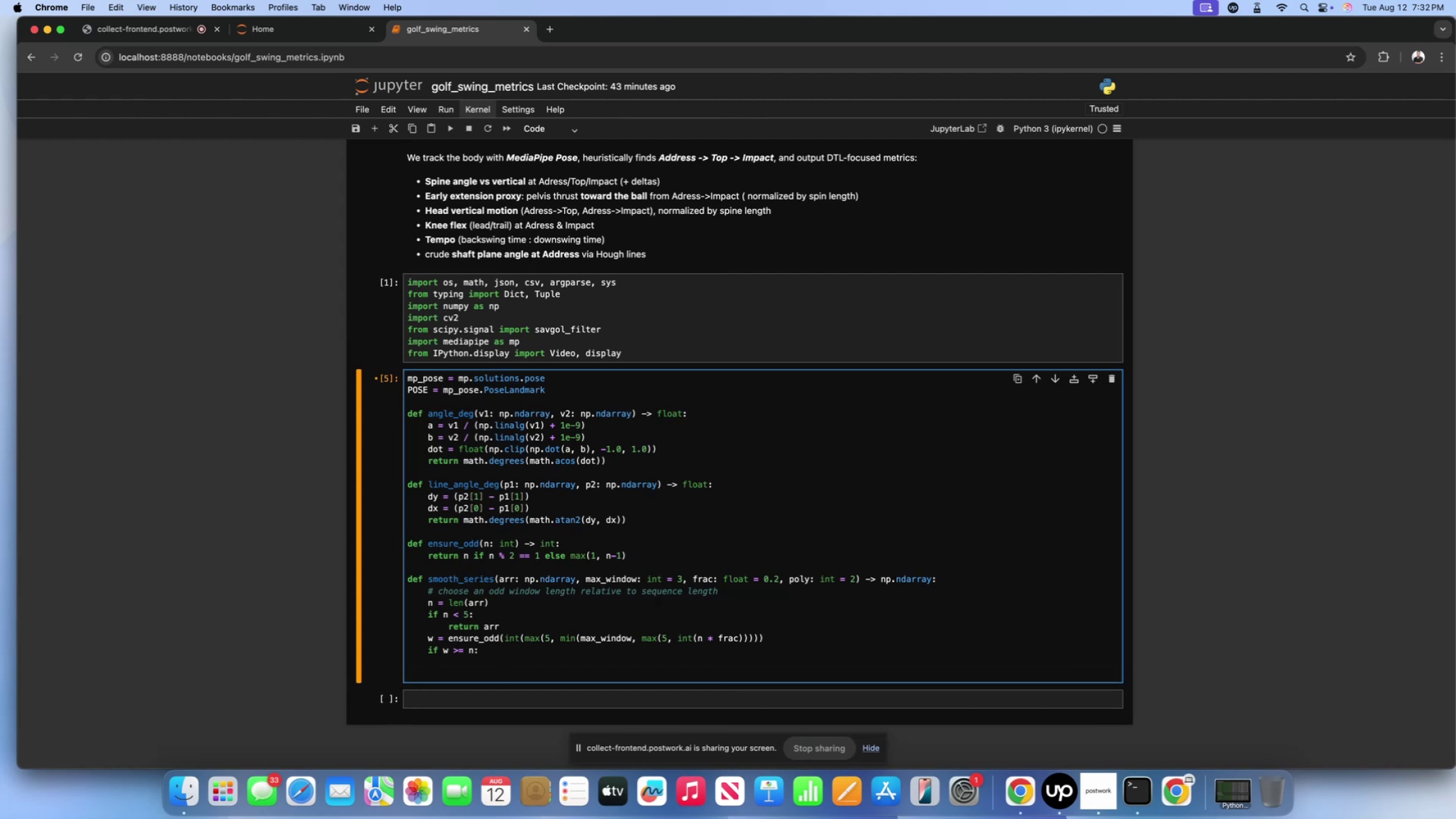 
key(Backspace)
 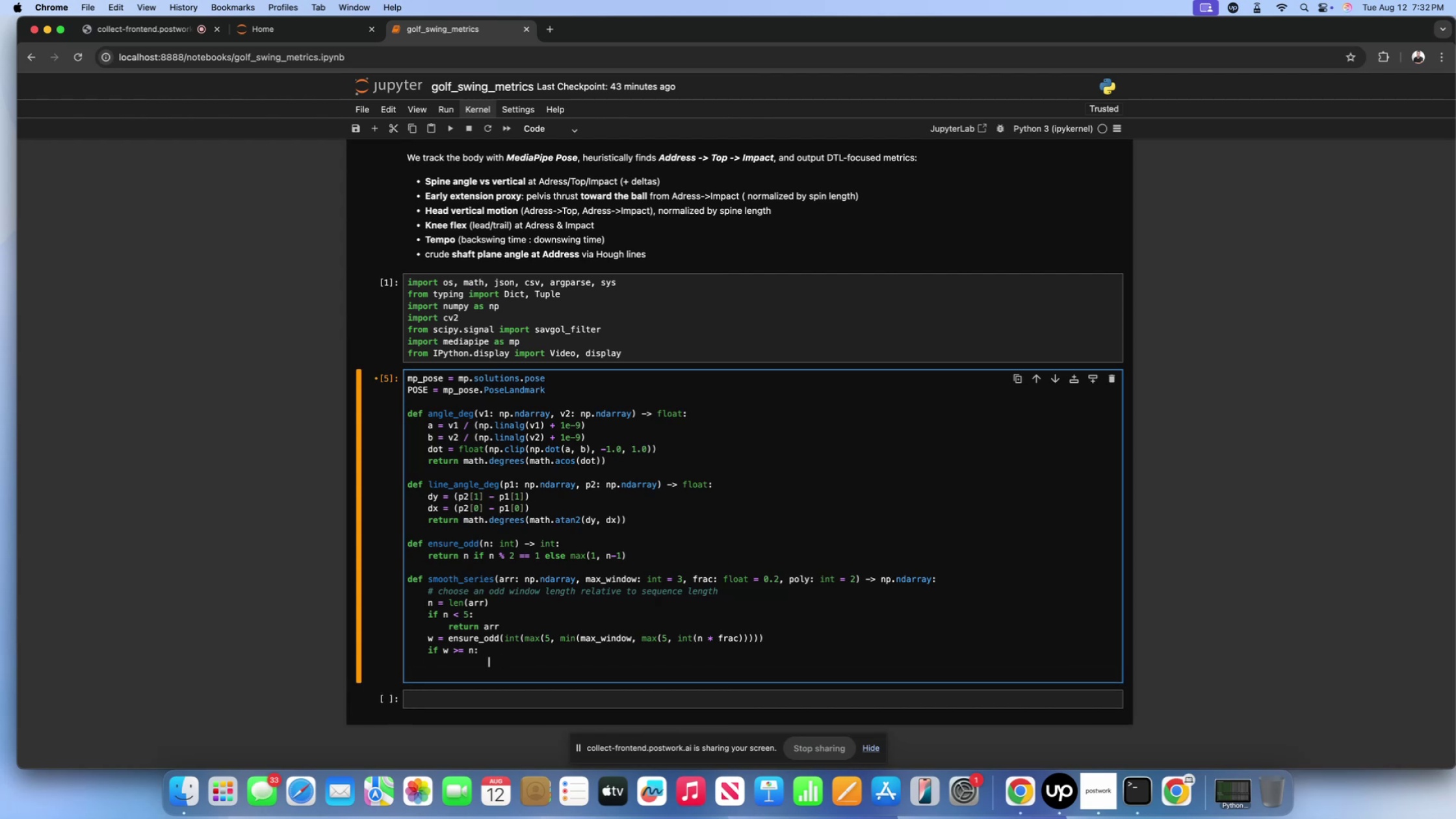 
key(Backspace)
 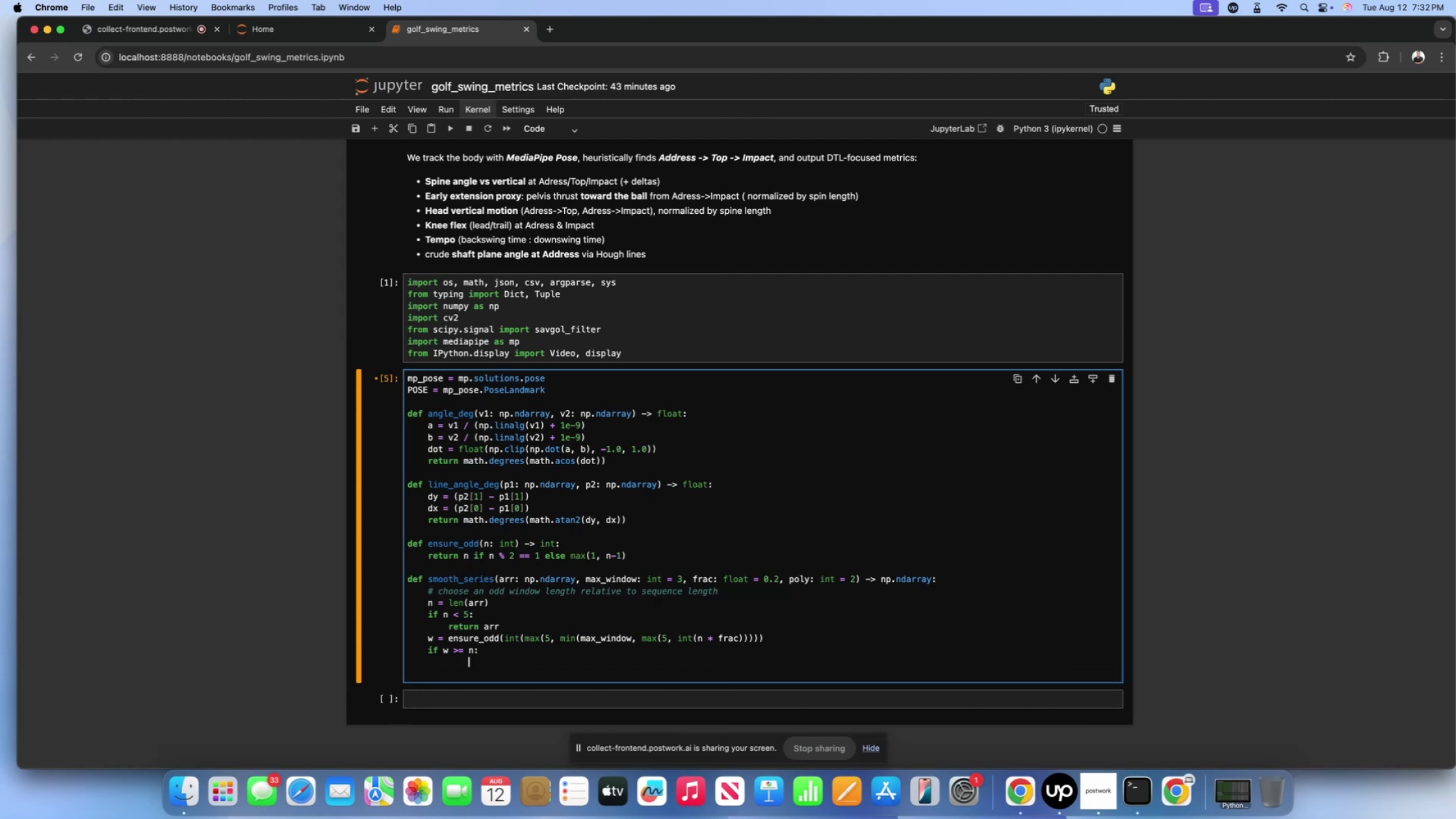 
key(Backspace)
 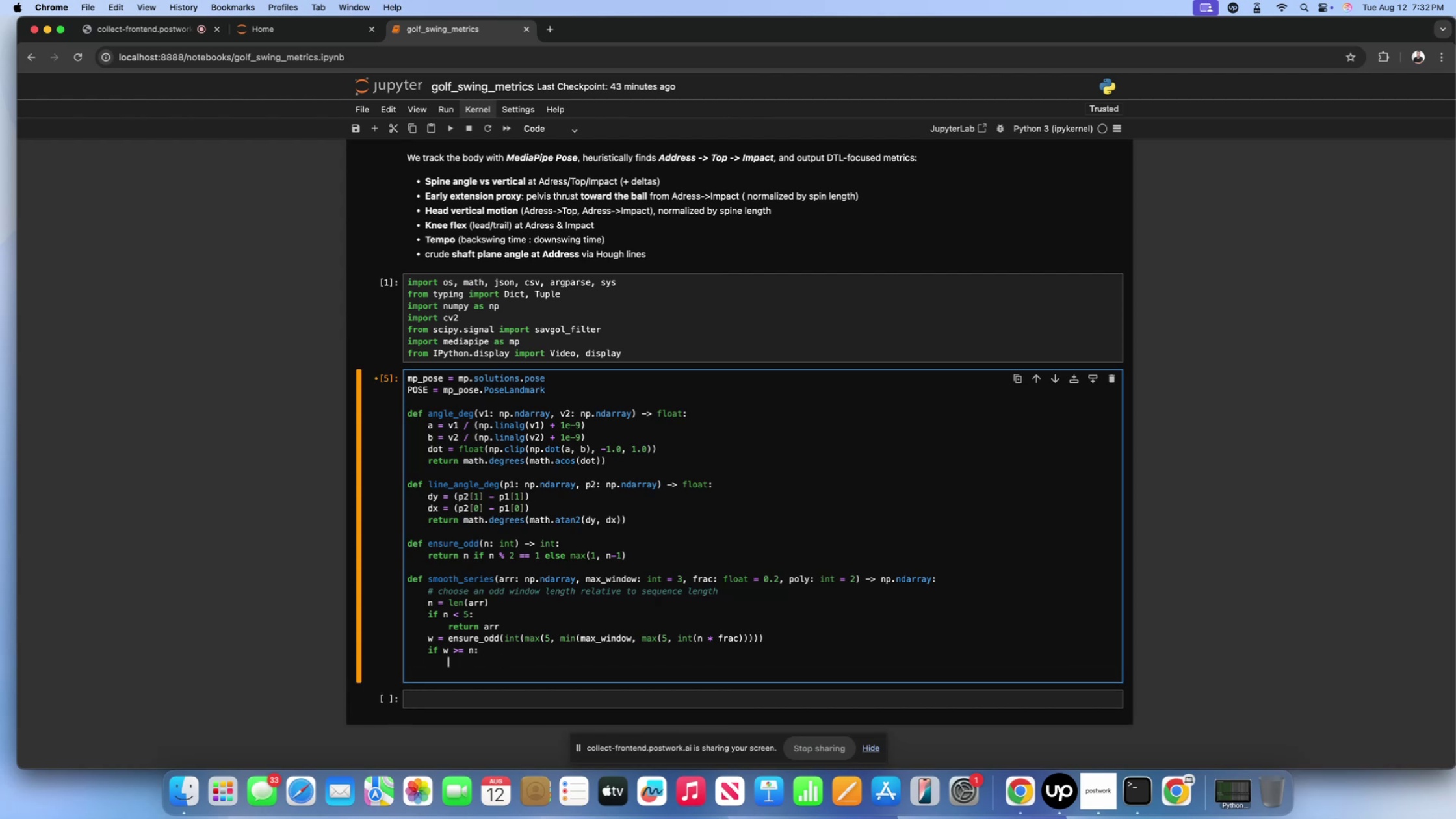 
key(Backspace)
 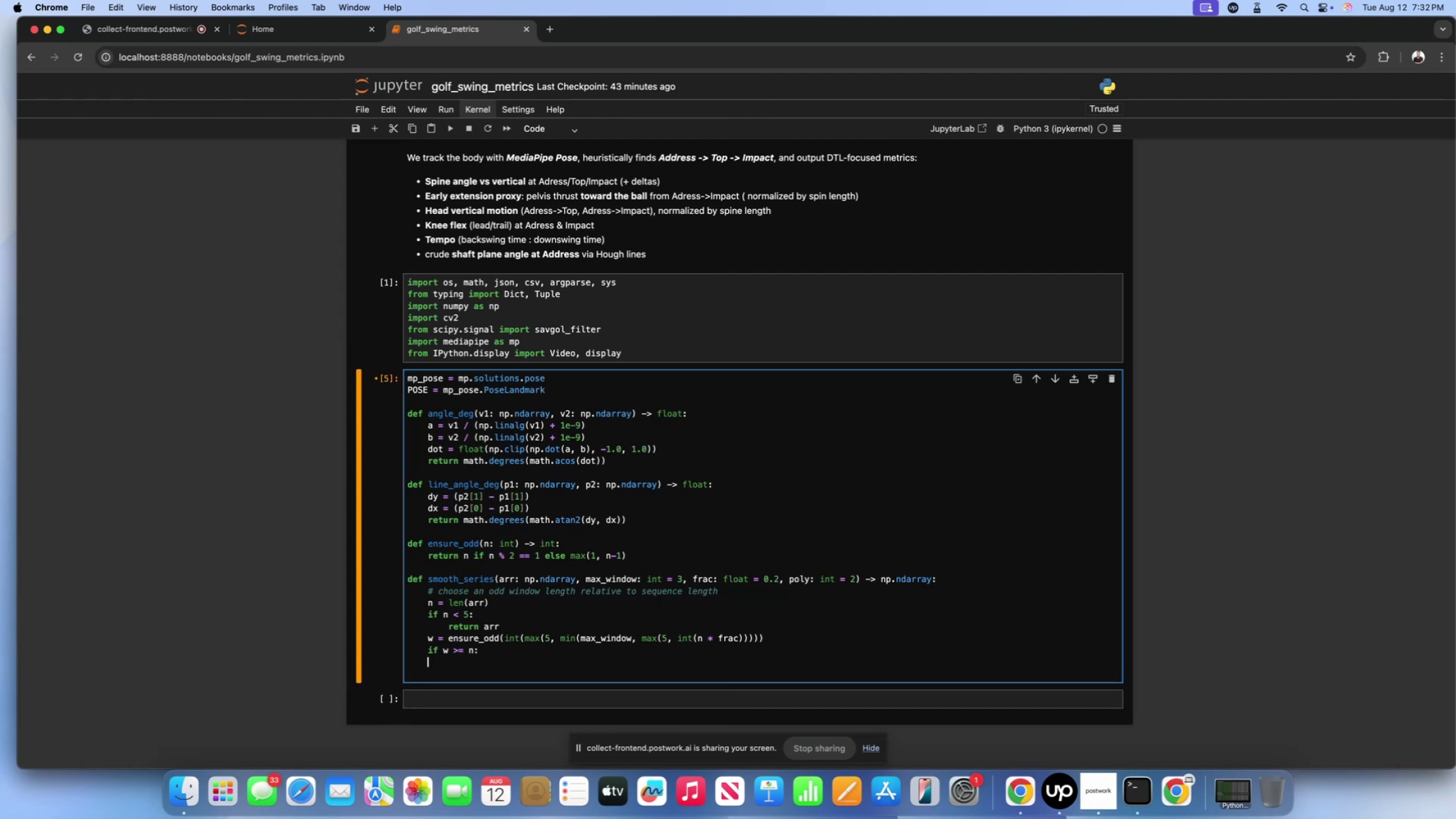 
key(Backspace)
 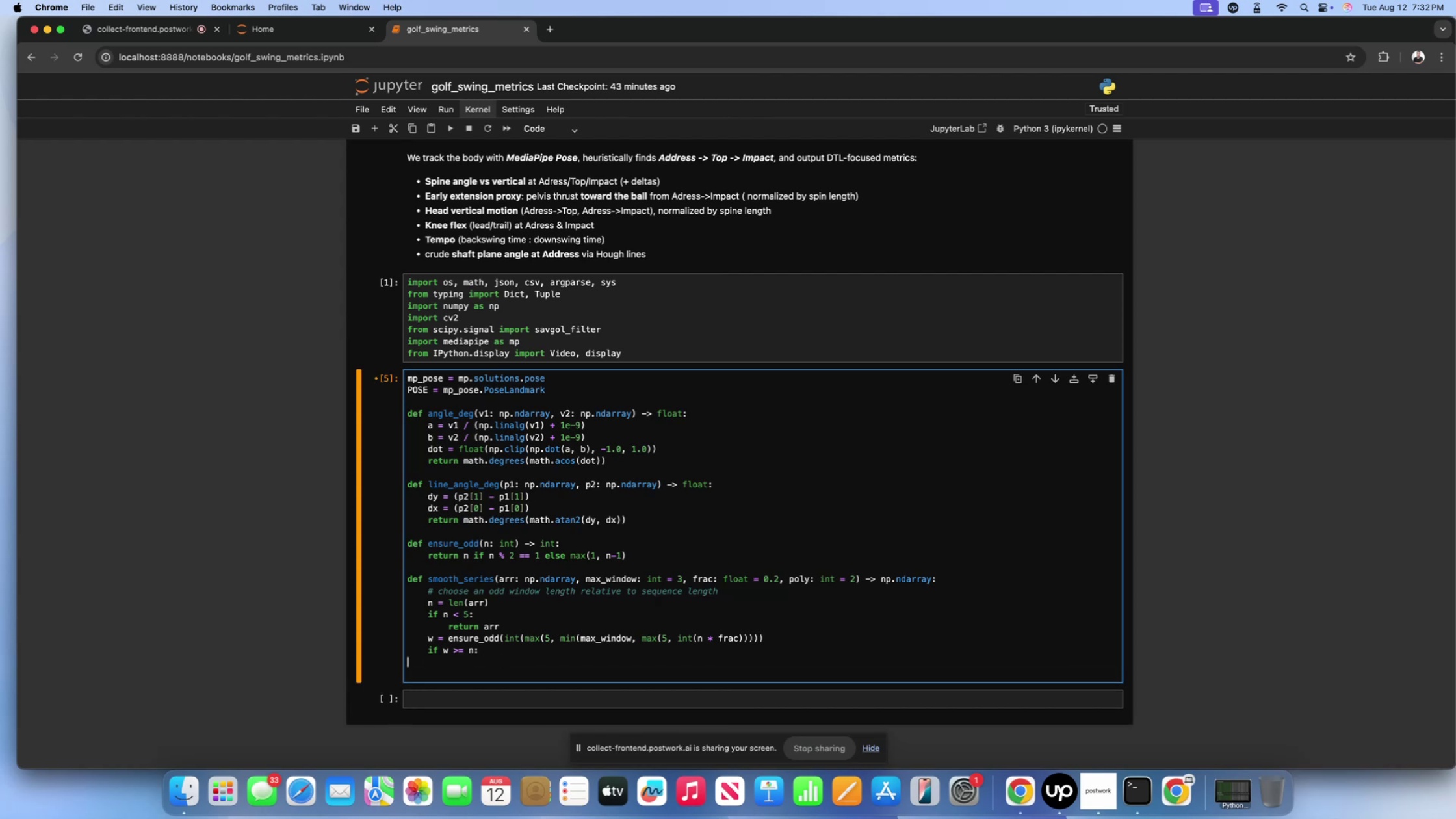 
key(Backspace)
 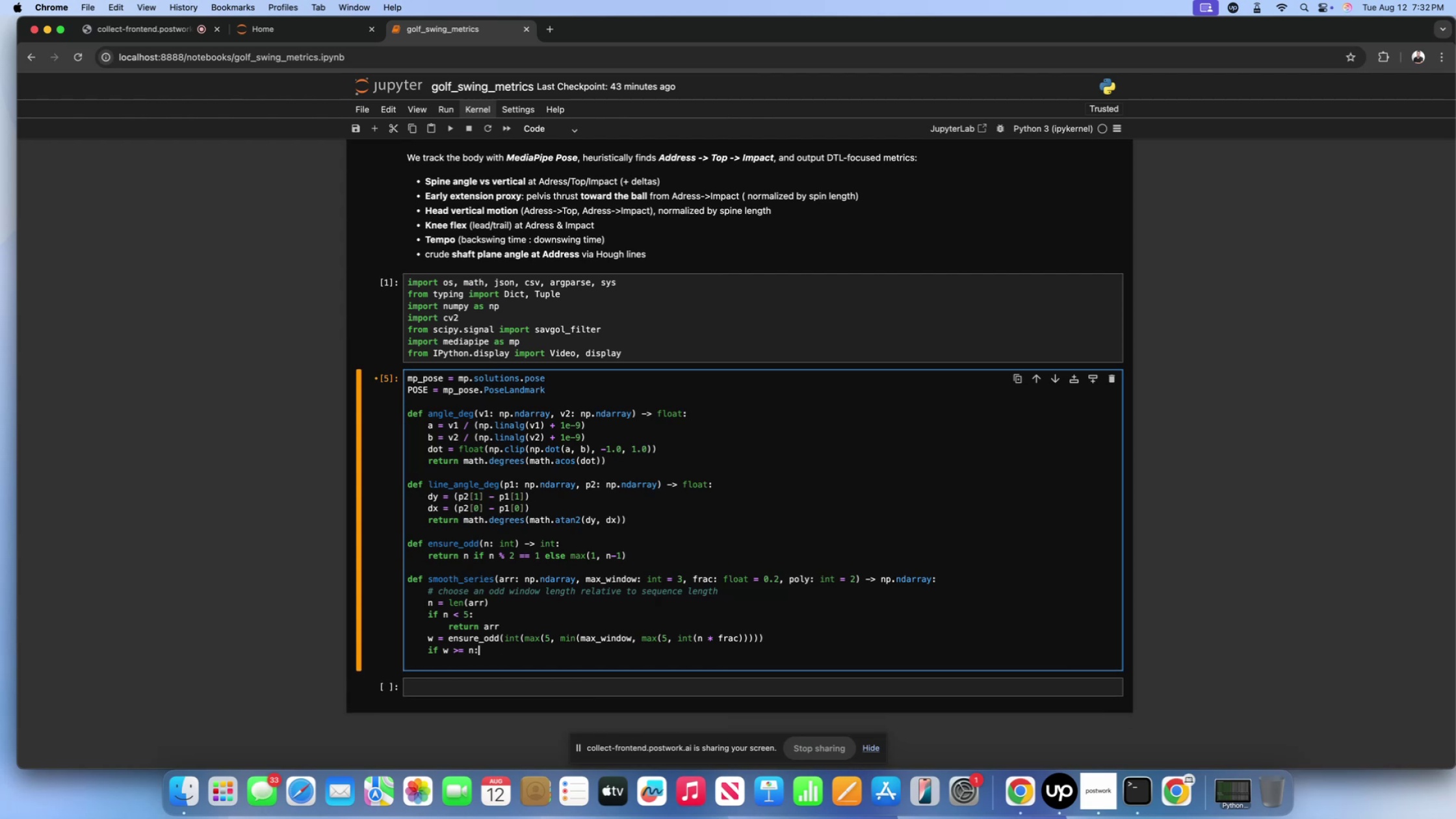 
key(Enter)
 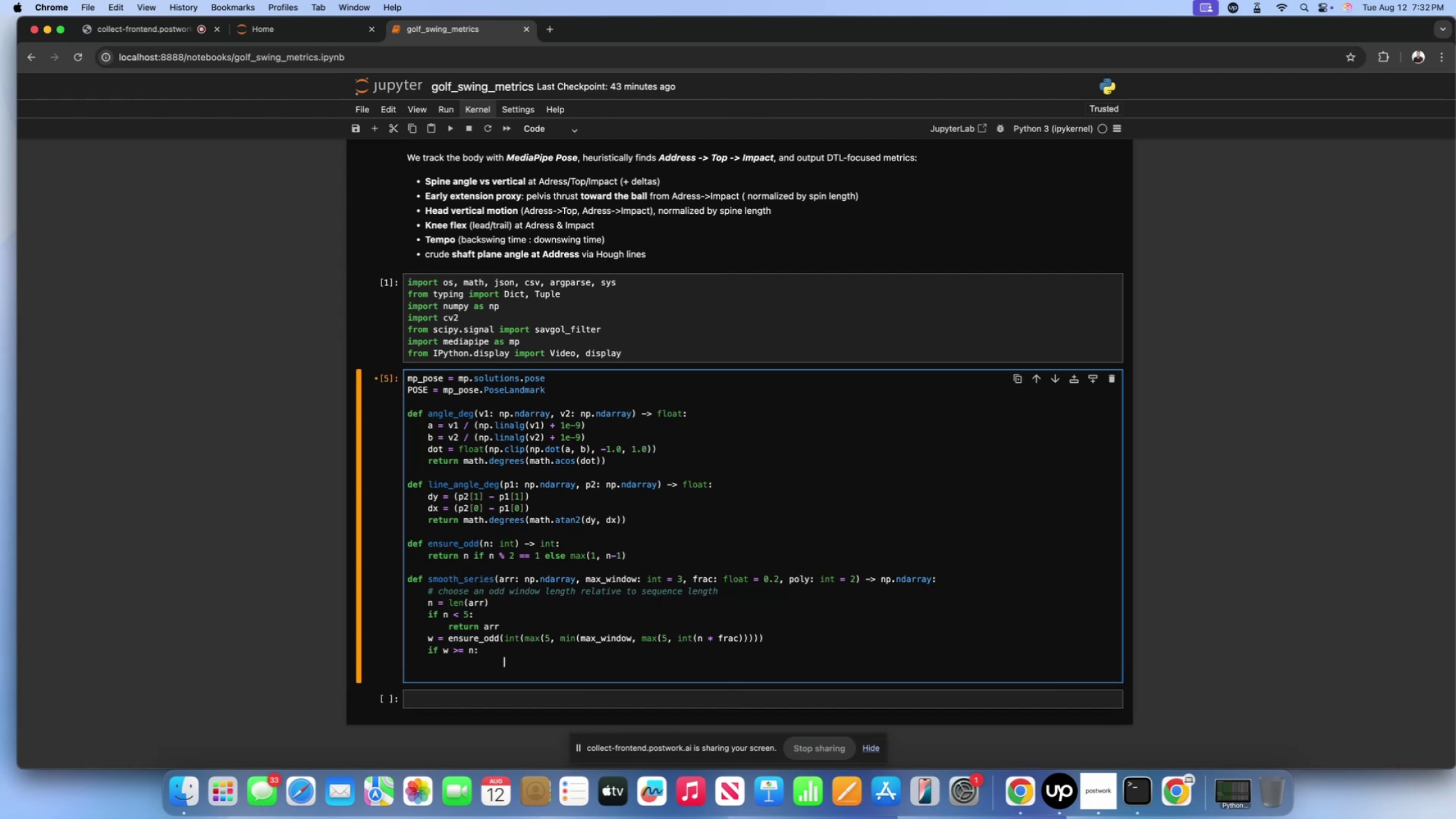 
key(Backspace)
 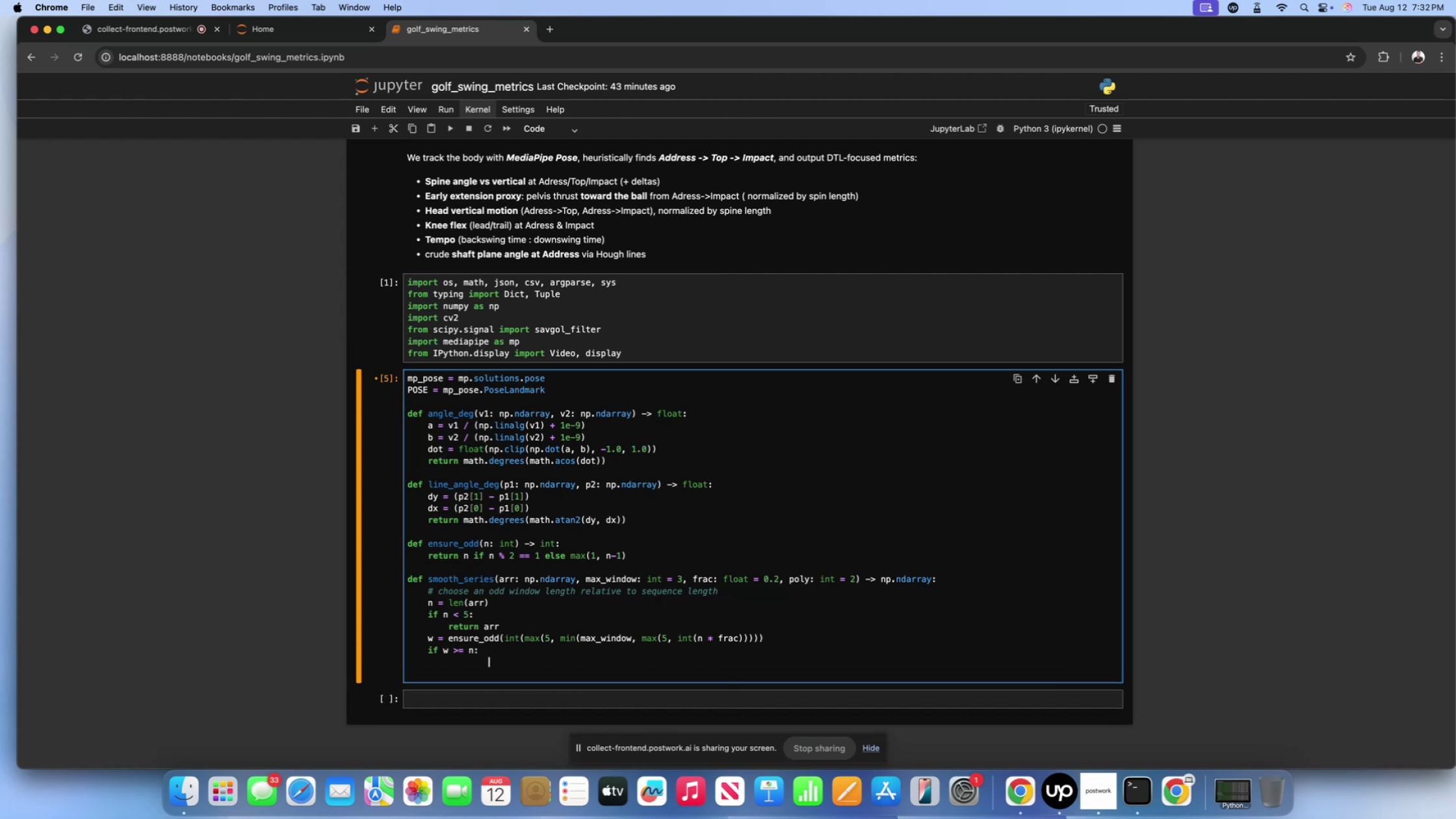 
key(Backspace)
 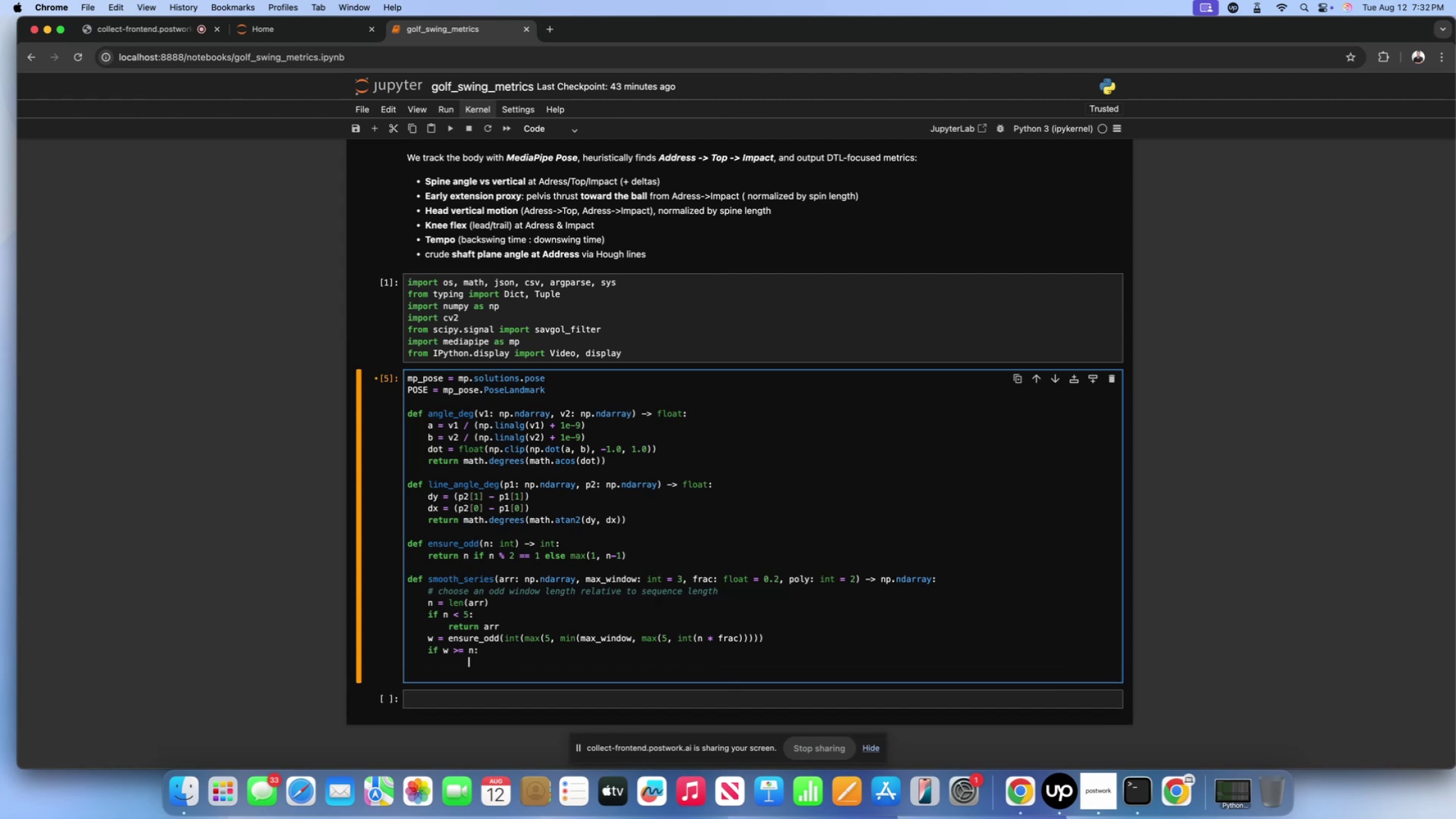 
key(Backspace)
 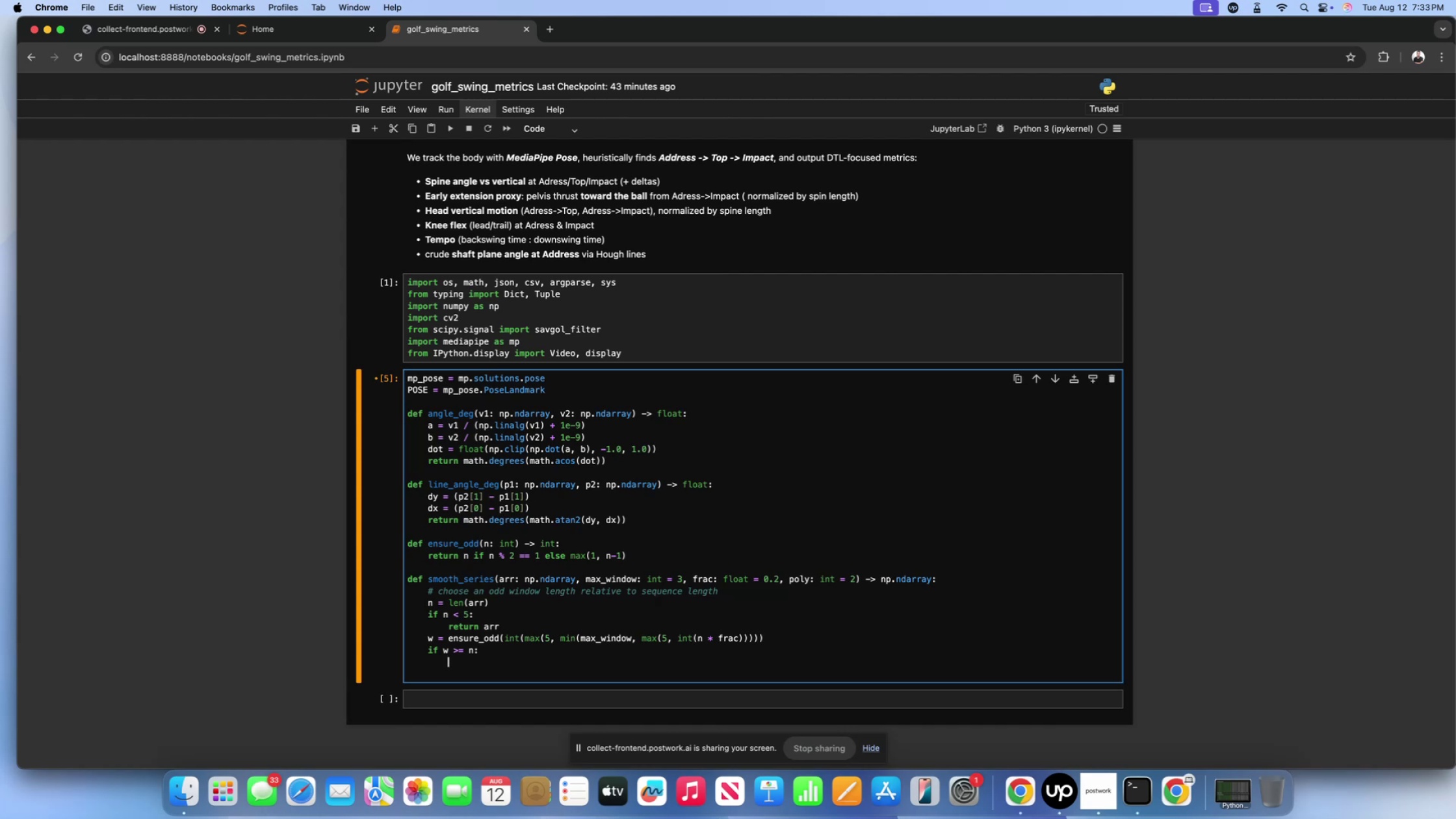 
wait(5.19)
 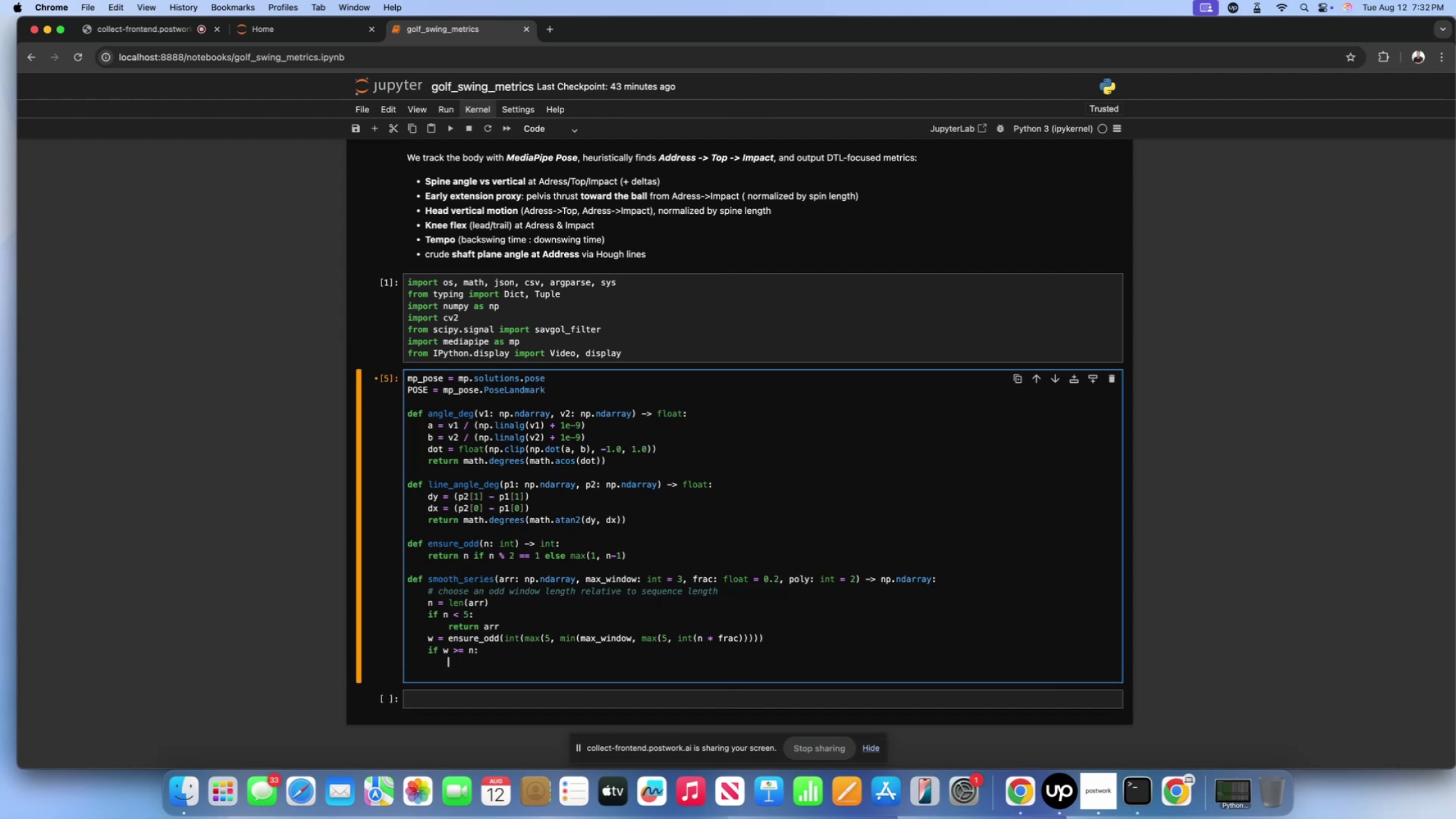 
type(w = ensure)
 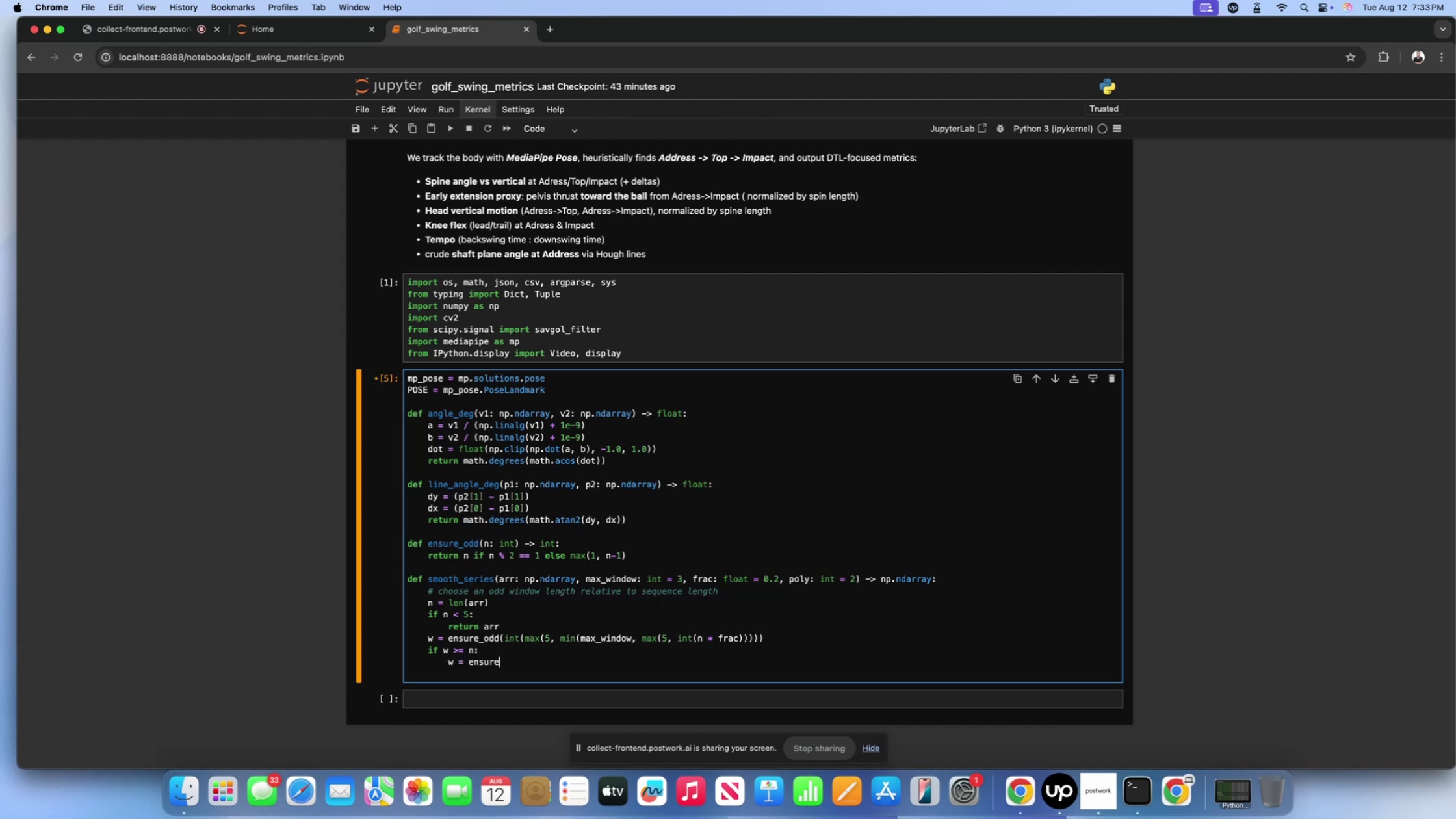 
hold_key(key=ShiftLeft, duration=0.69)
 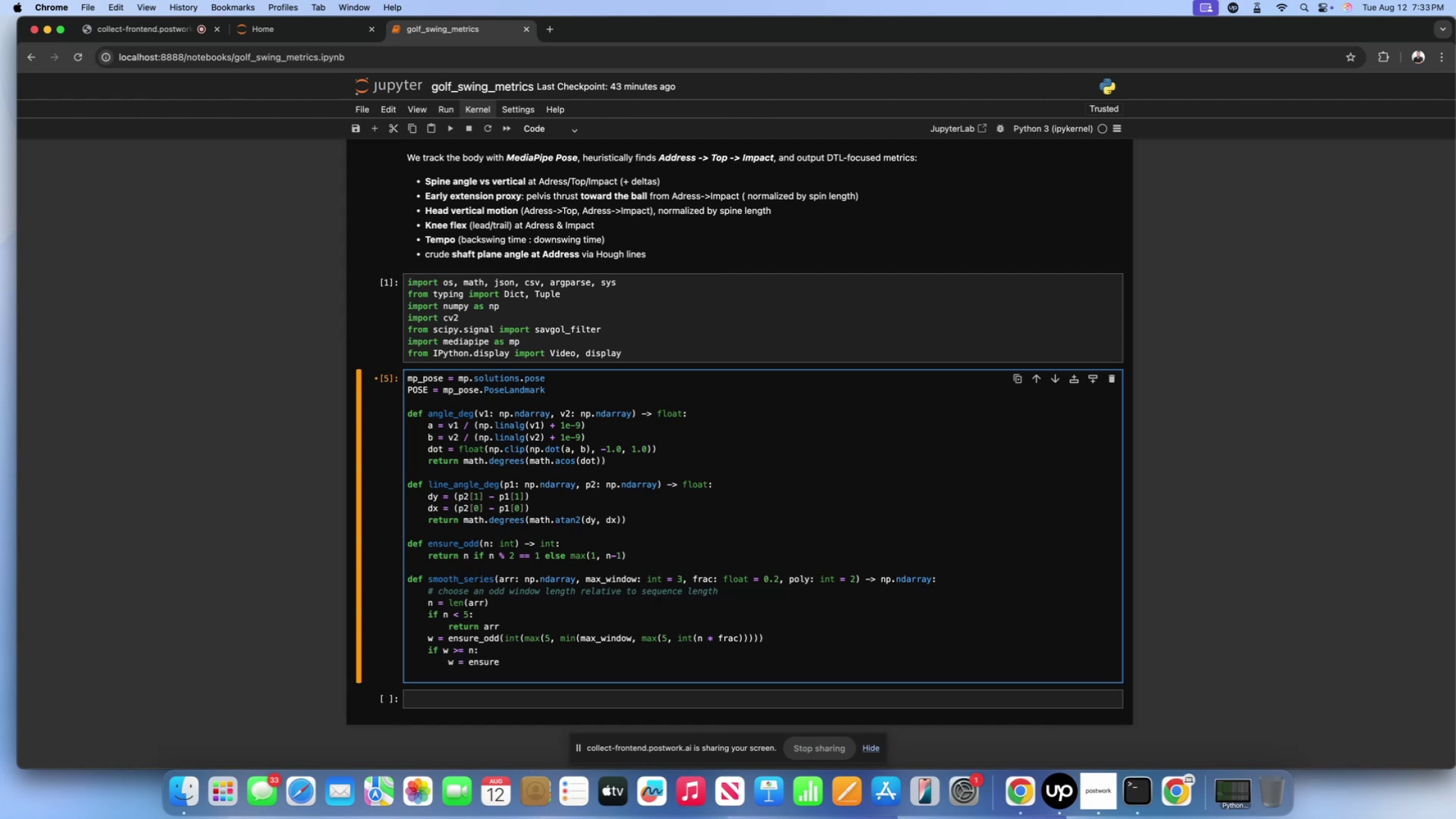 
type(_odd())
 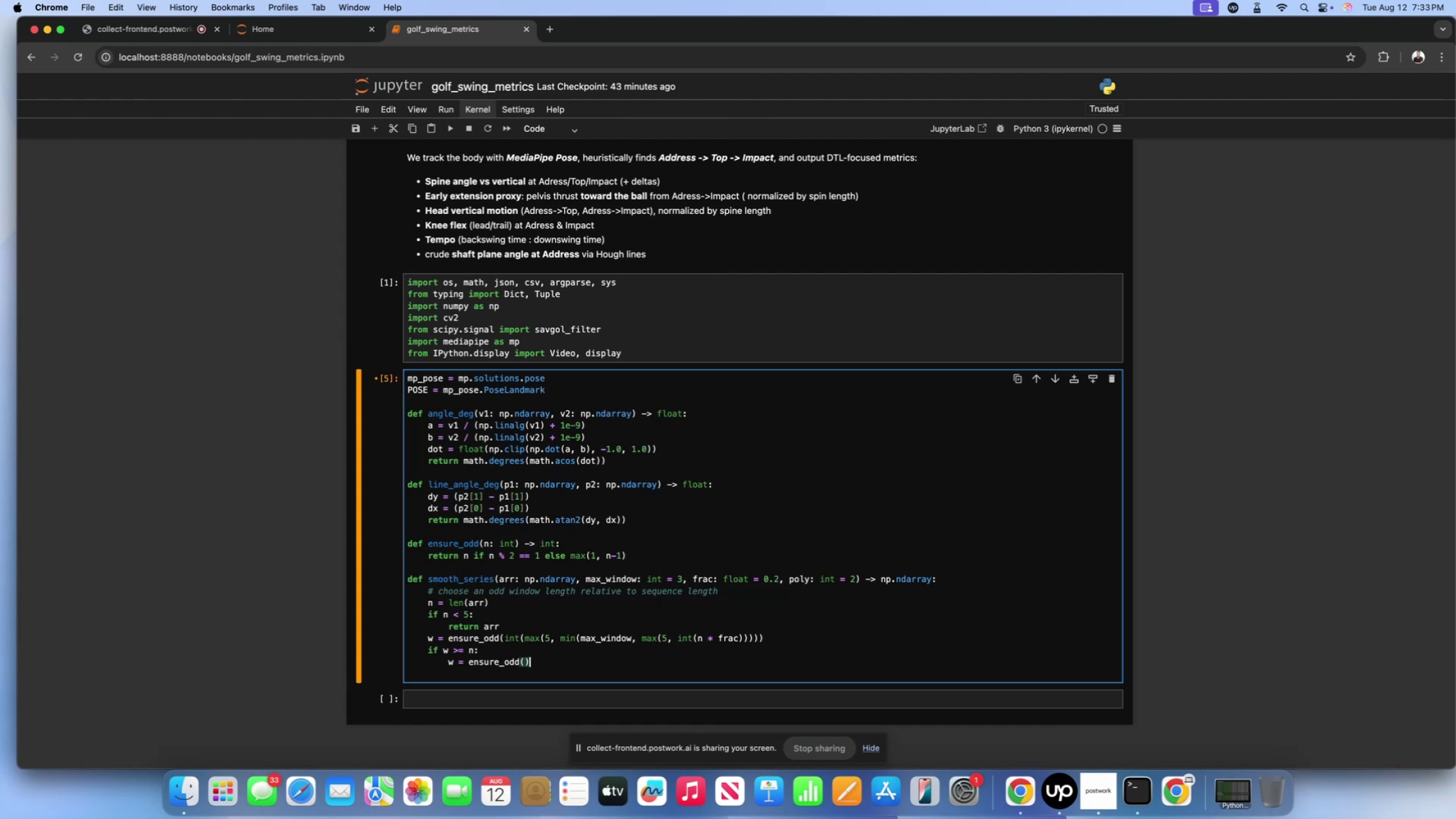 
key(ArrowLeft)
 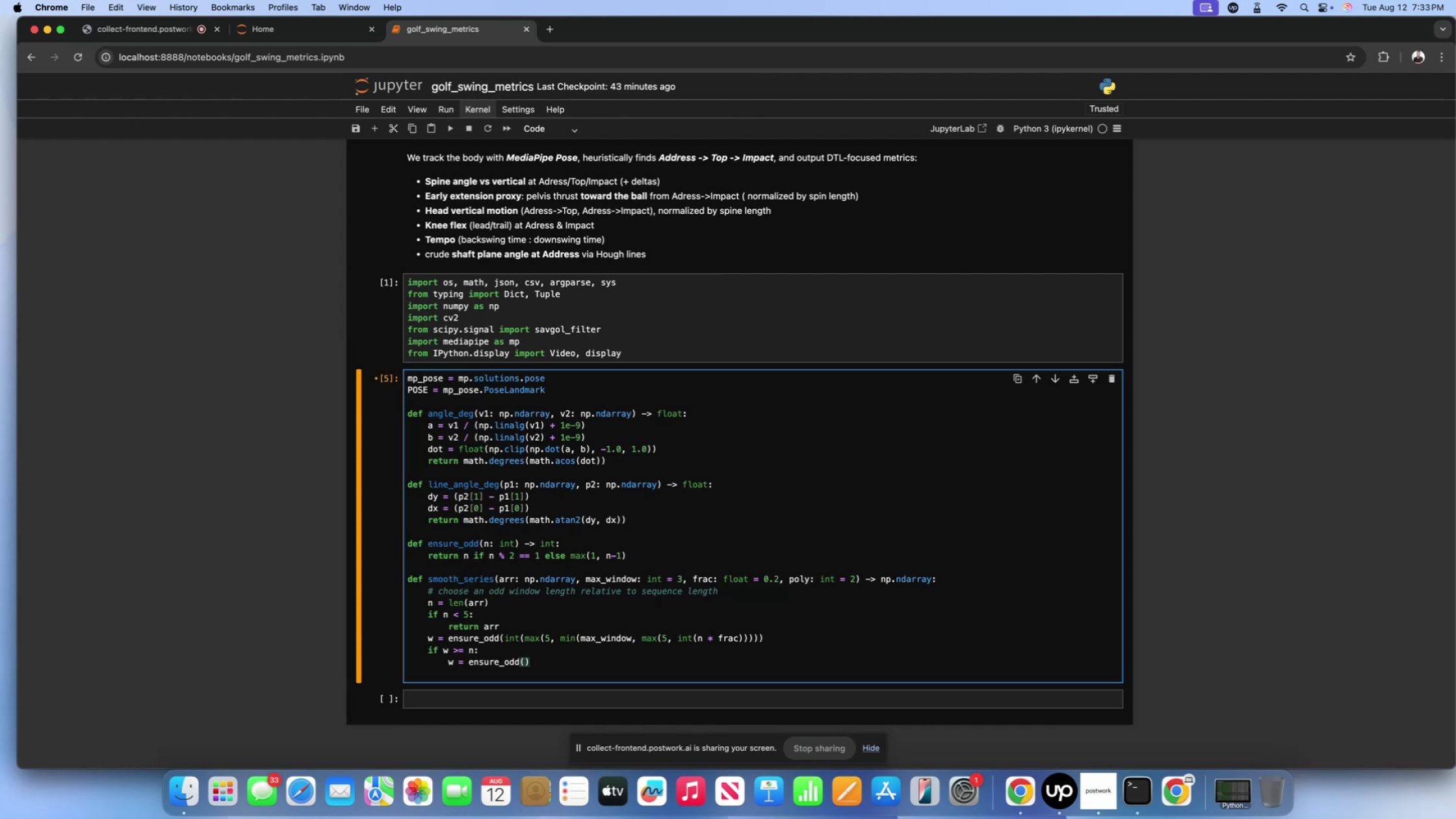 
key(N)
 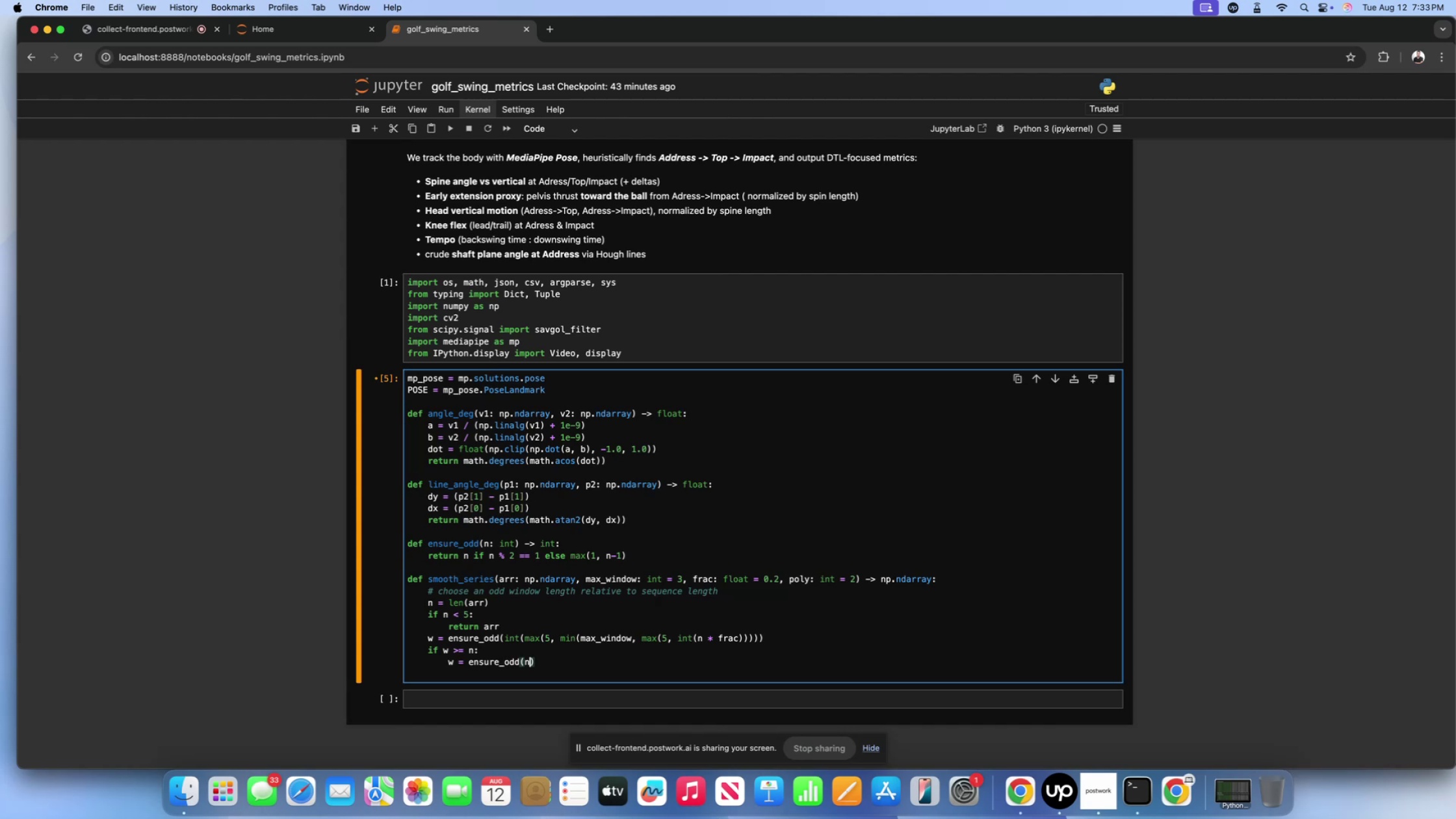 
key(Minus)
 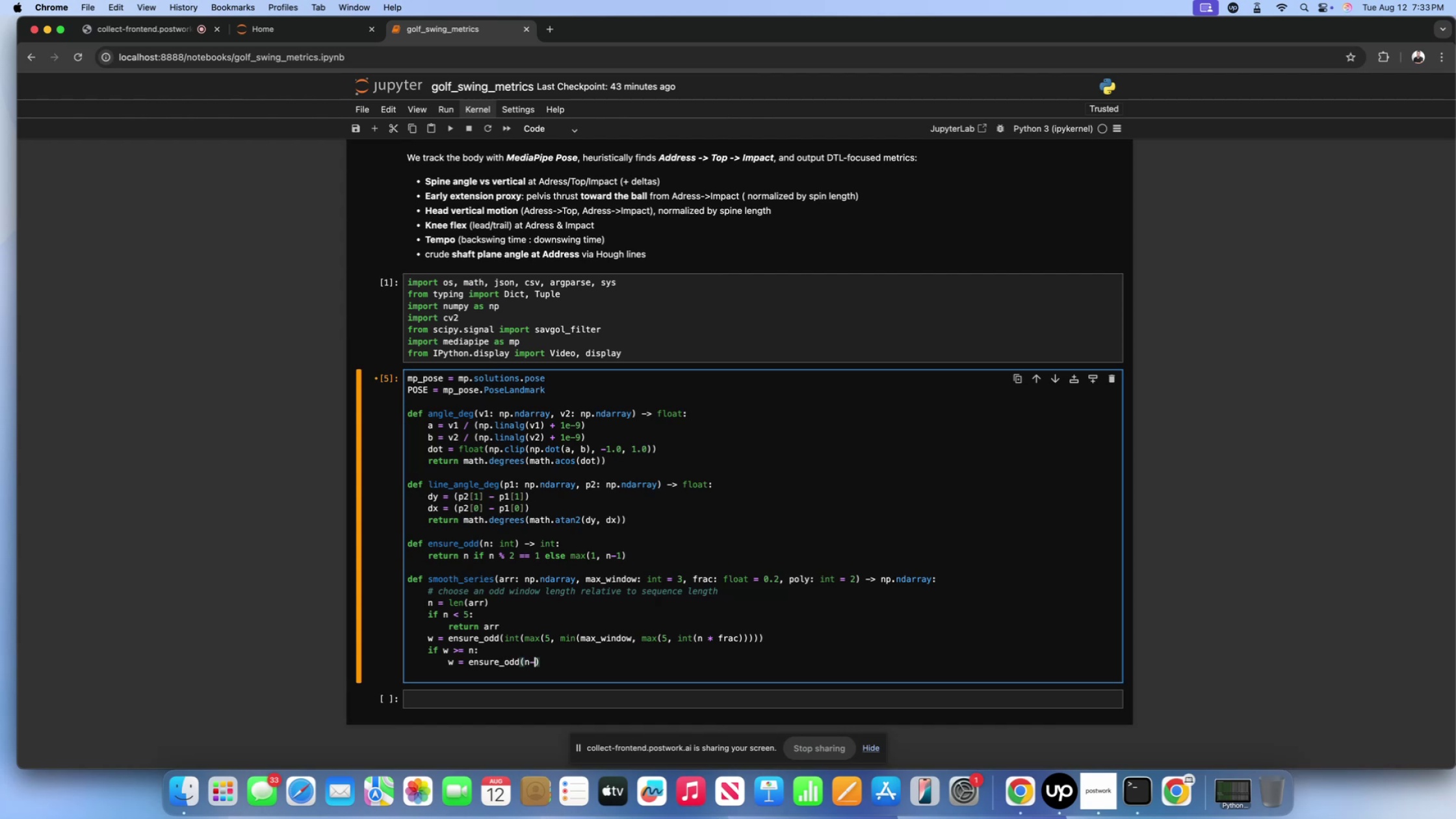 
key(1)
 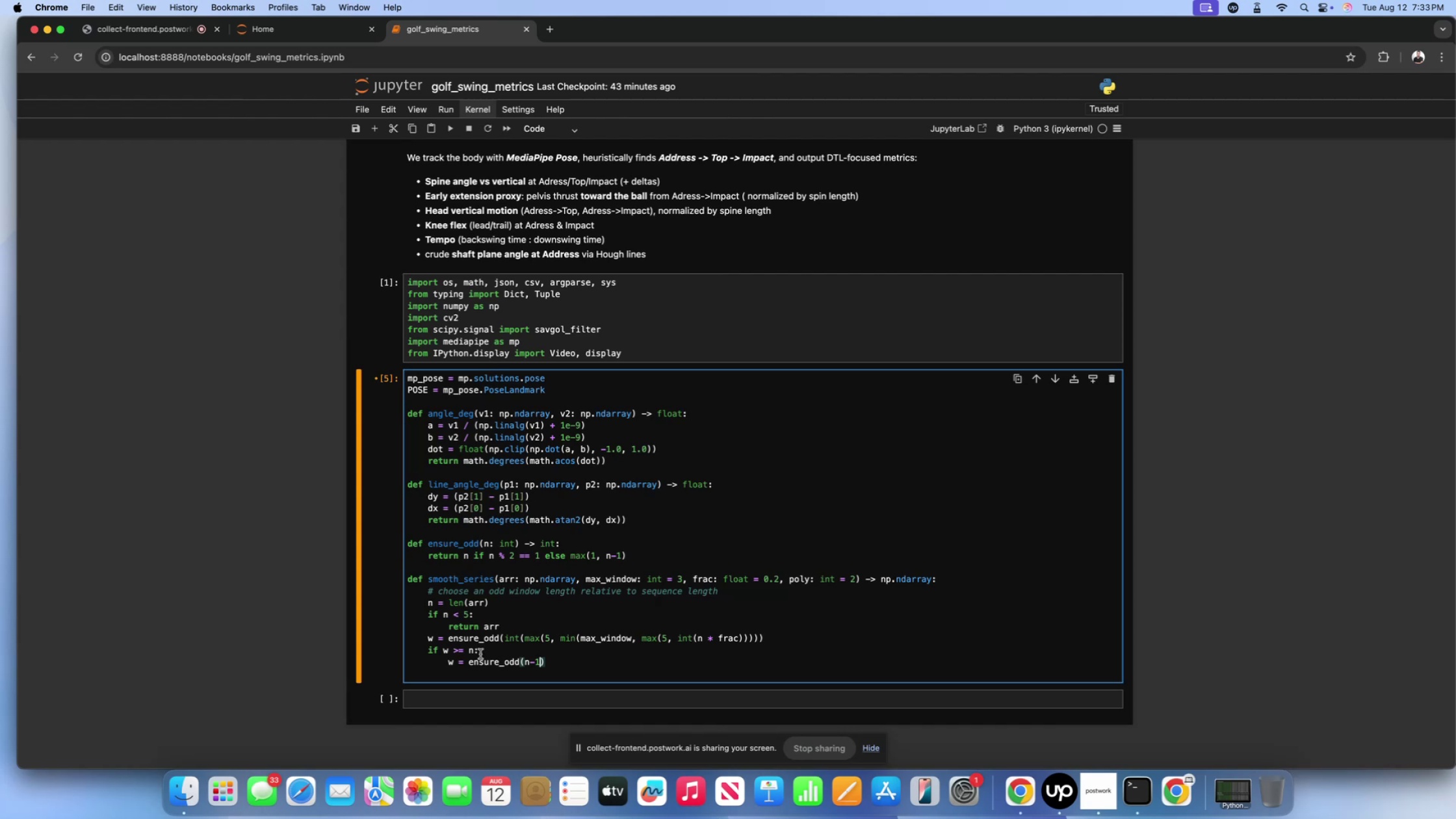 
left_click([551, 664])
 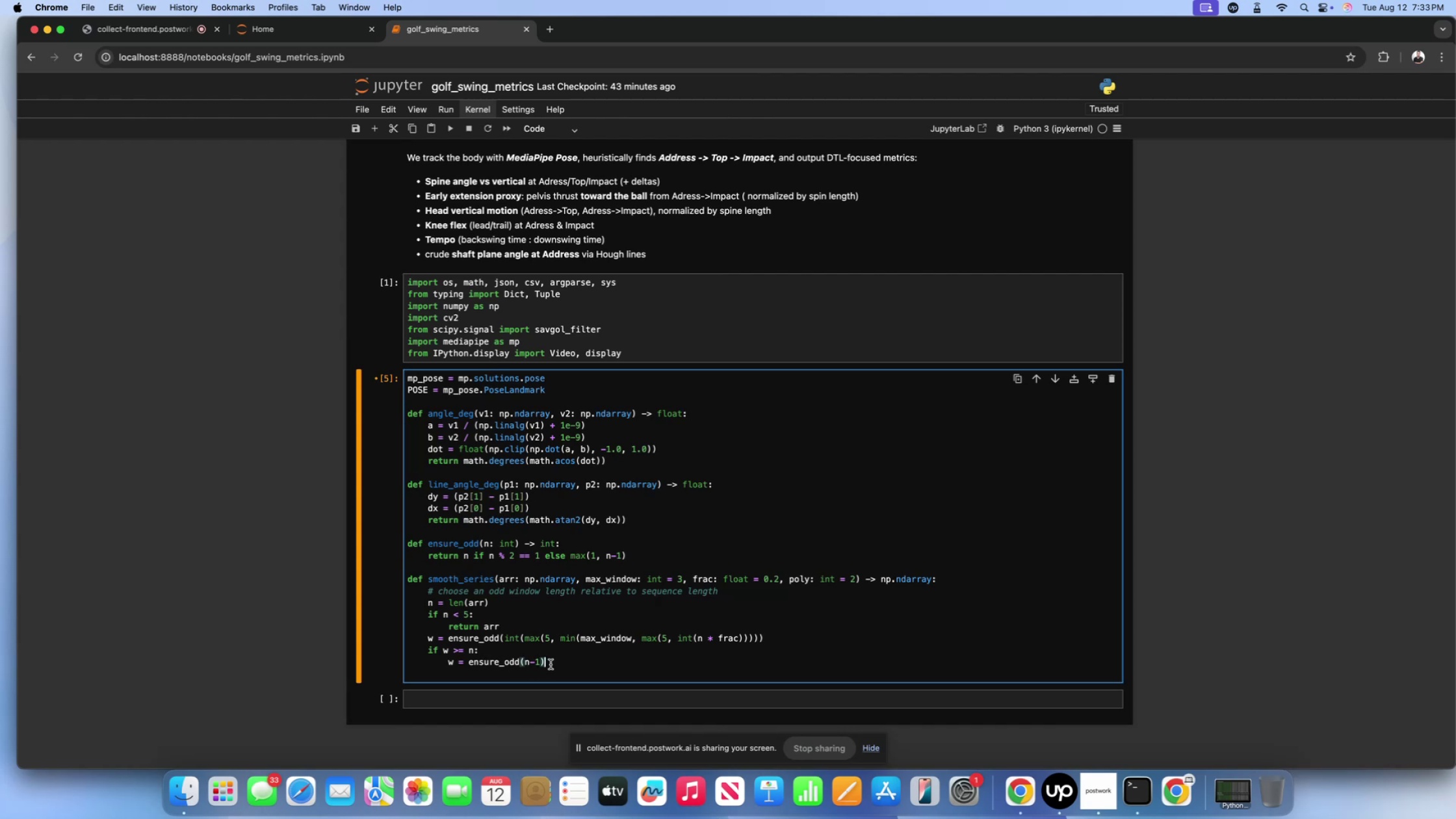 
type( if n > 6 else )
 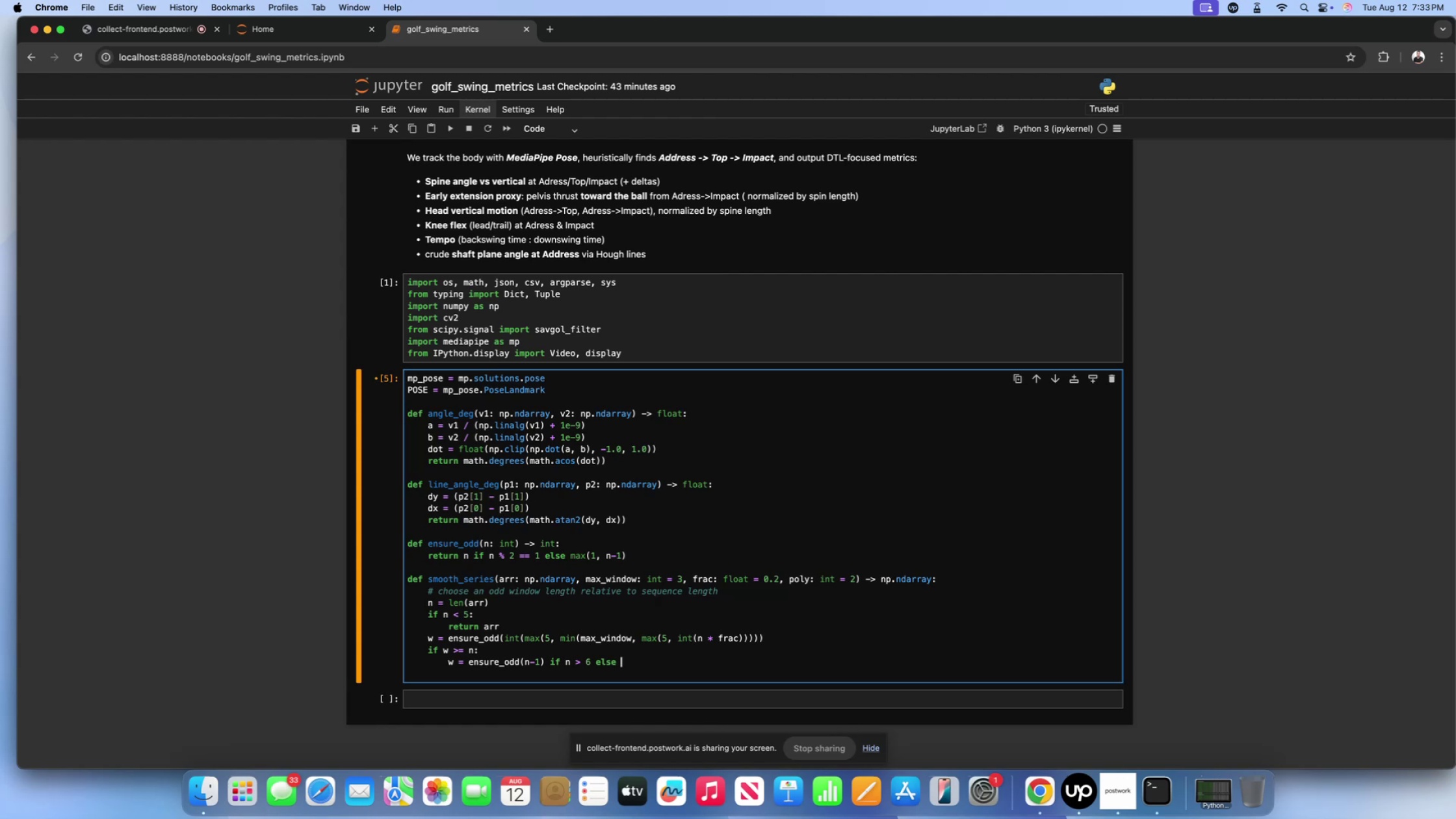 
type(ensure)
 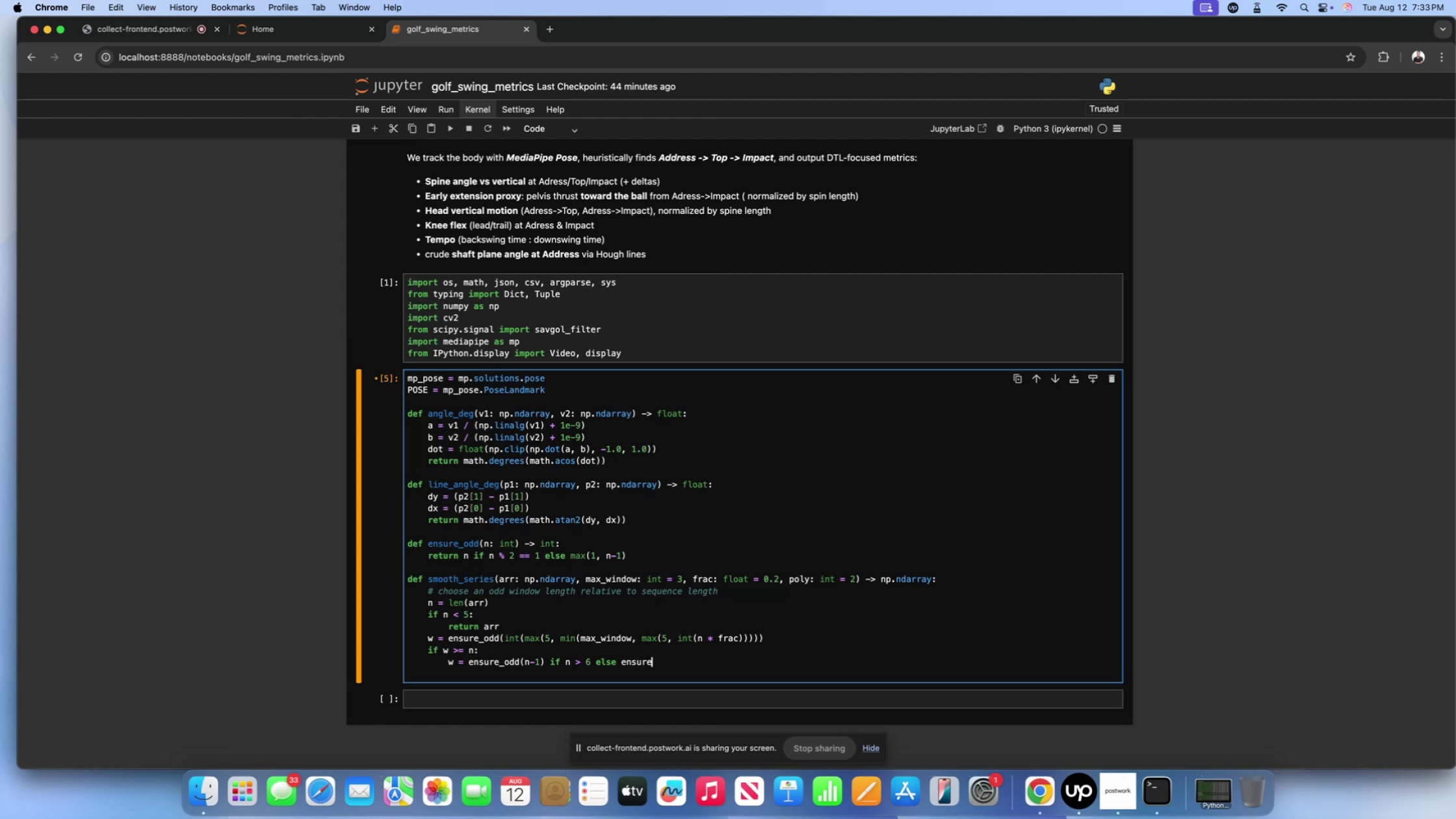 
type(_odd())
 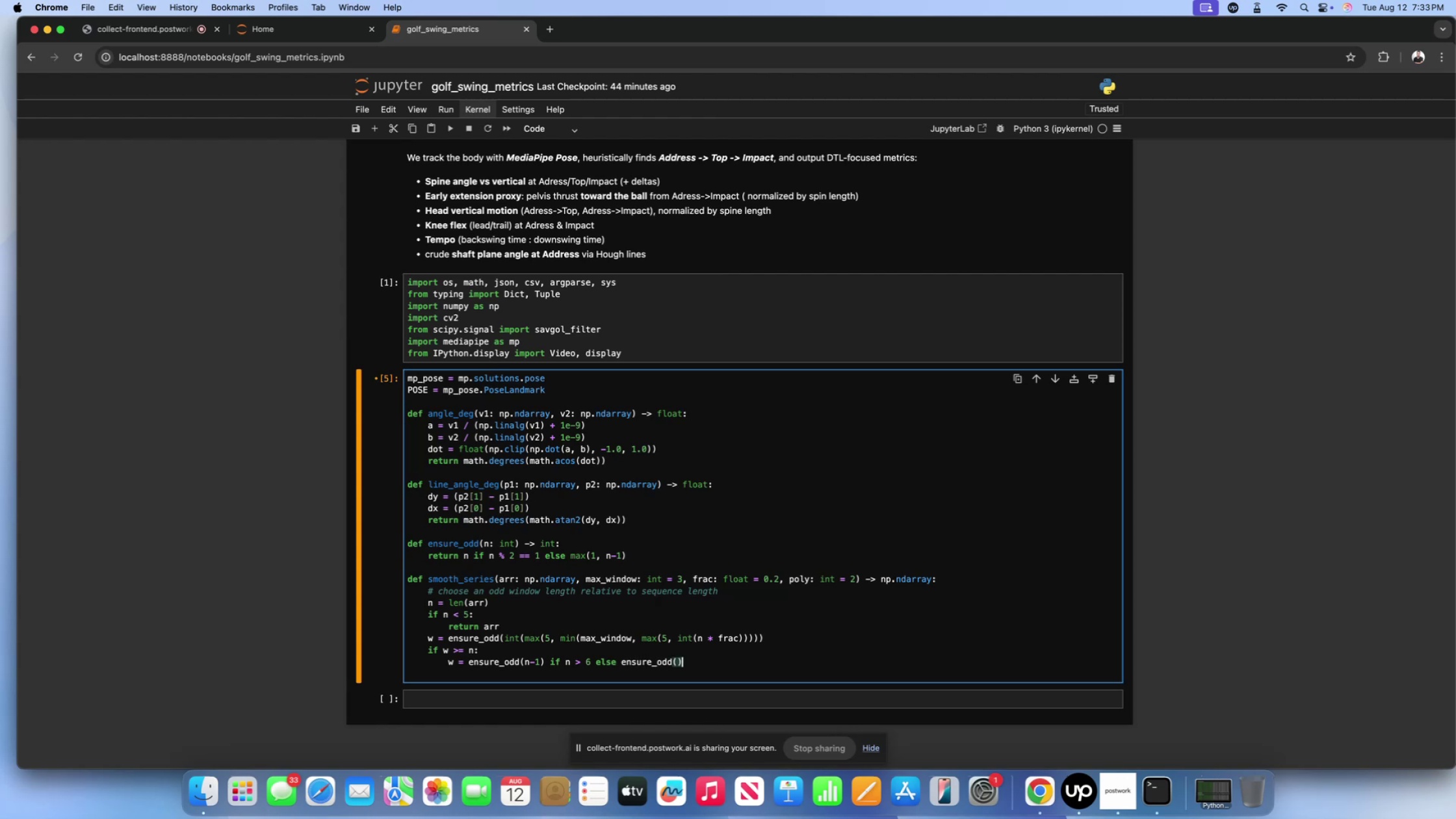 
key(ArrowLeft)
 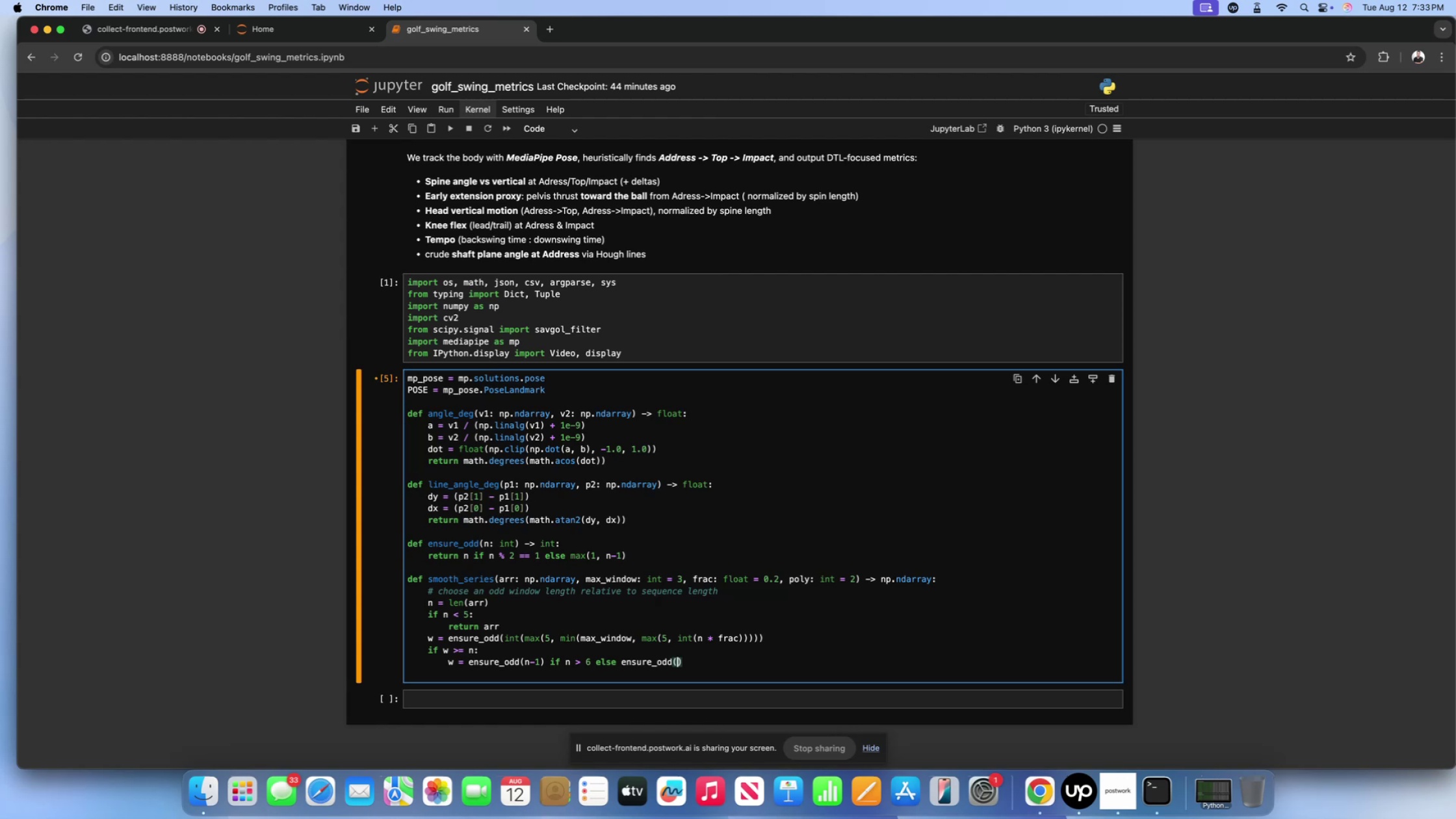 
key(5)
 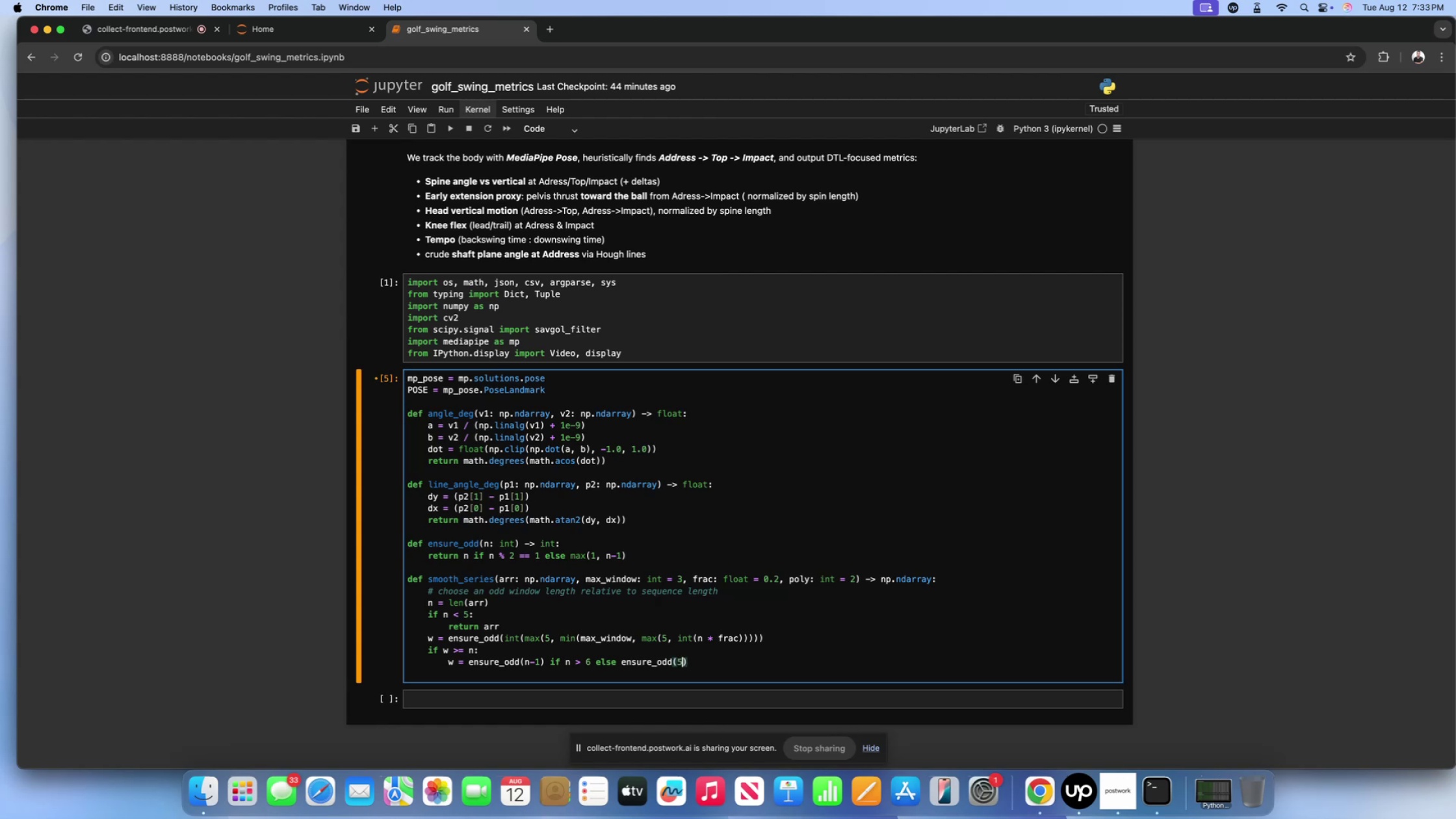 
key(ArrowRight)
 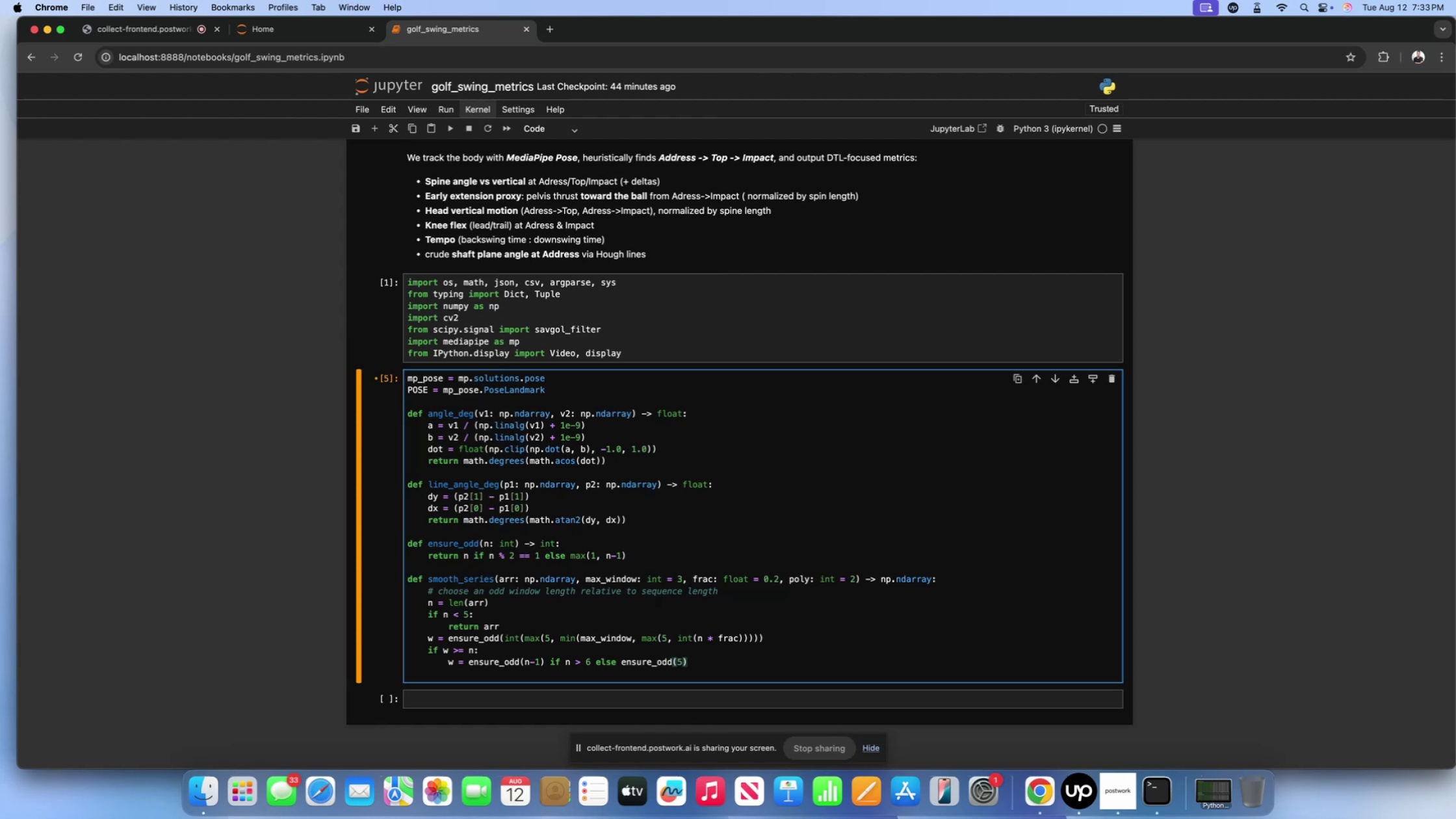 
key(Enter)
 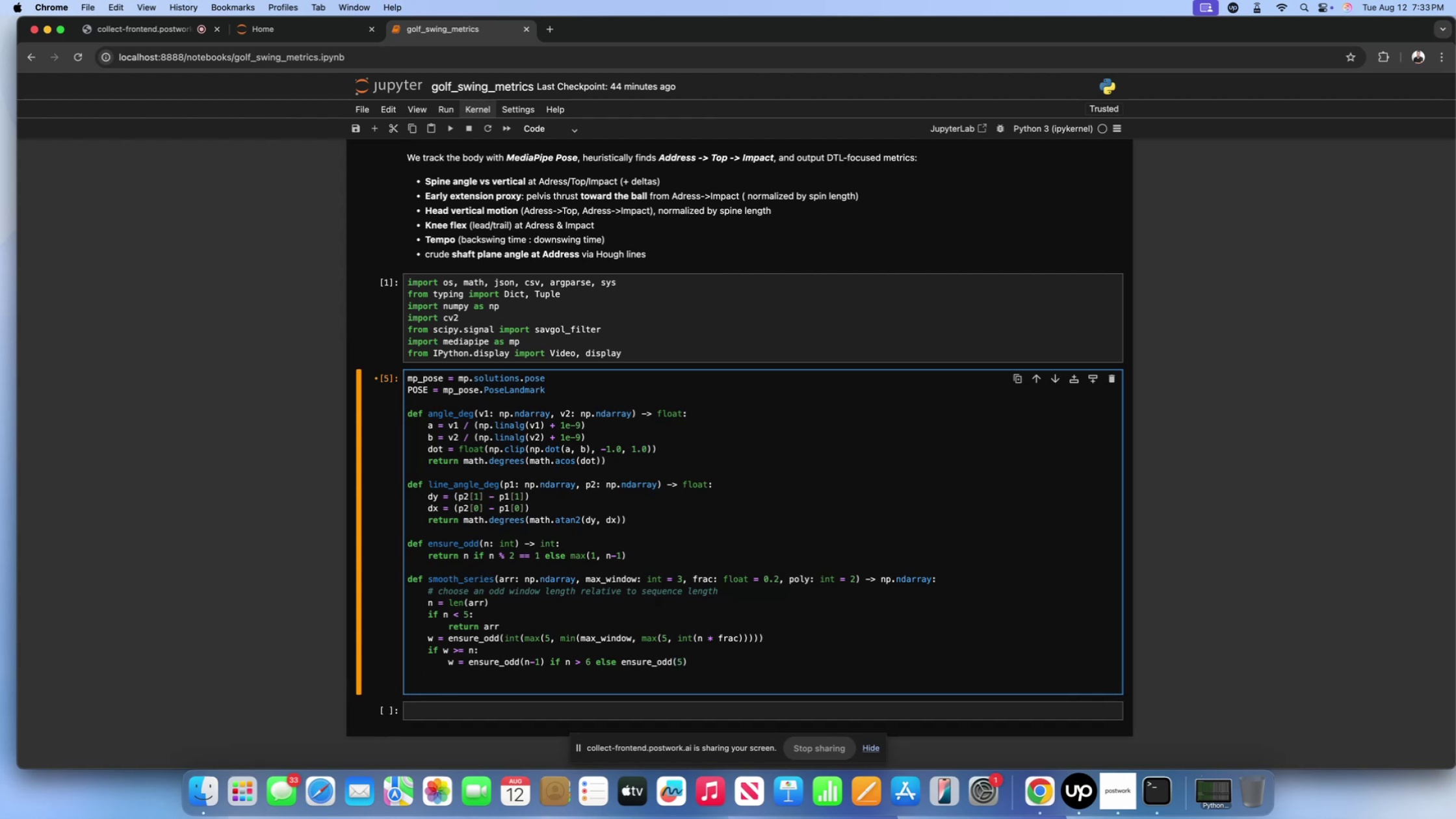 
scroll: coordinate [566, 561], scroll_direction: down, amount: 5.0
 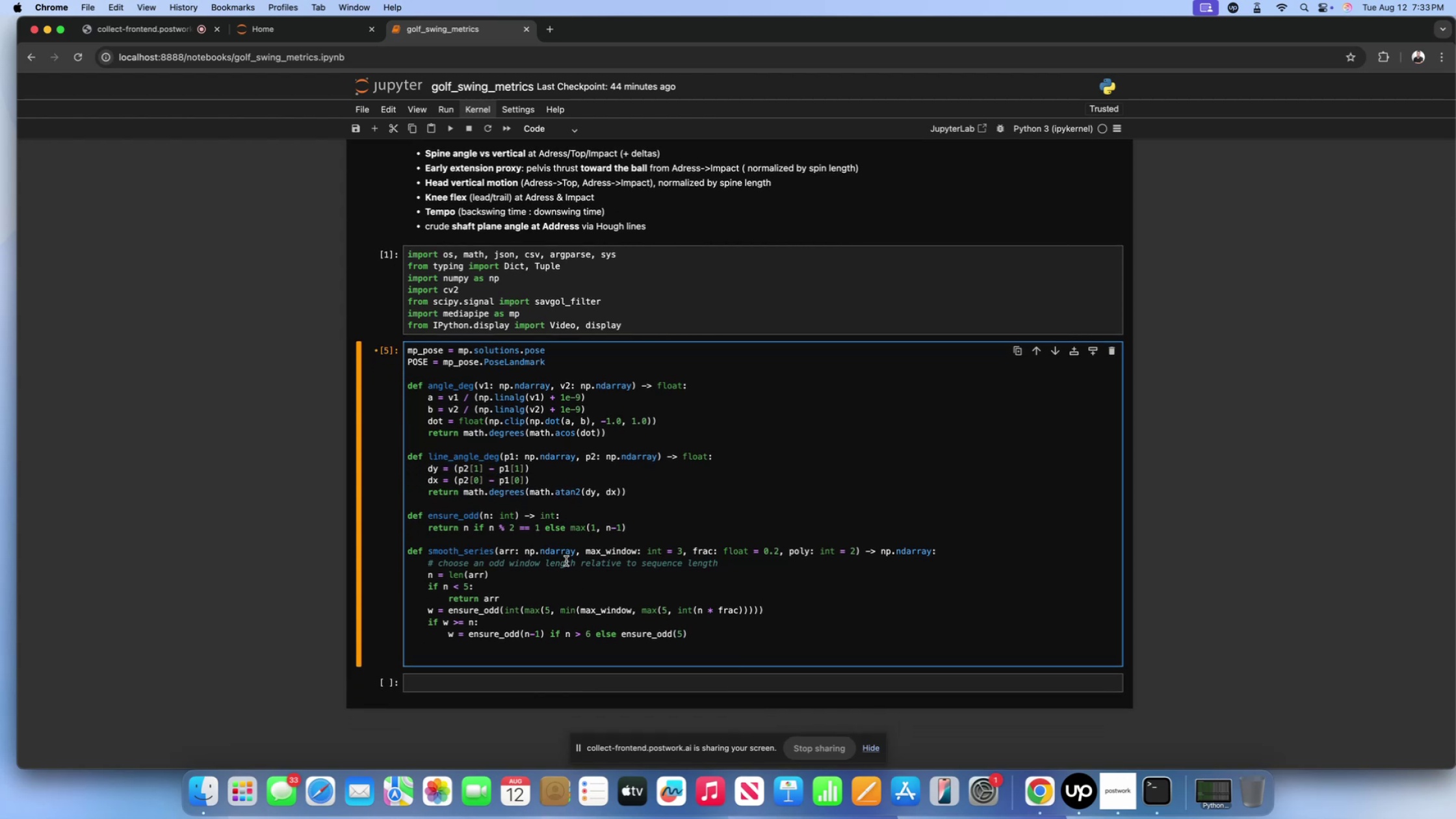 
wait(5.73)
 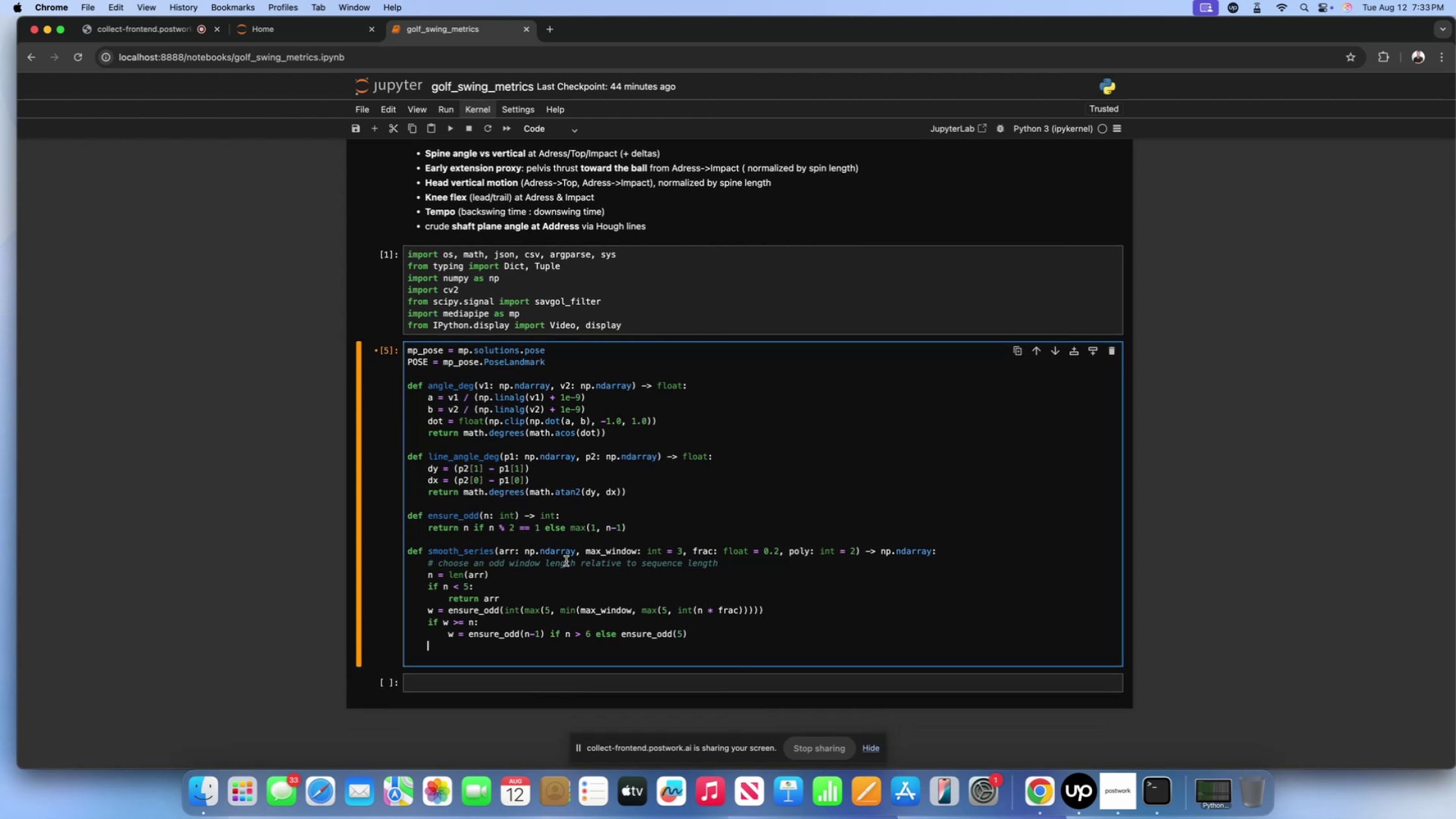 
type(try:)
 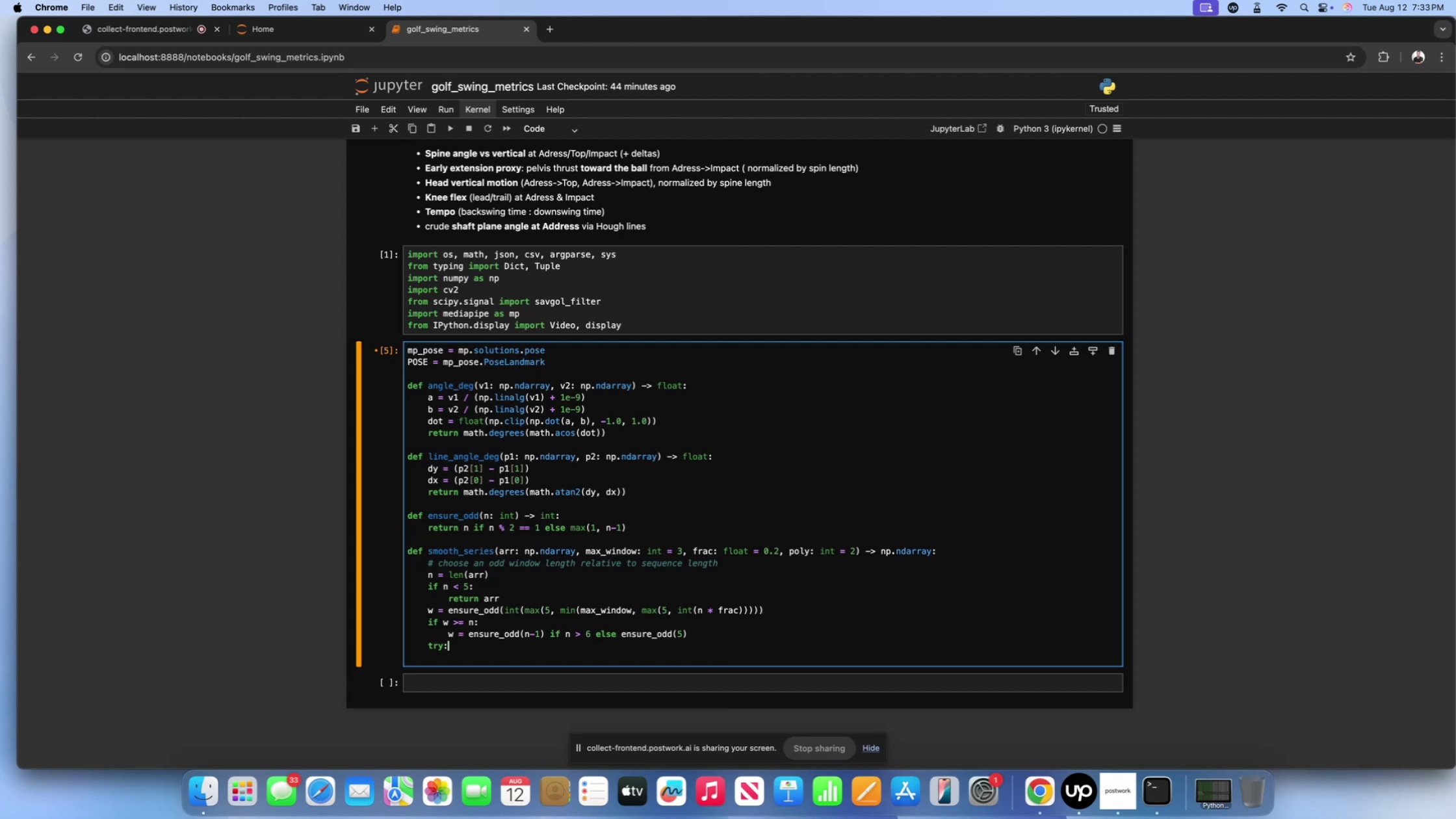 
 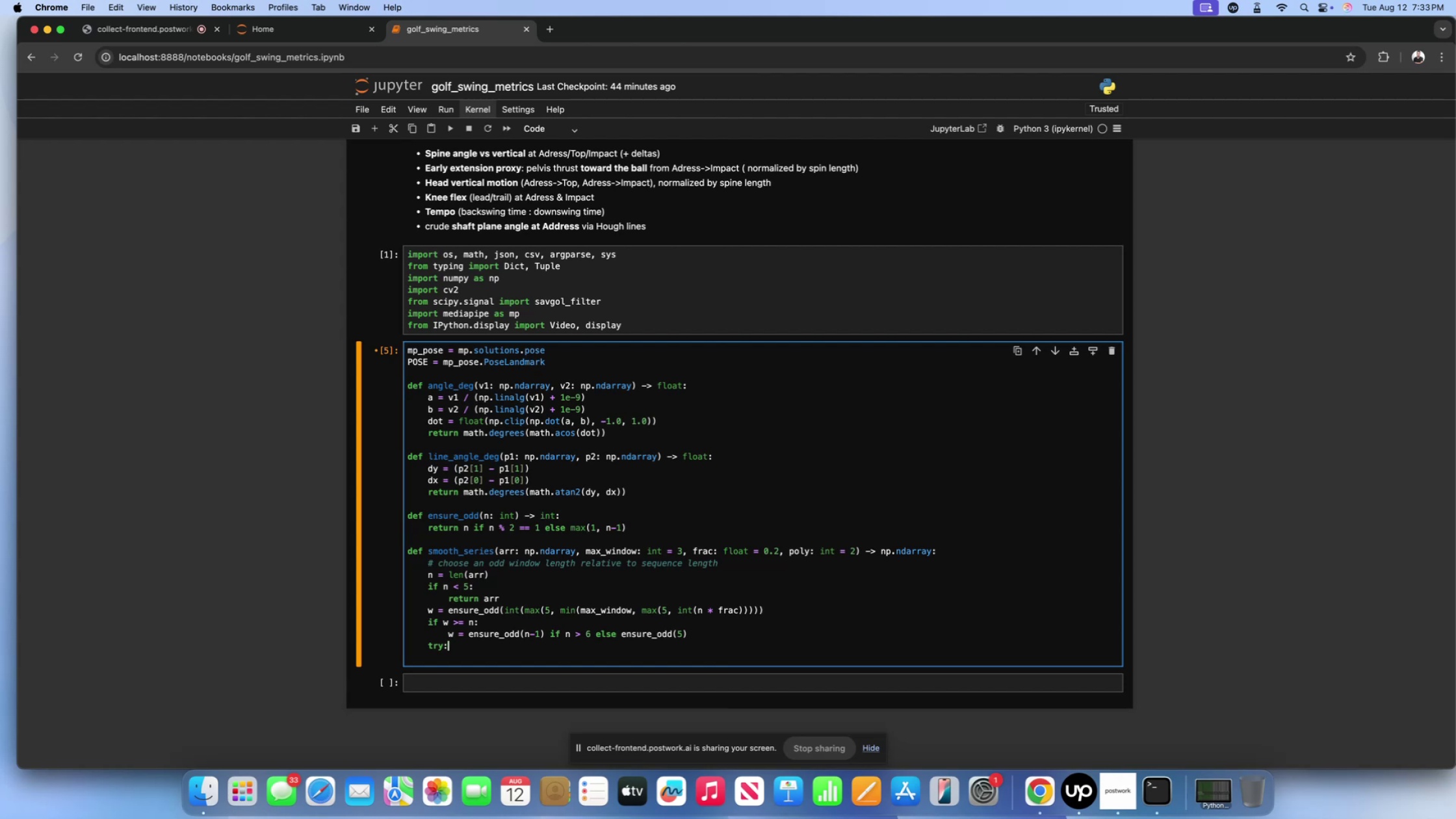 
key(Enter)
 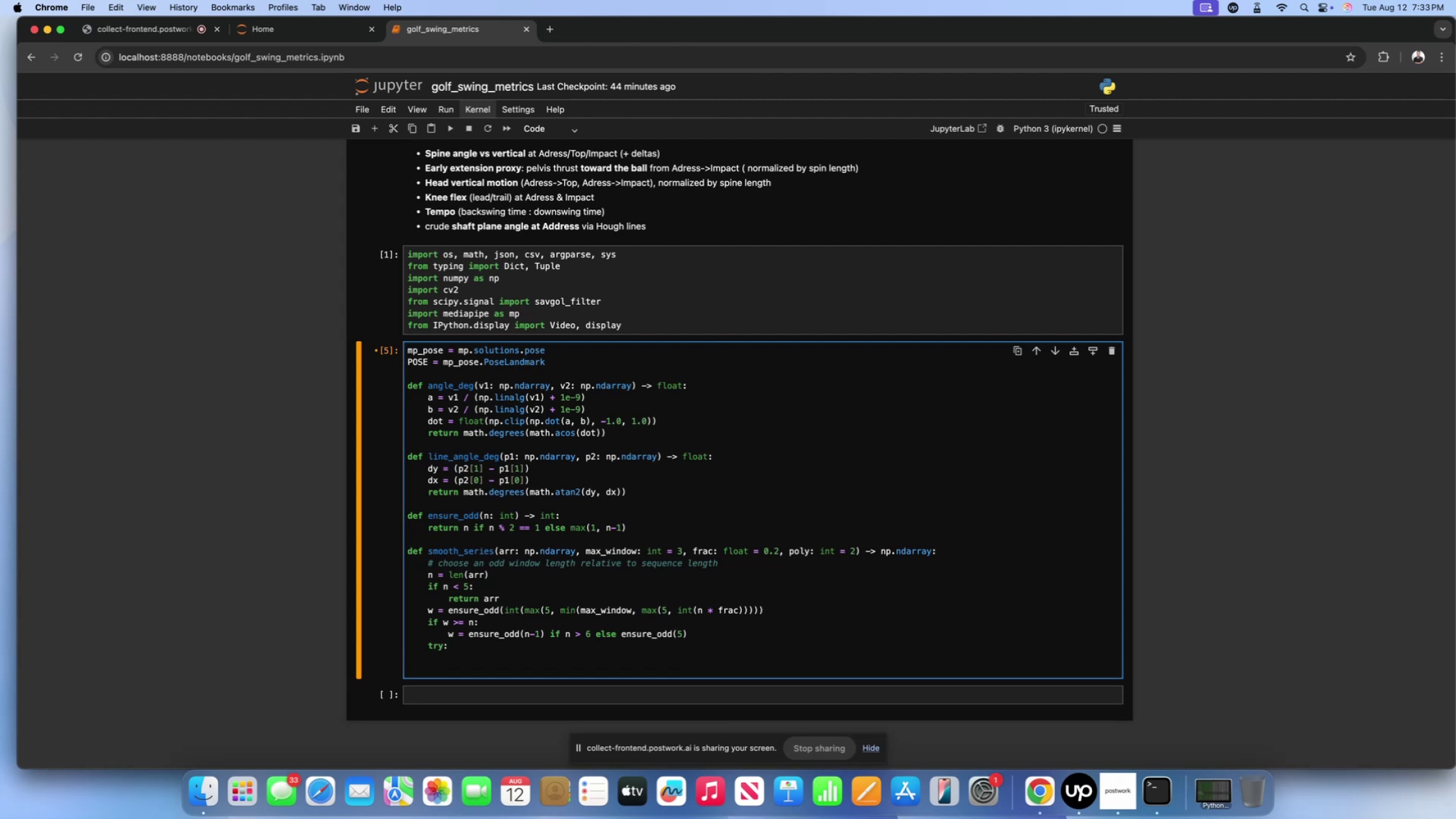 
type(return)
 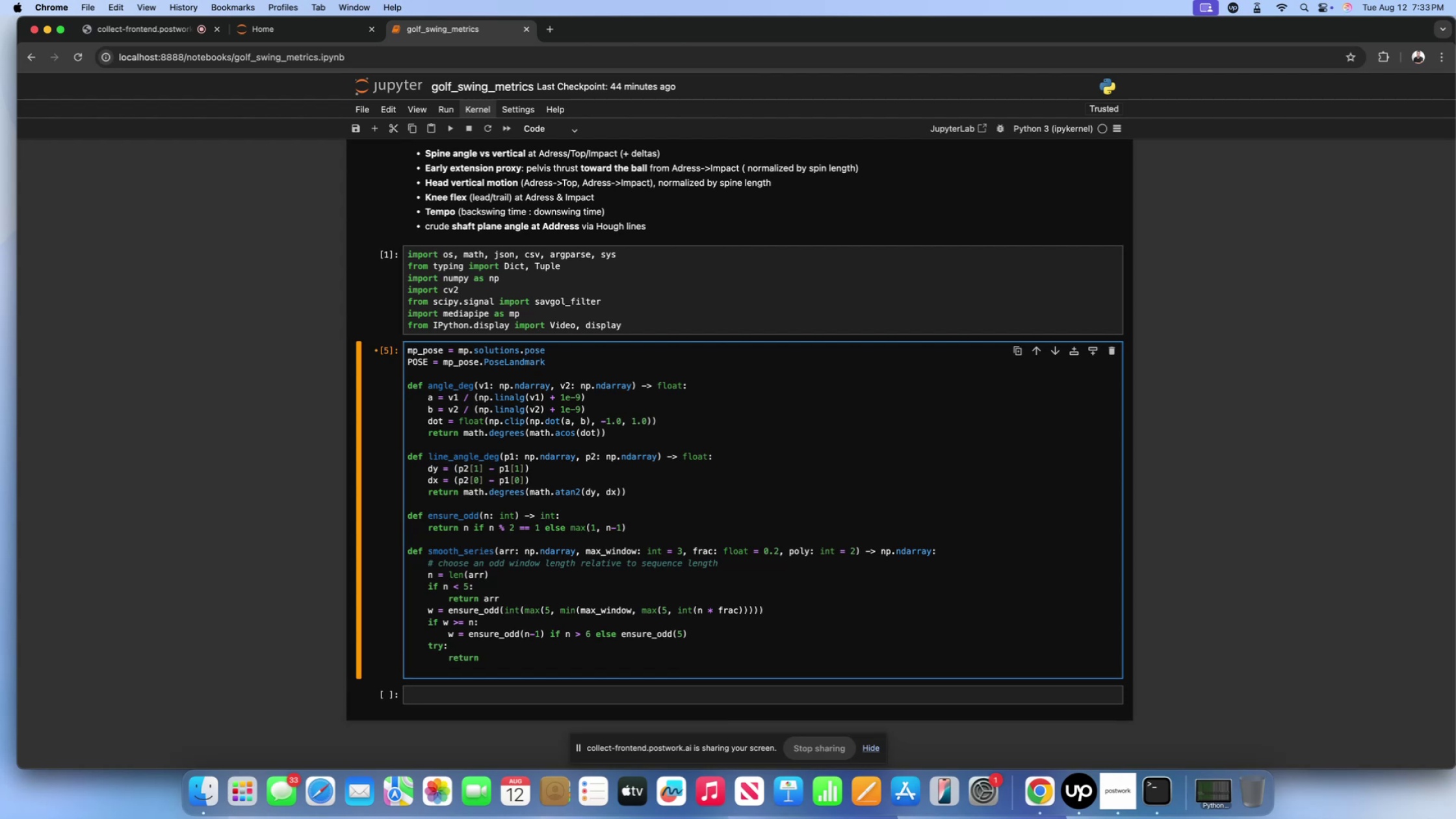 
type(sav)
key(Backspace)
key(Backspace)
key(Backspace)
type( savgol_filter())
 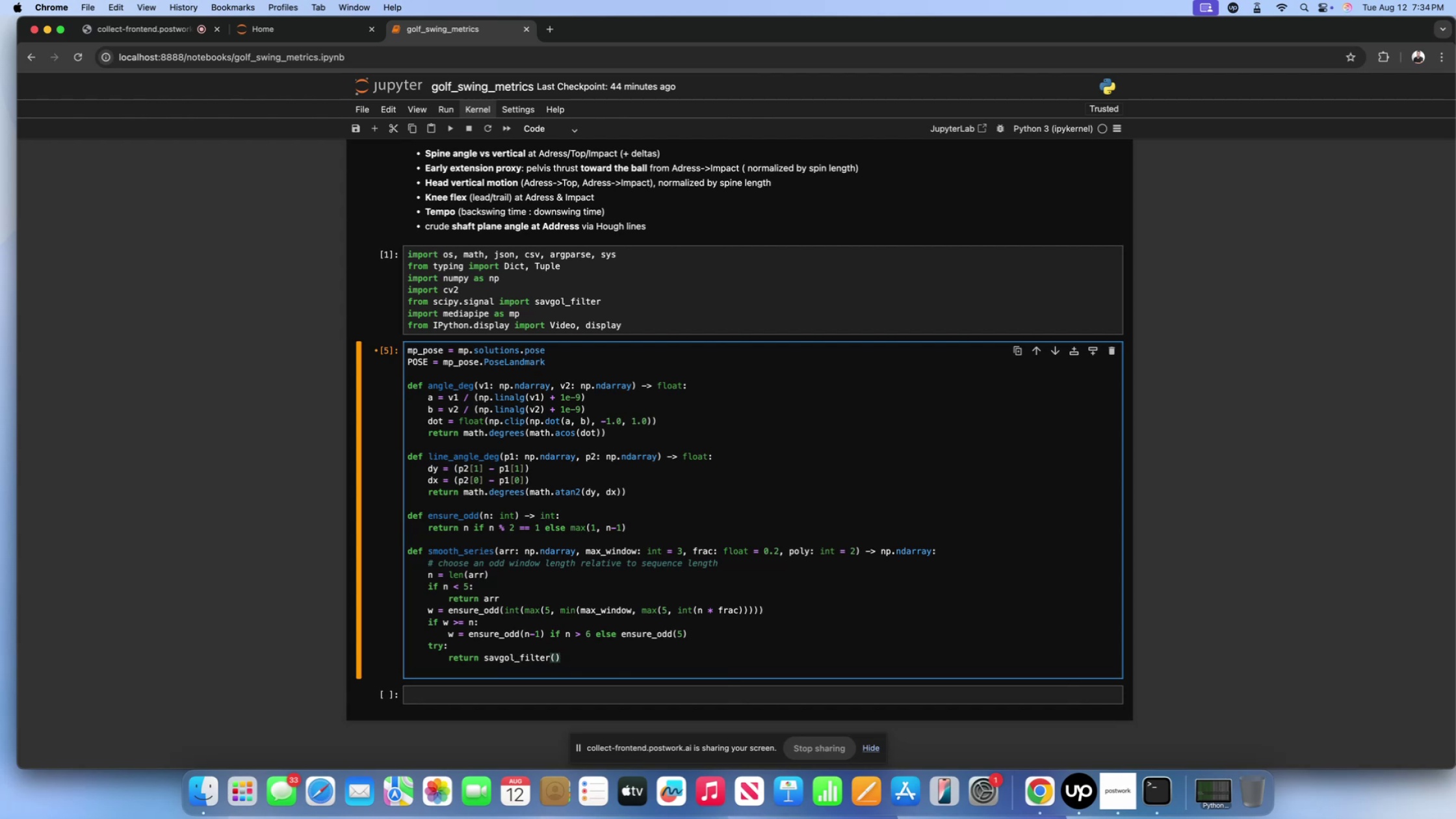 
key(ArrowLeft)
 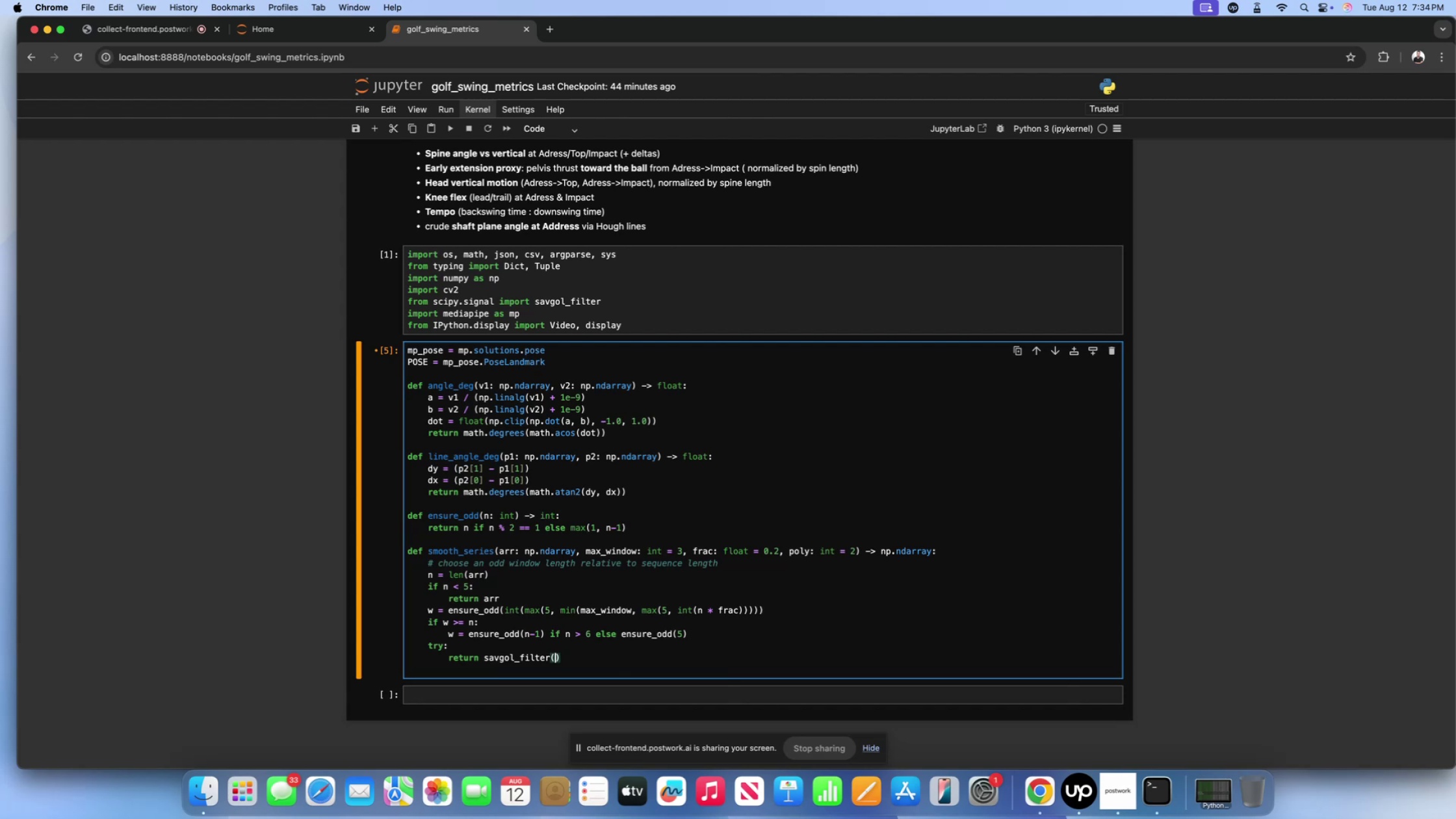 
type(arr, window_length=)
 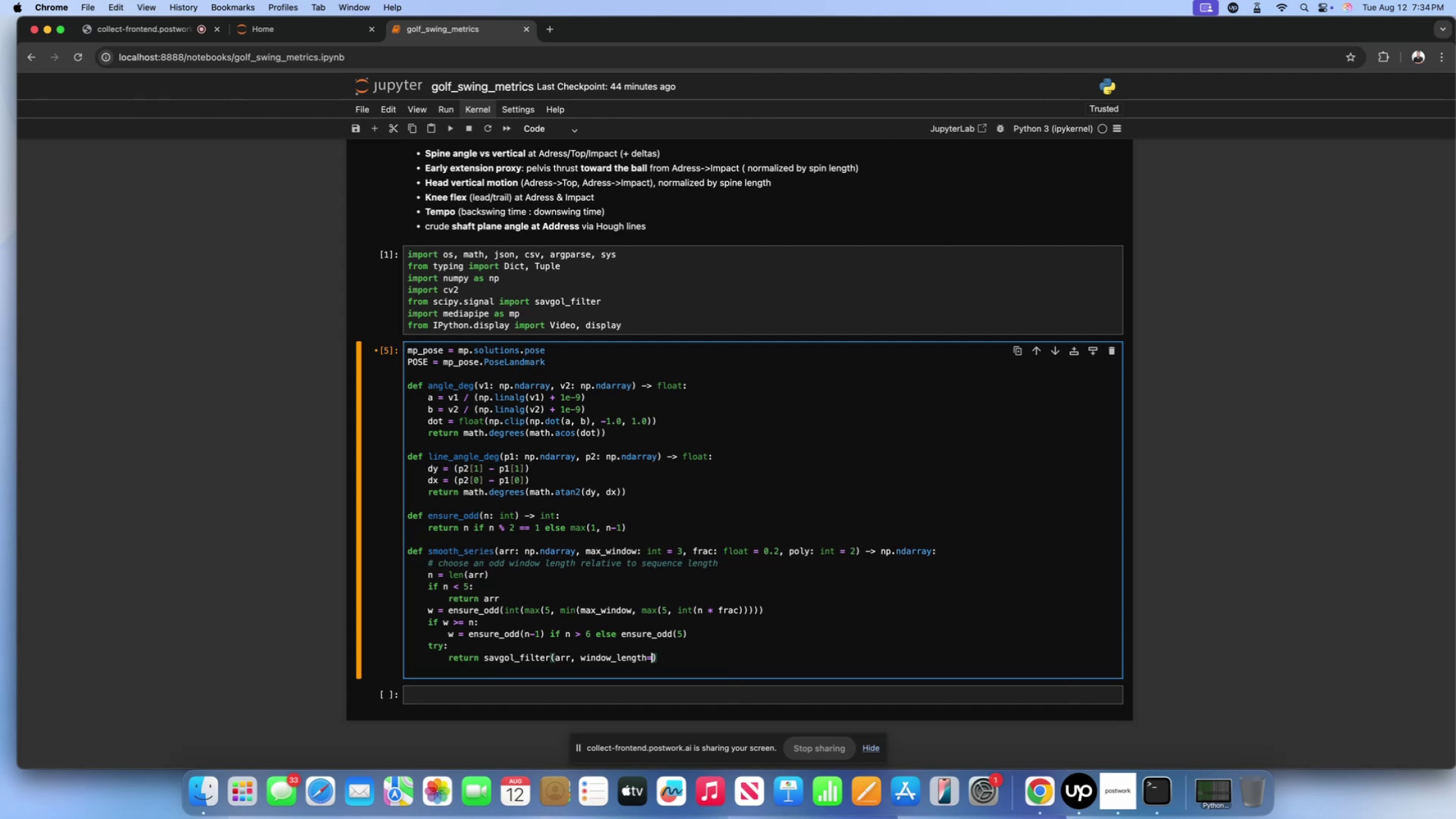 
wait(5.05)
 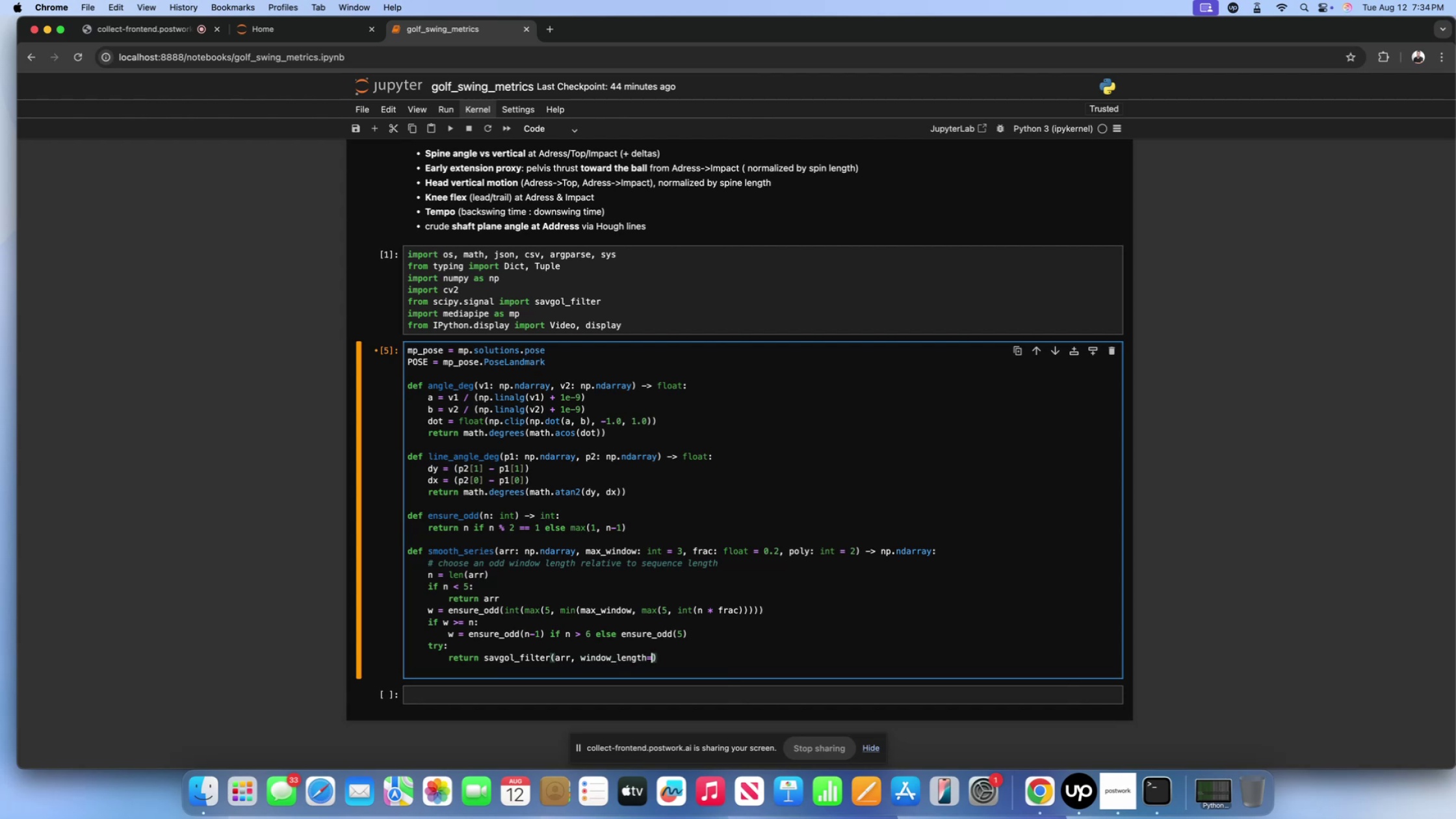 
type(w, polyorder=poly, made-)
key(Backspace)
type(='')
 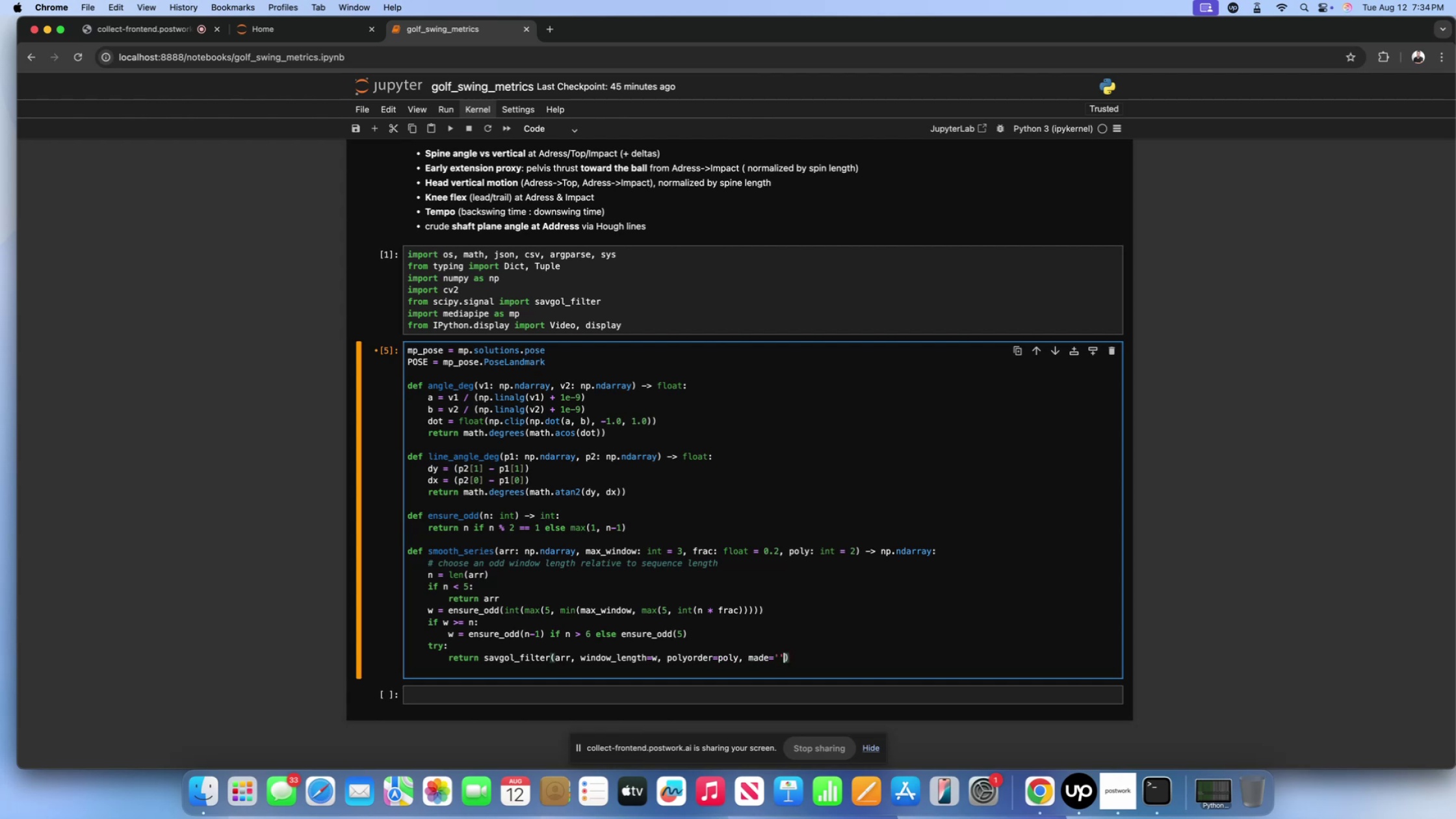 
key(ArrowLeft)
 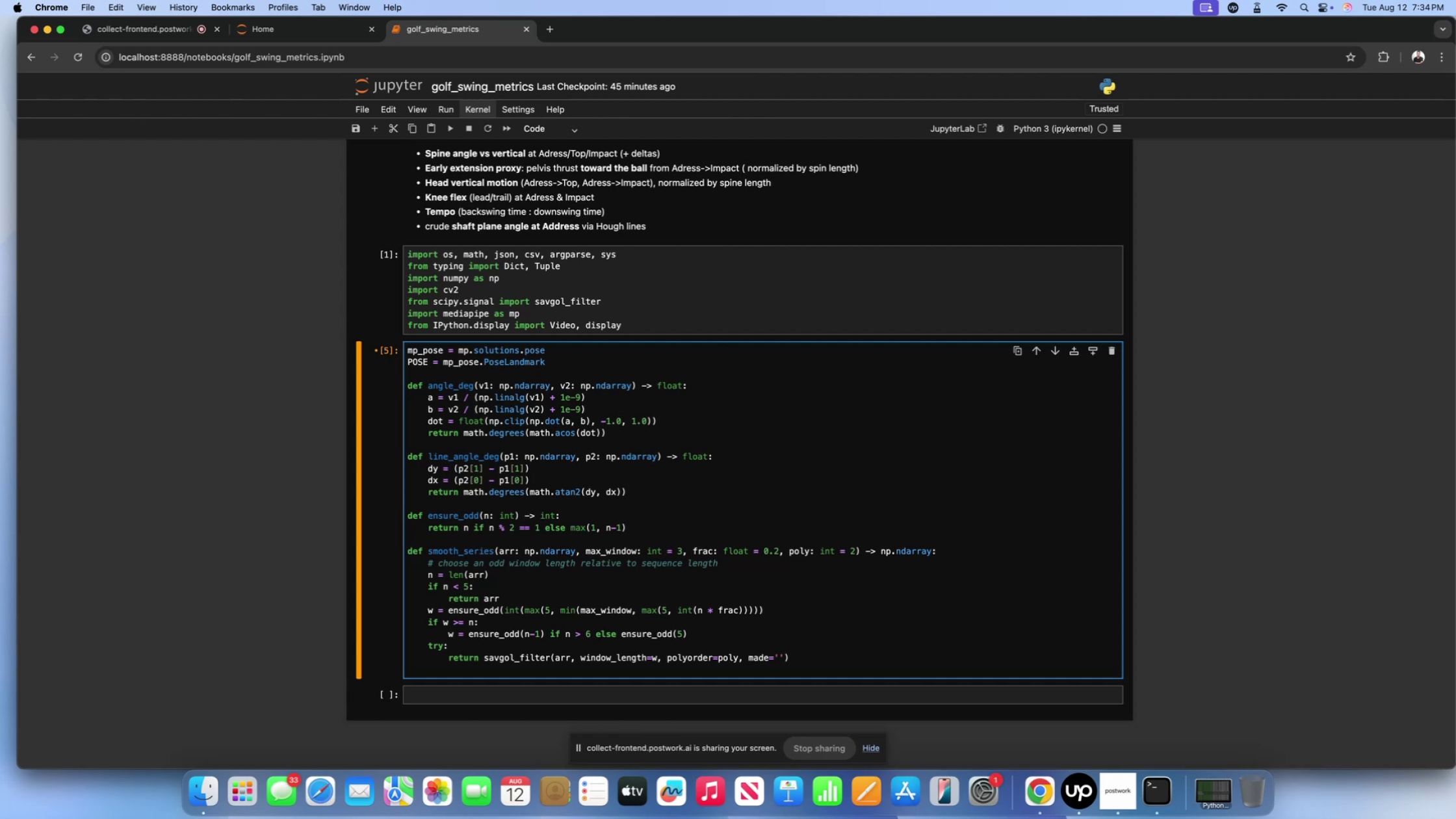 
type(interp)
 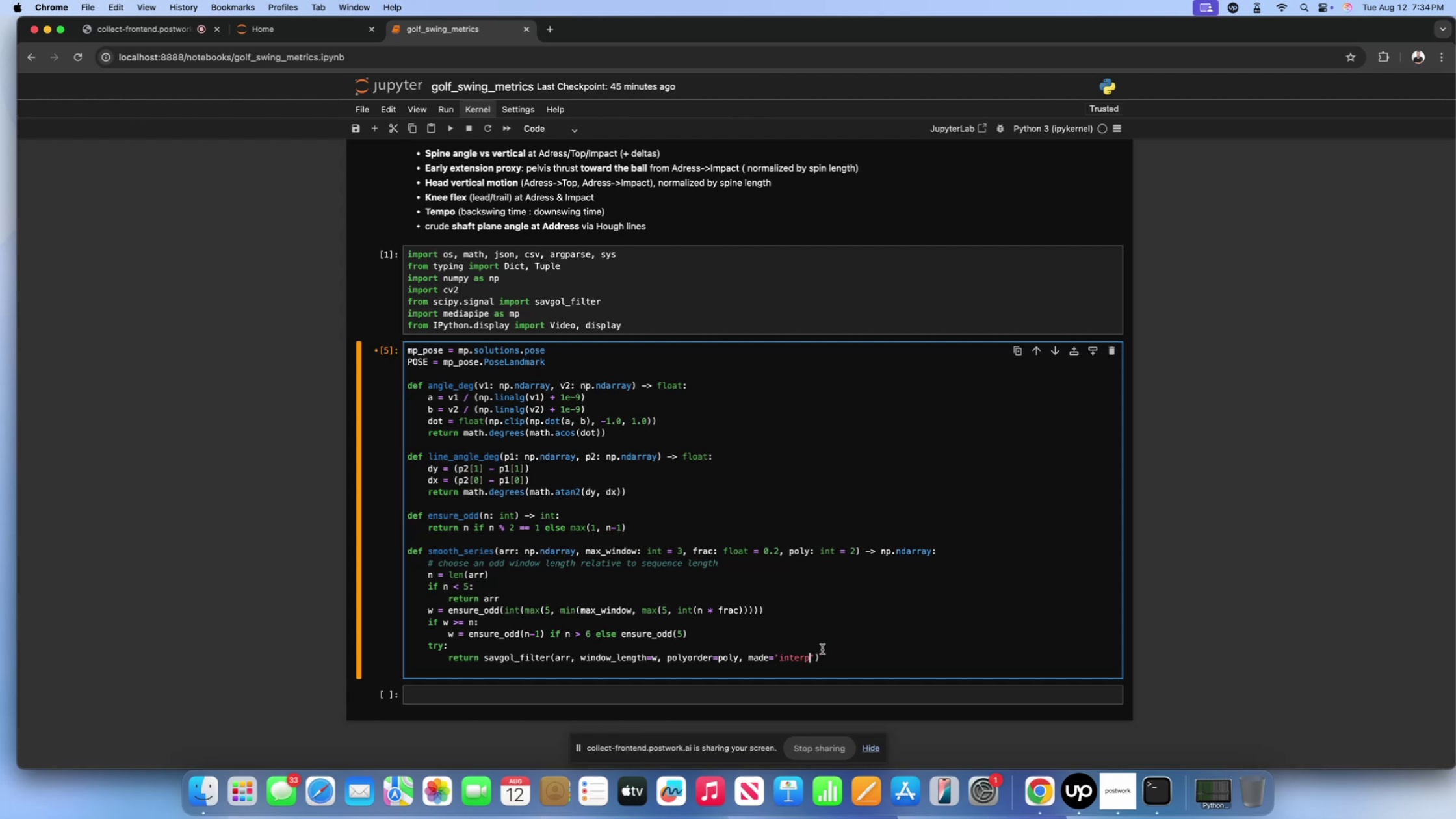 
left_click([837, 653])
 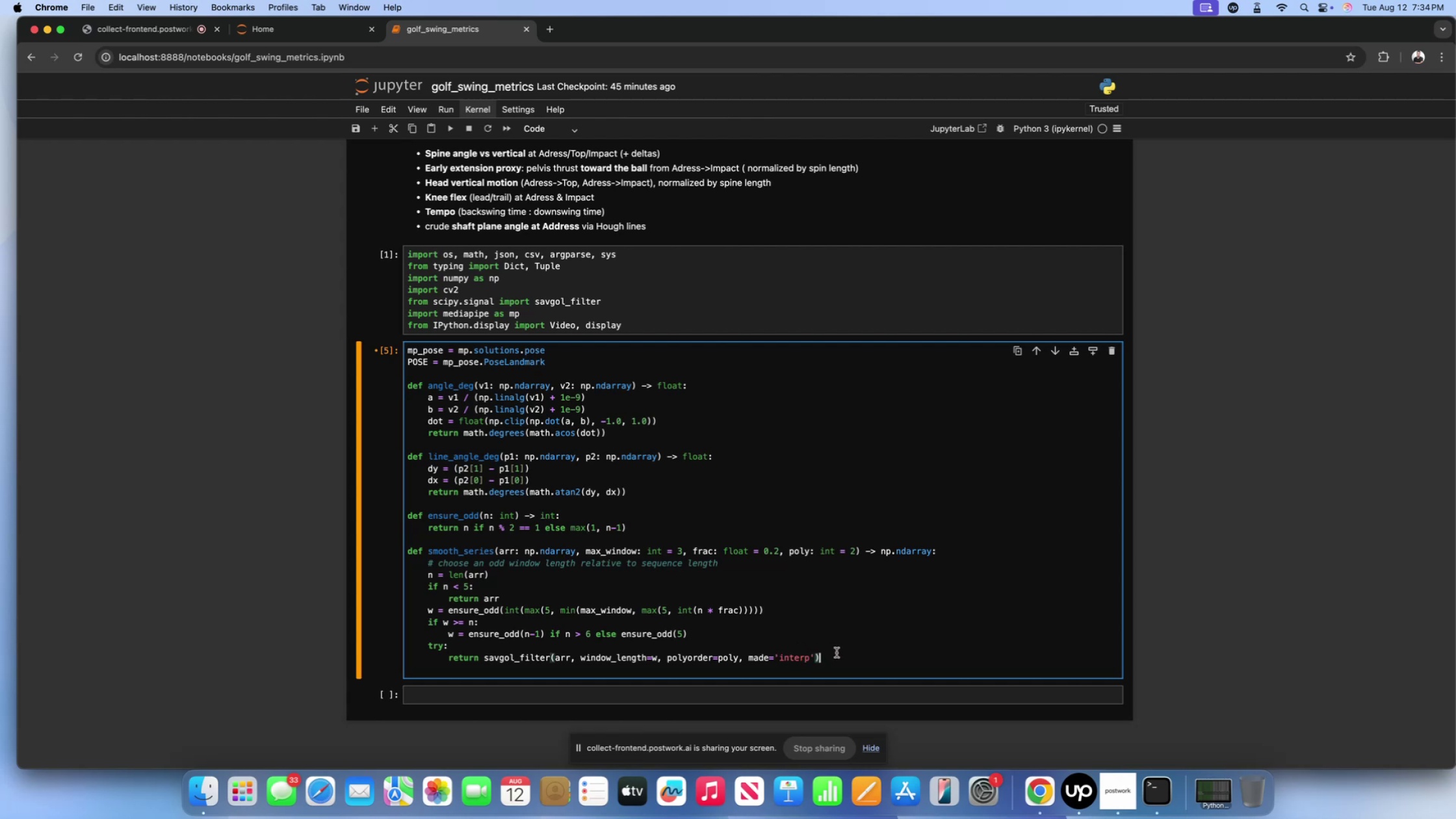 
key(Enter)
 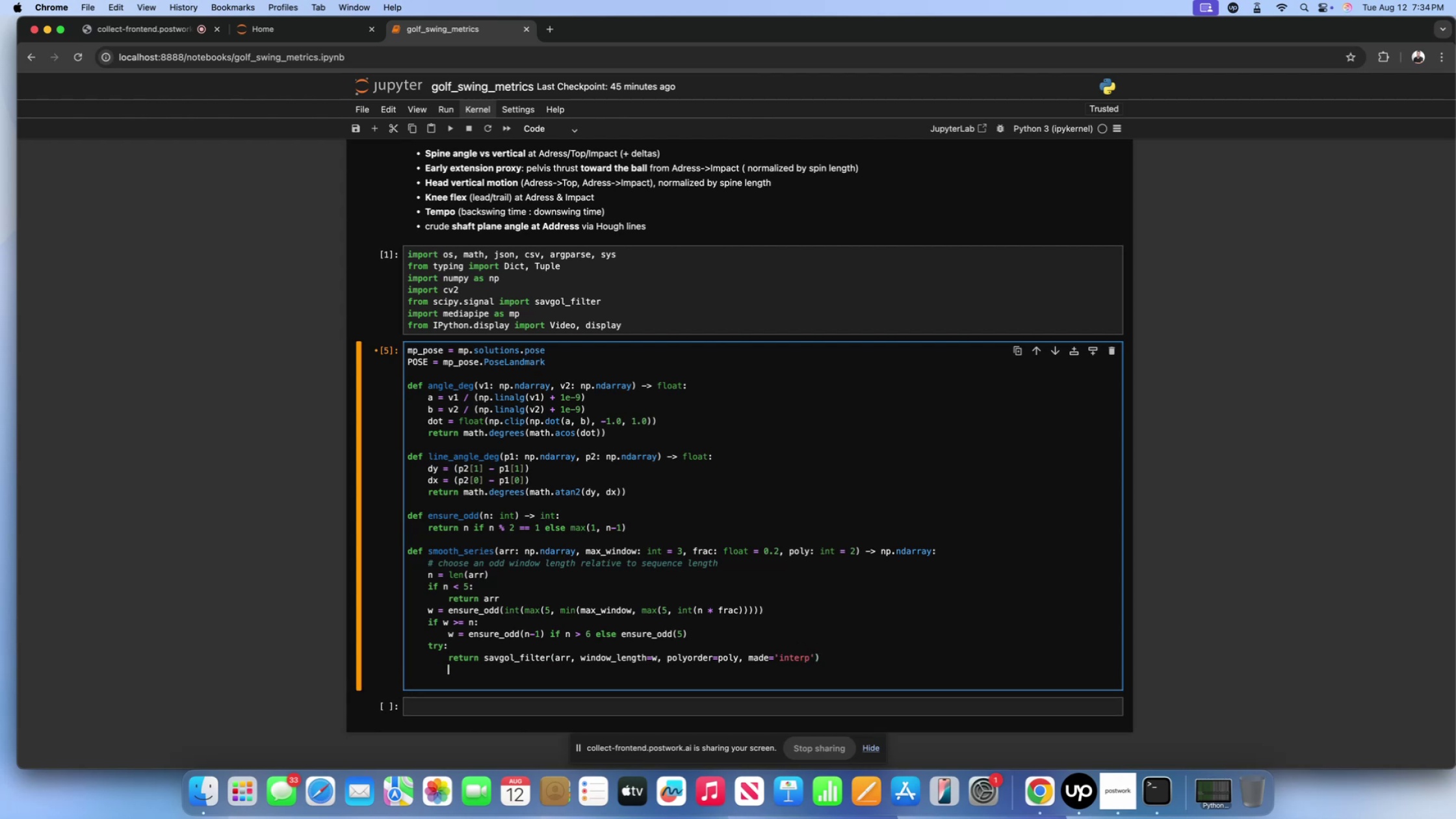 
key(Backspace)
 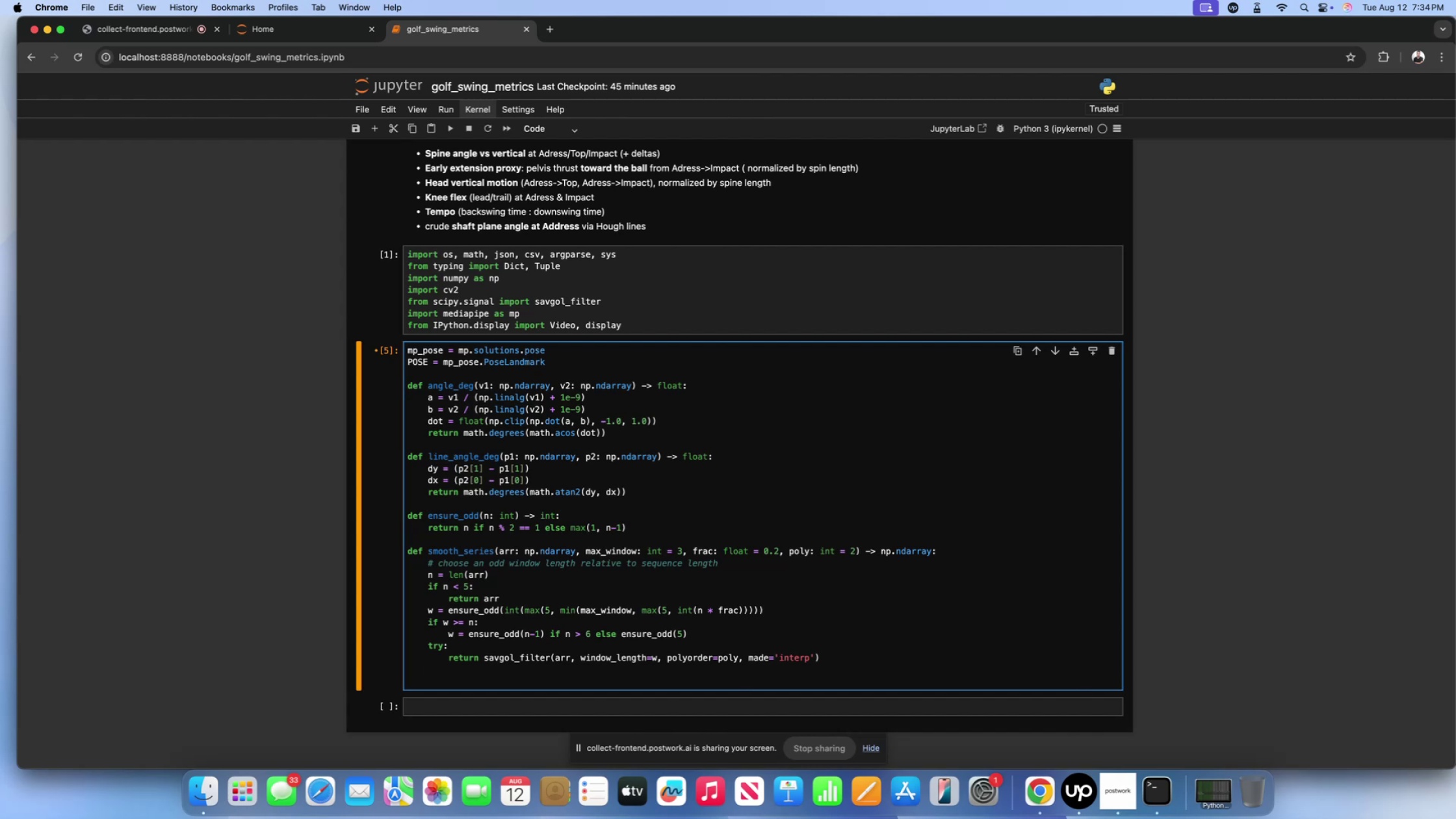 
wait(7.86)
 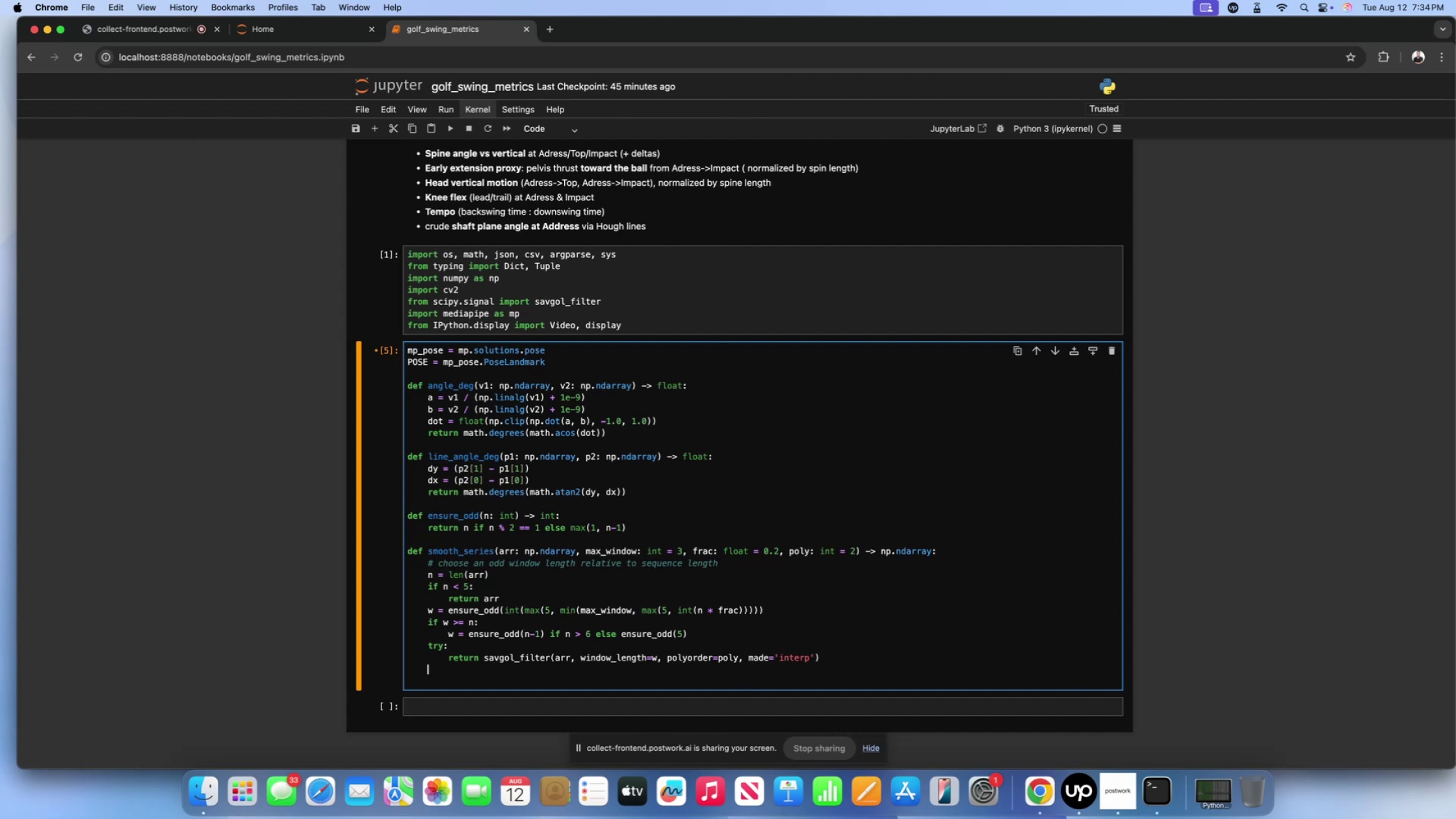 
type(exept )
 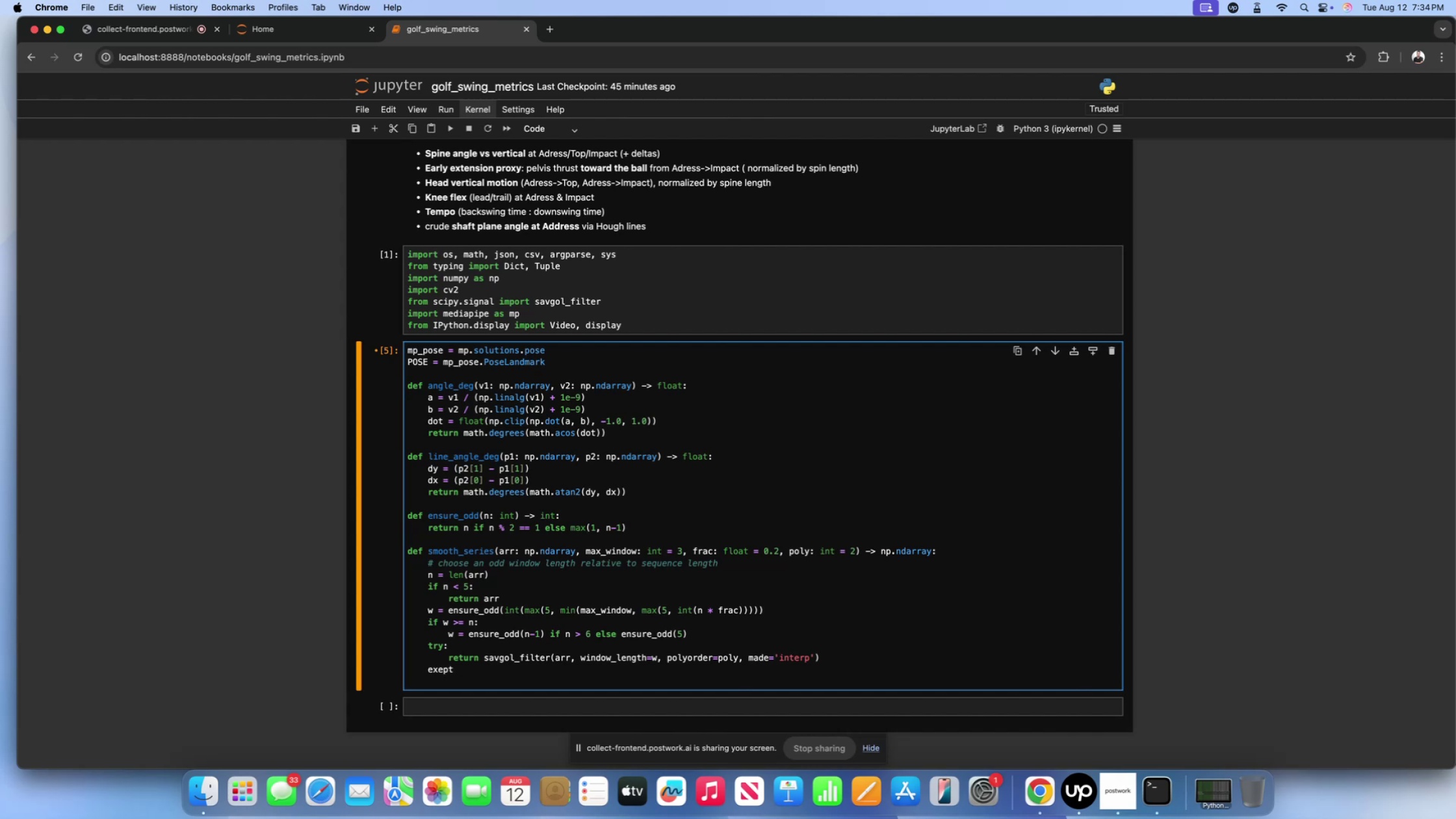 
wait(8.43)
 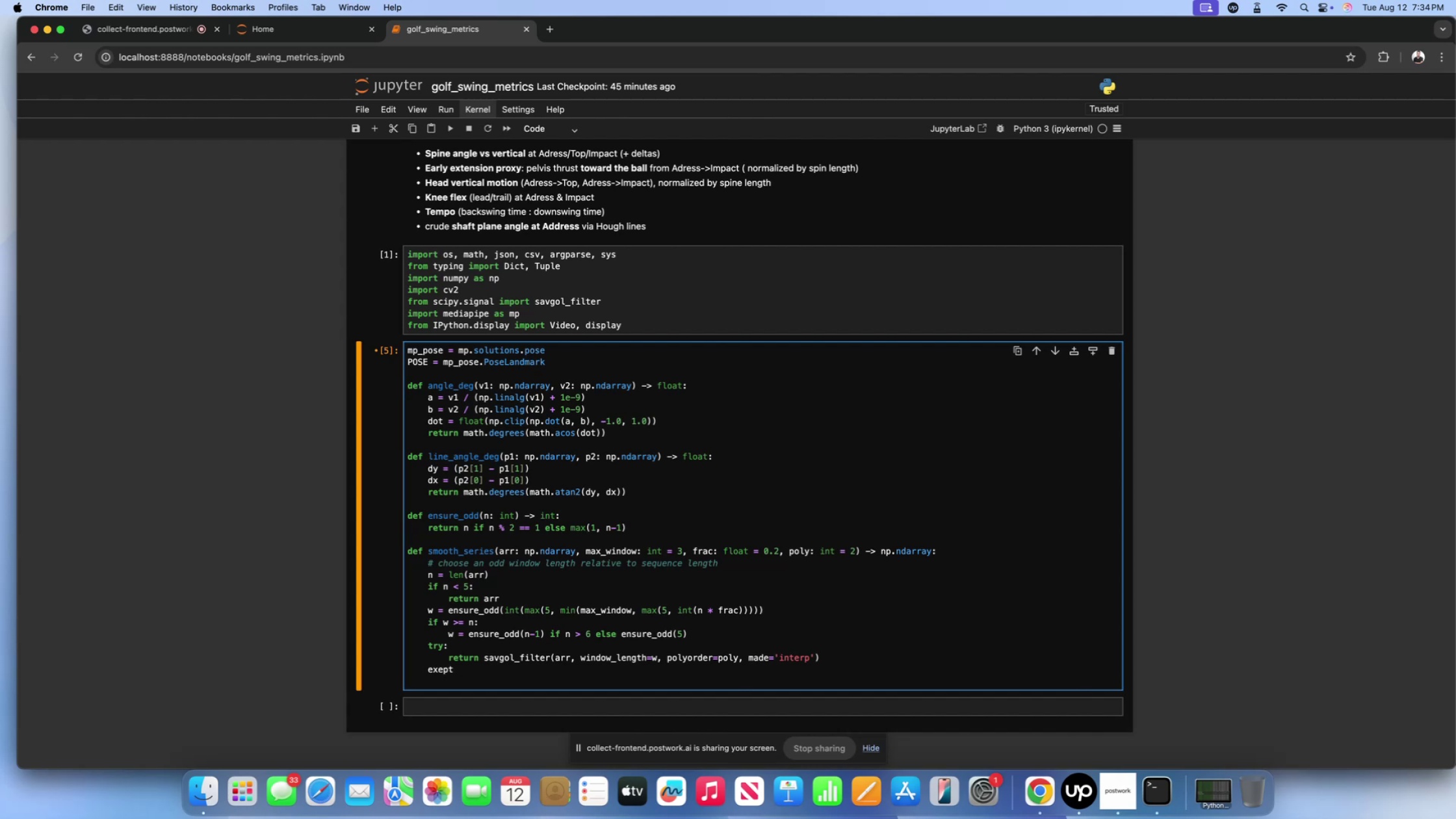 
type(Exception)
 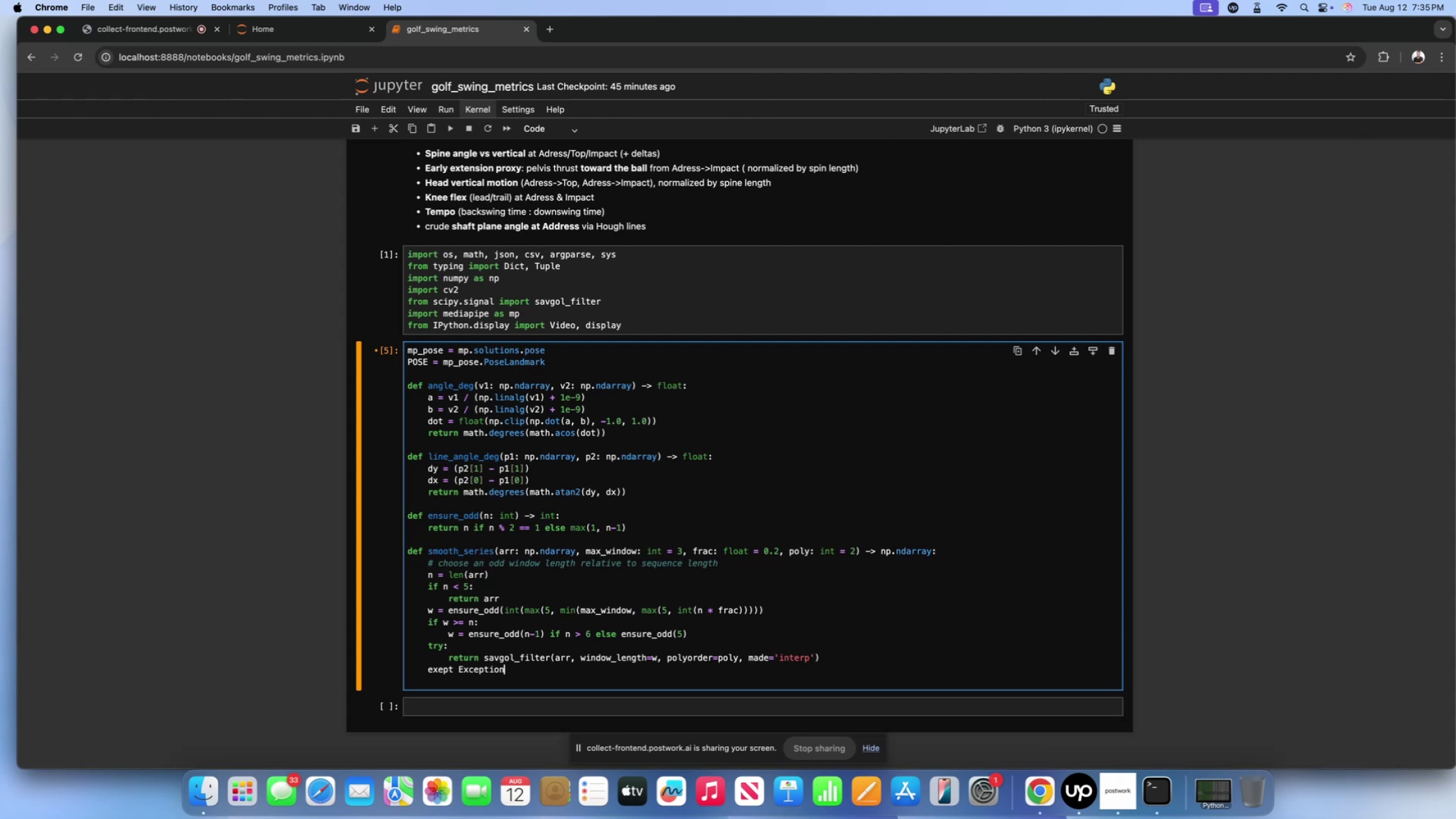 
wait(5.65)
 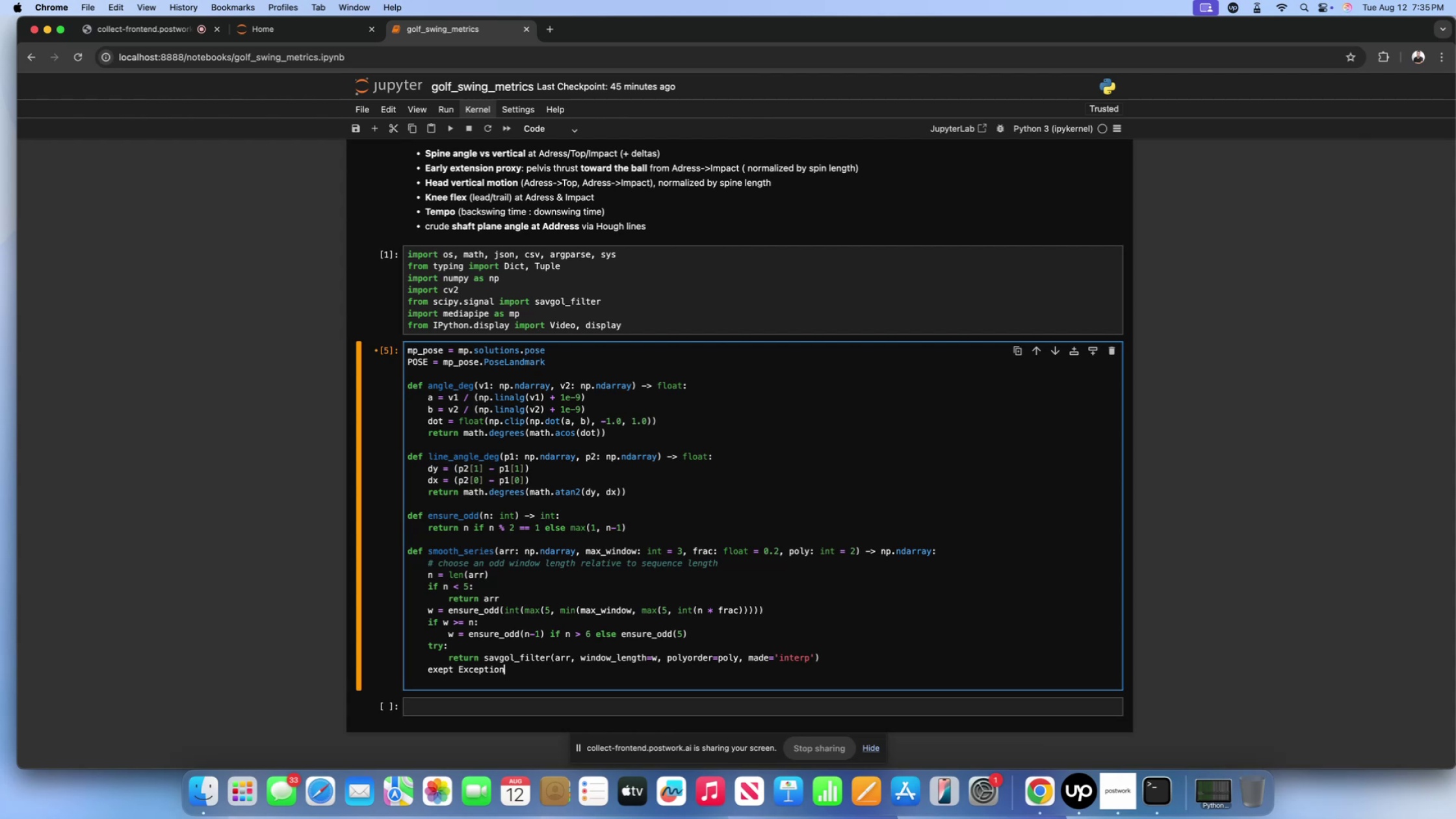 
key(Shift+Semicolon)
 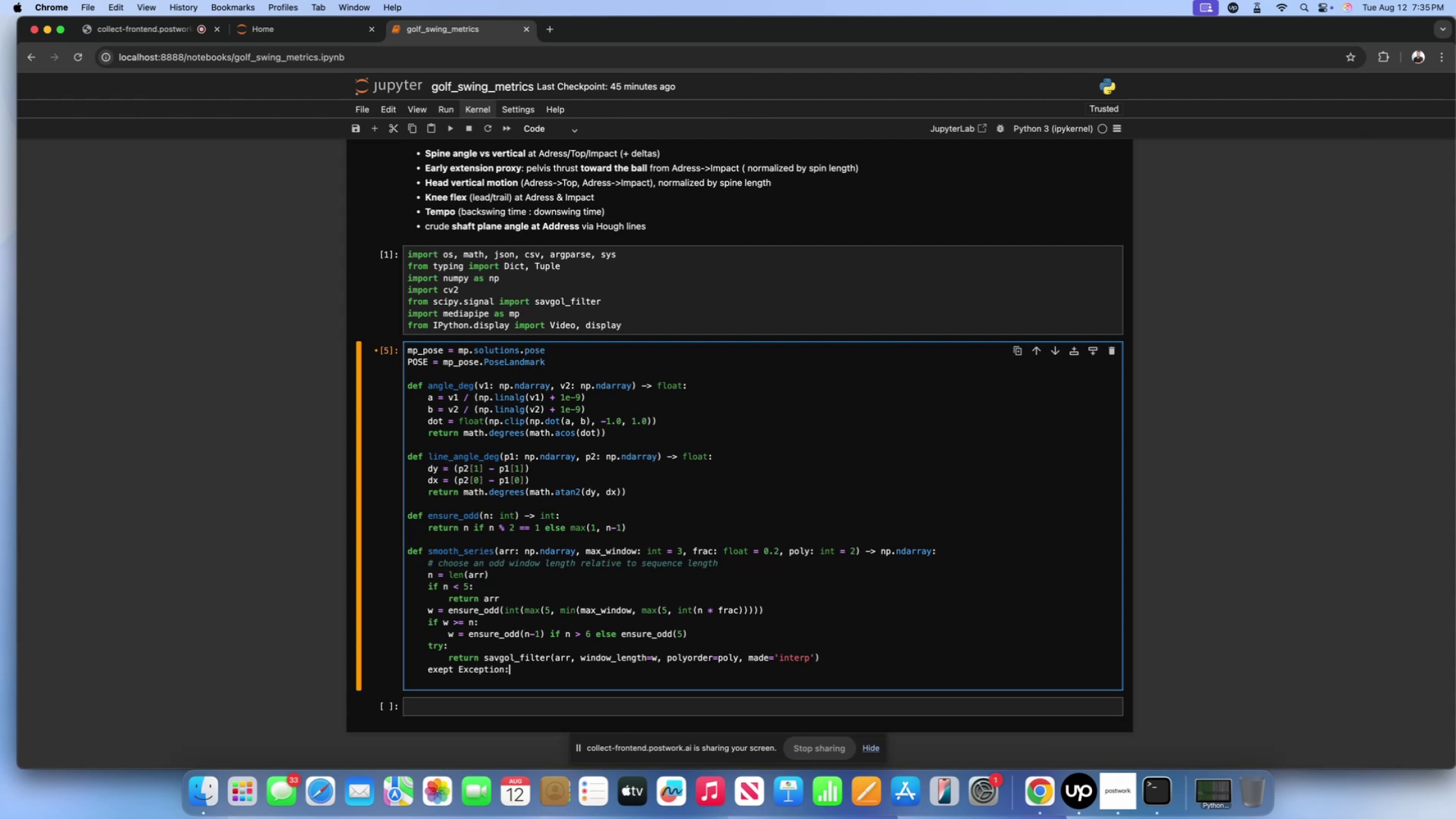 
key(Enter)
 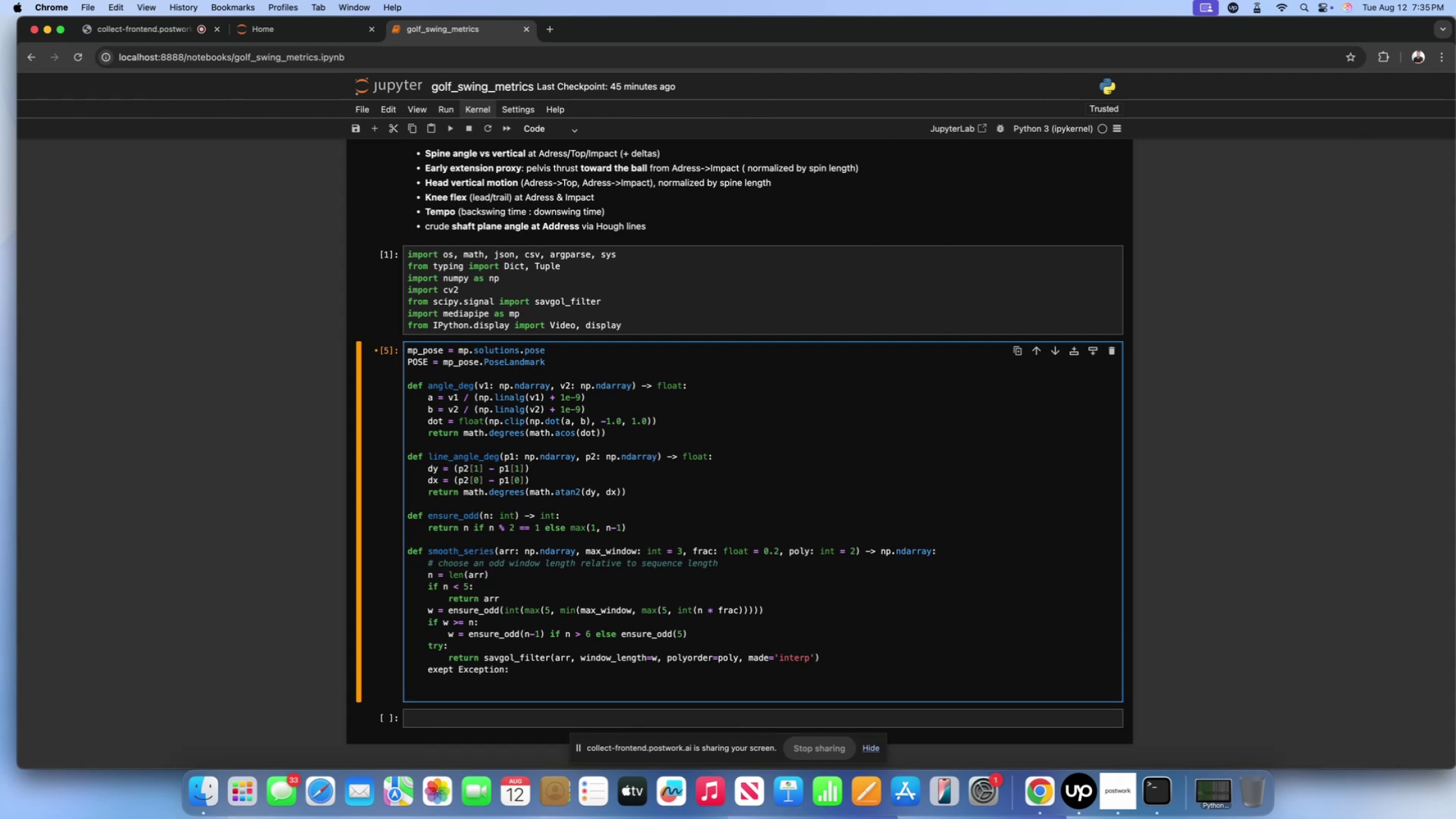 
key(Backspace)
 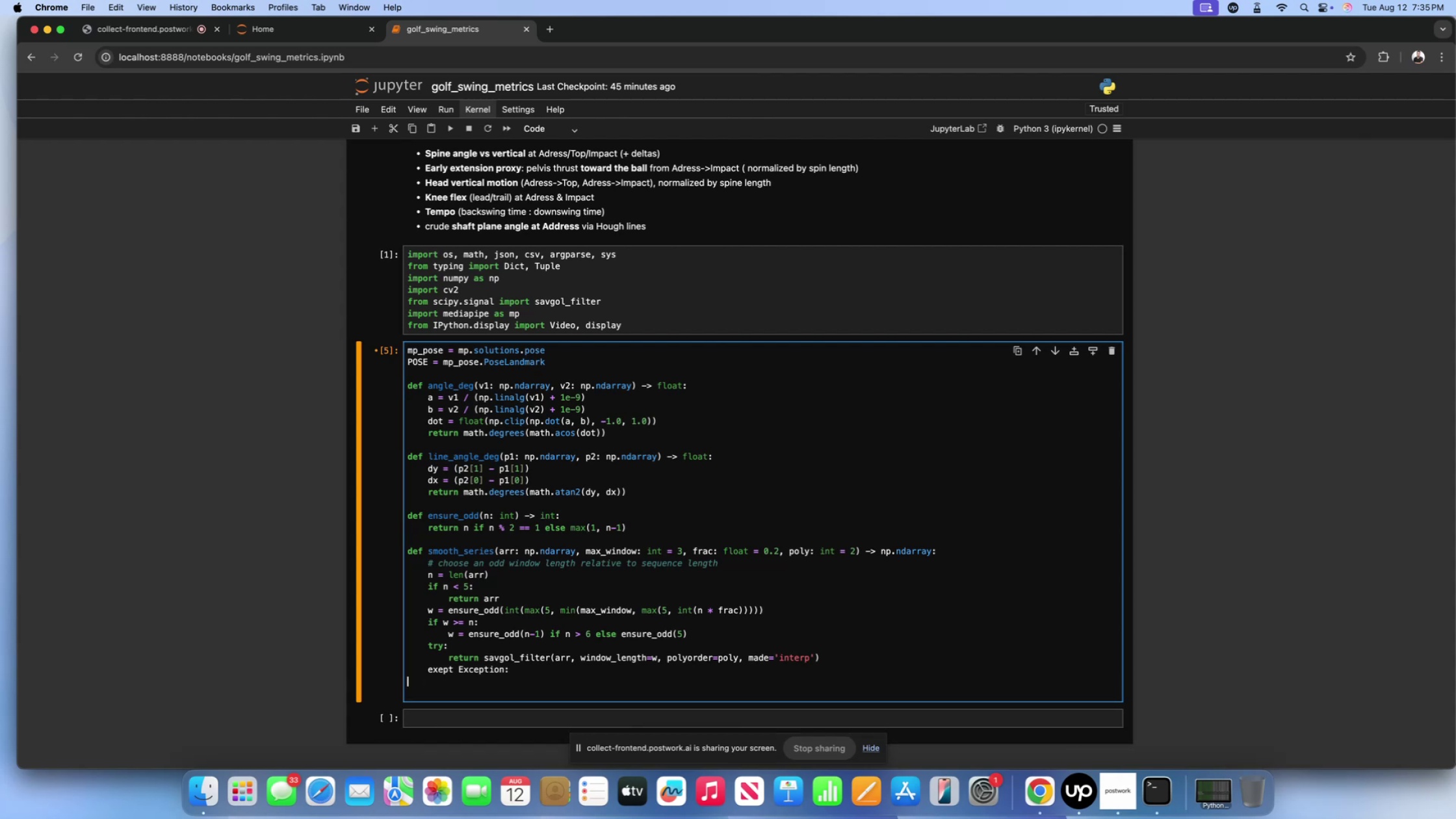 
key(Backspace)
 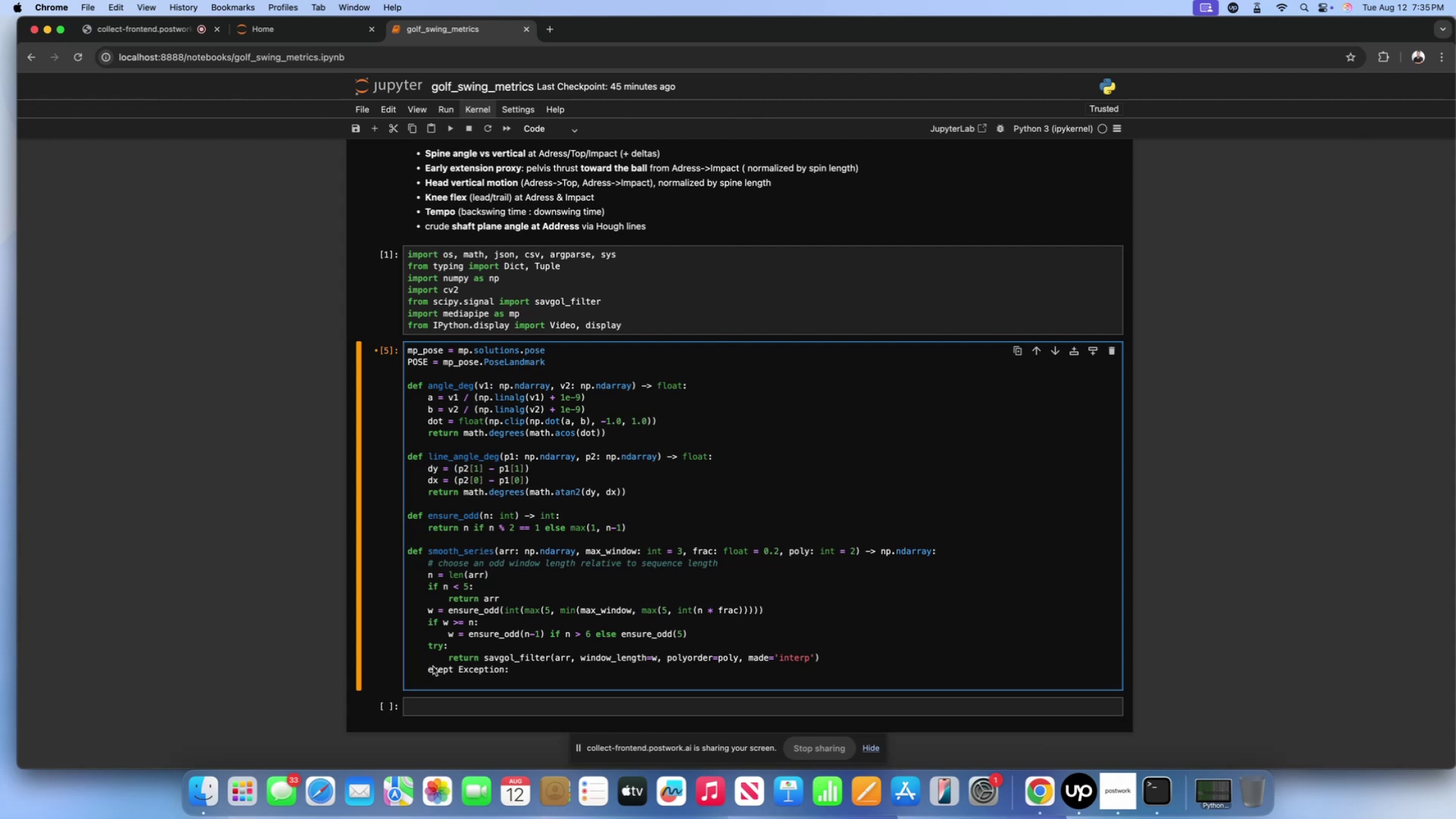 
key(C)
 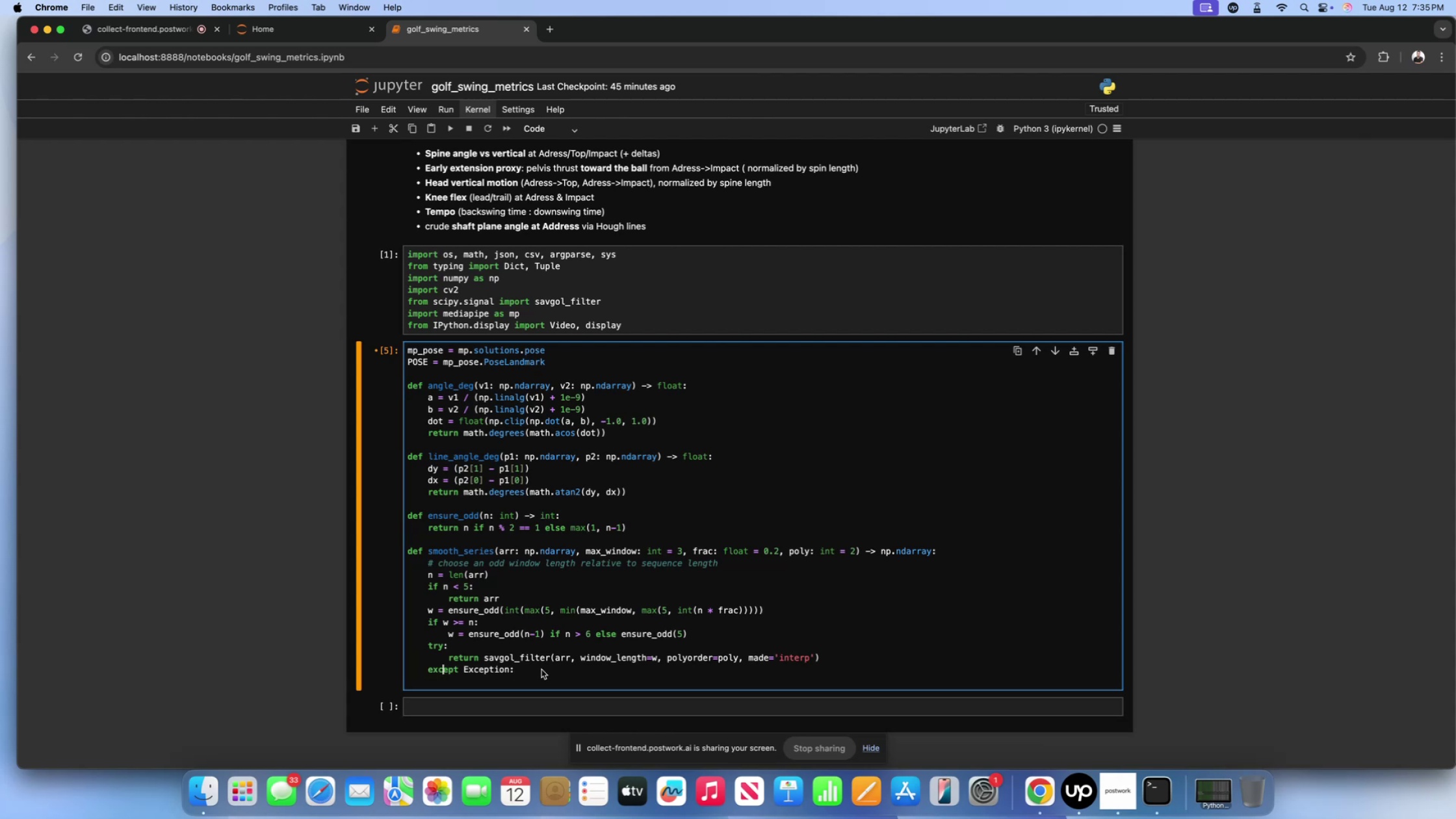 
left_click([541, 670])
 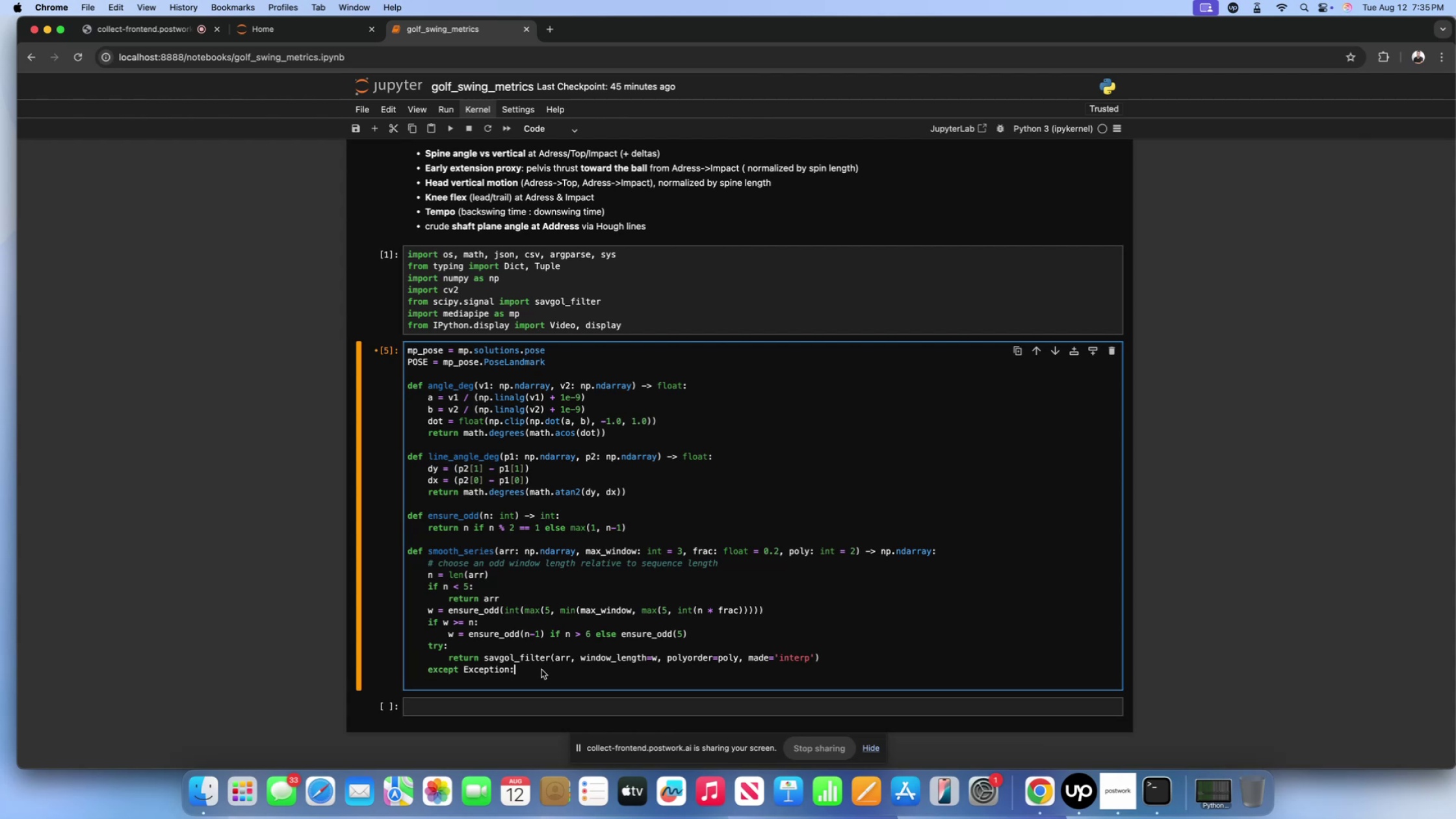 
key(Enter)
 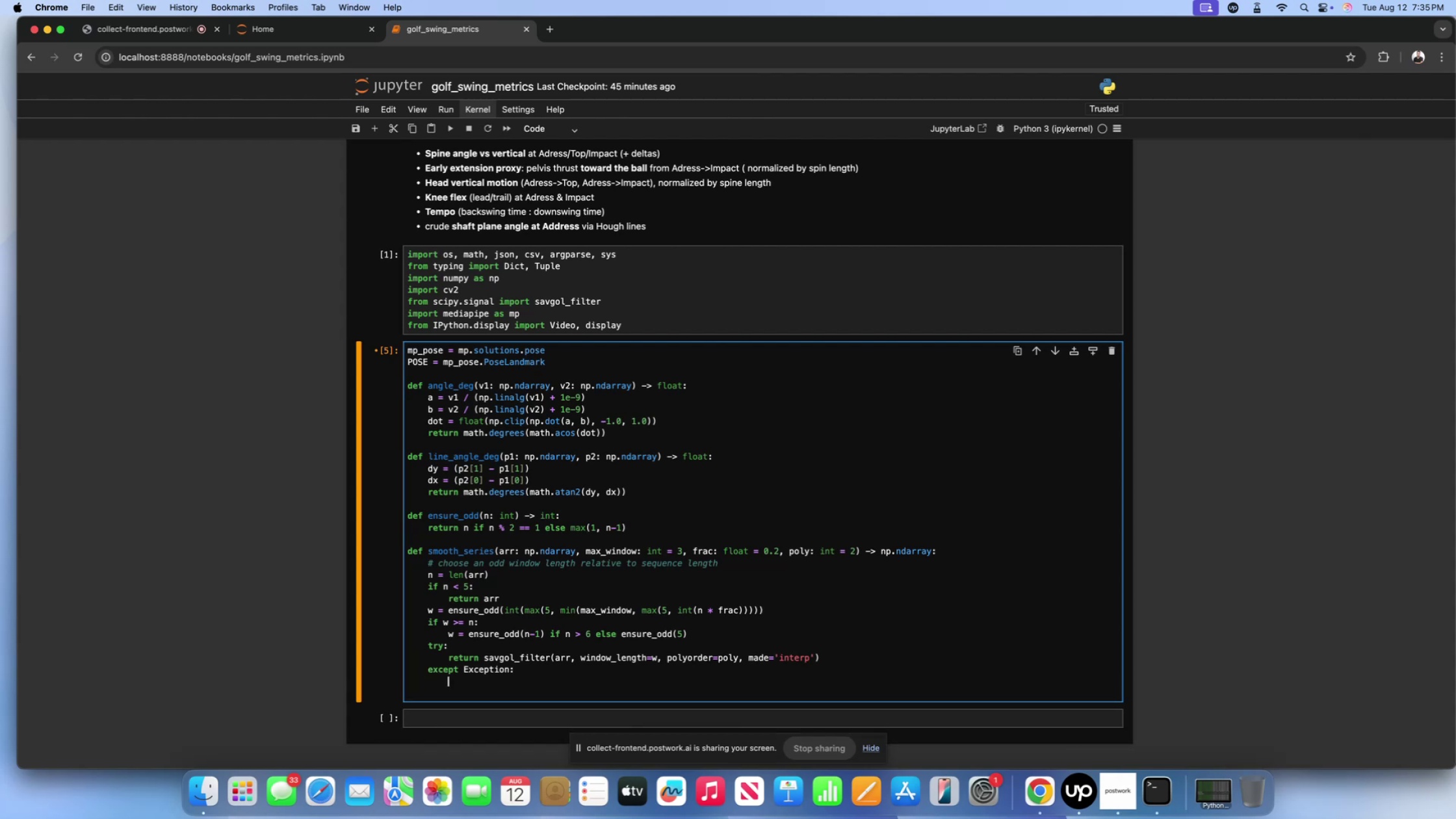 
type(return arr)
 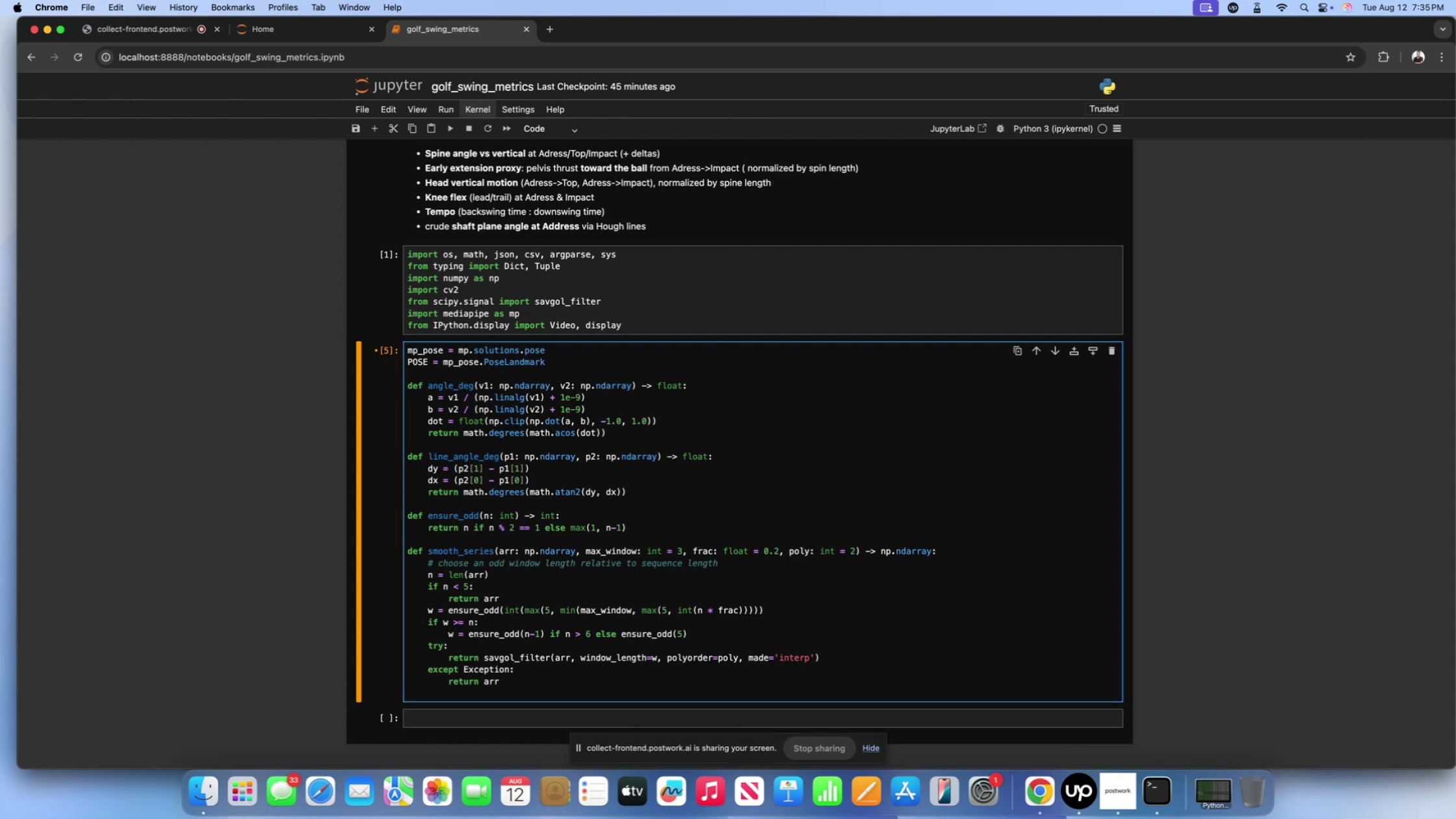 
key(Enter)
 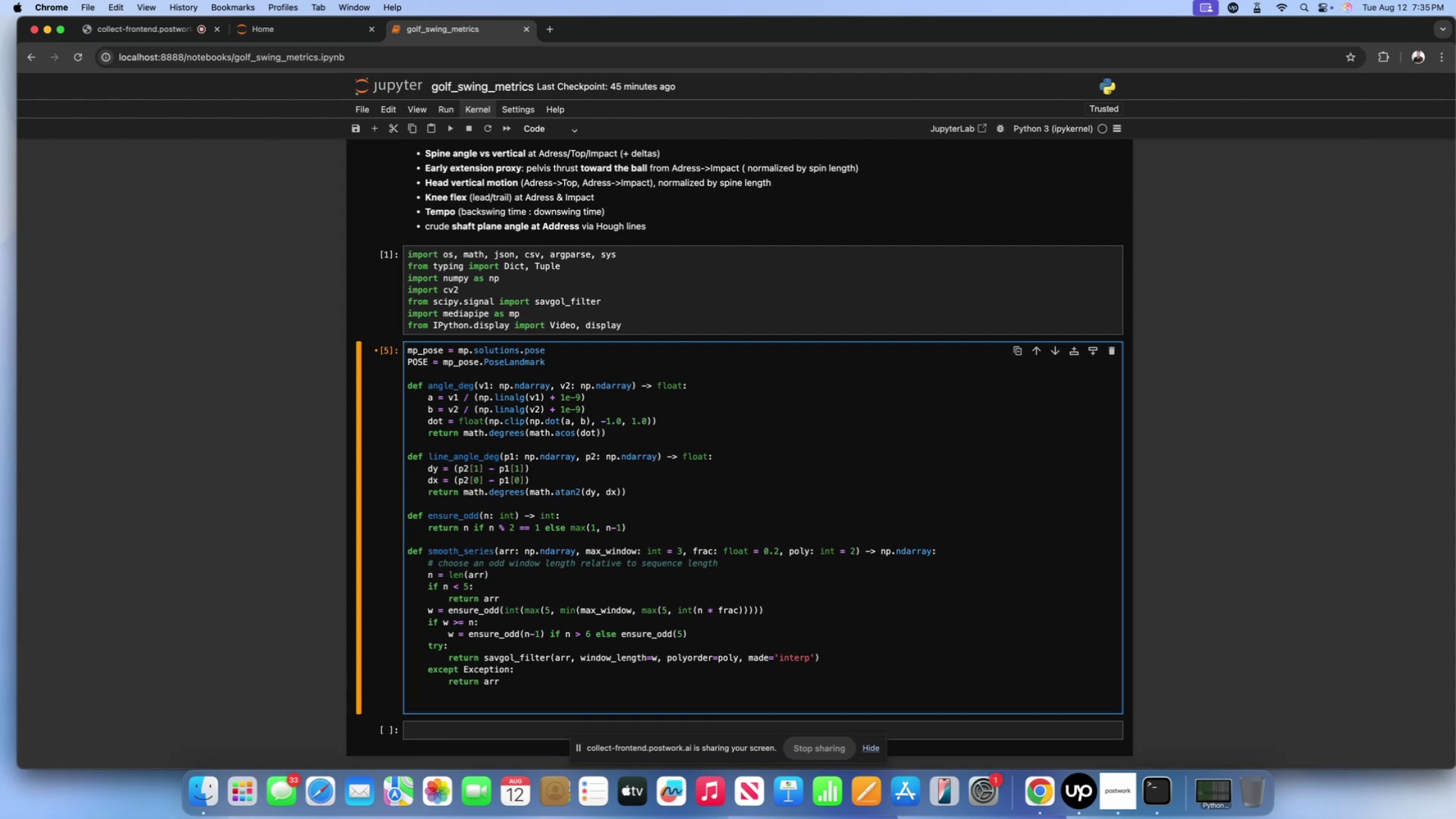 
key(Enter)
 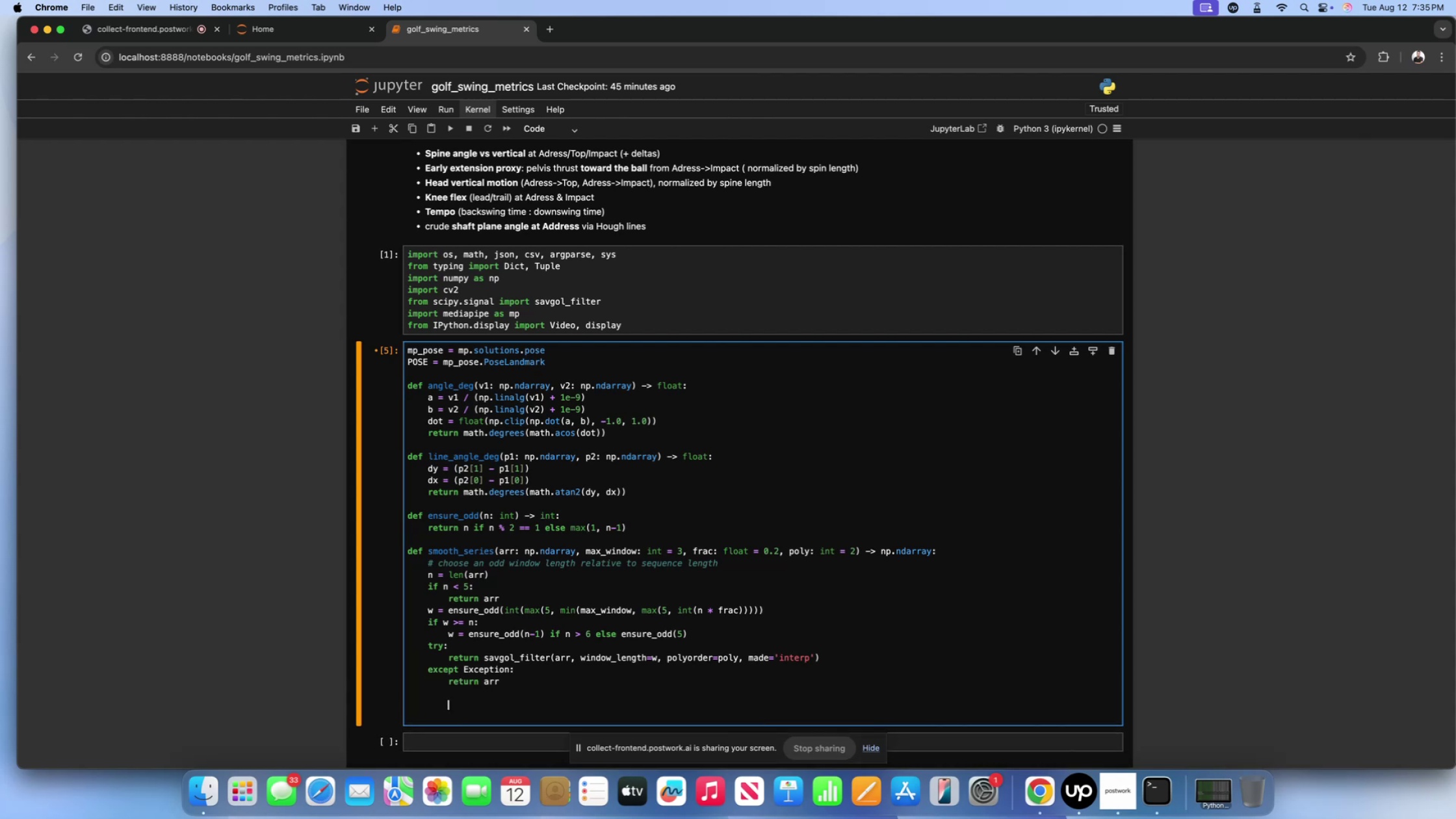 
key(Backspace)
key(Backspace)
type(def mid9))
key(Backspace)
key(Backspace)
type(())
 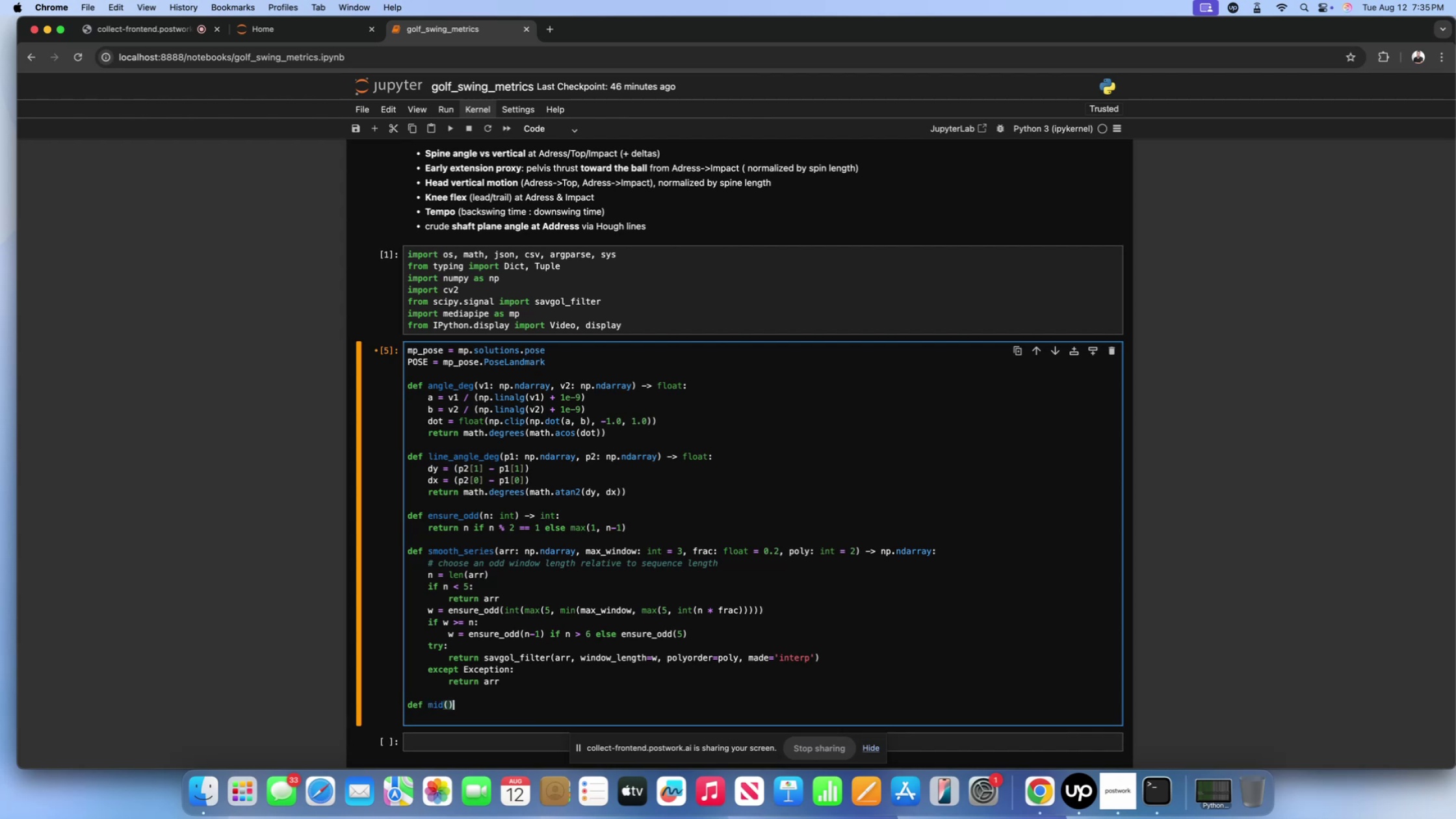 
wait(22.17)
 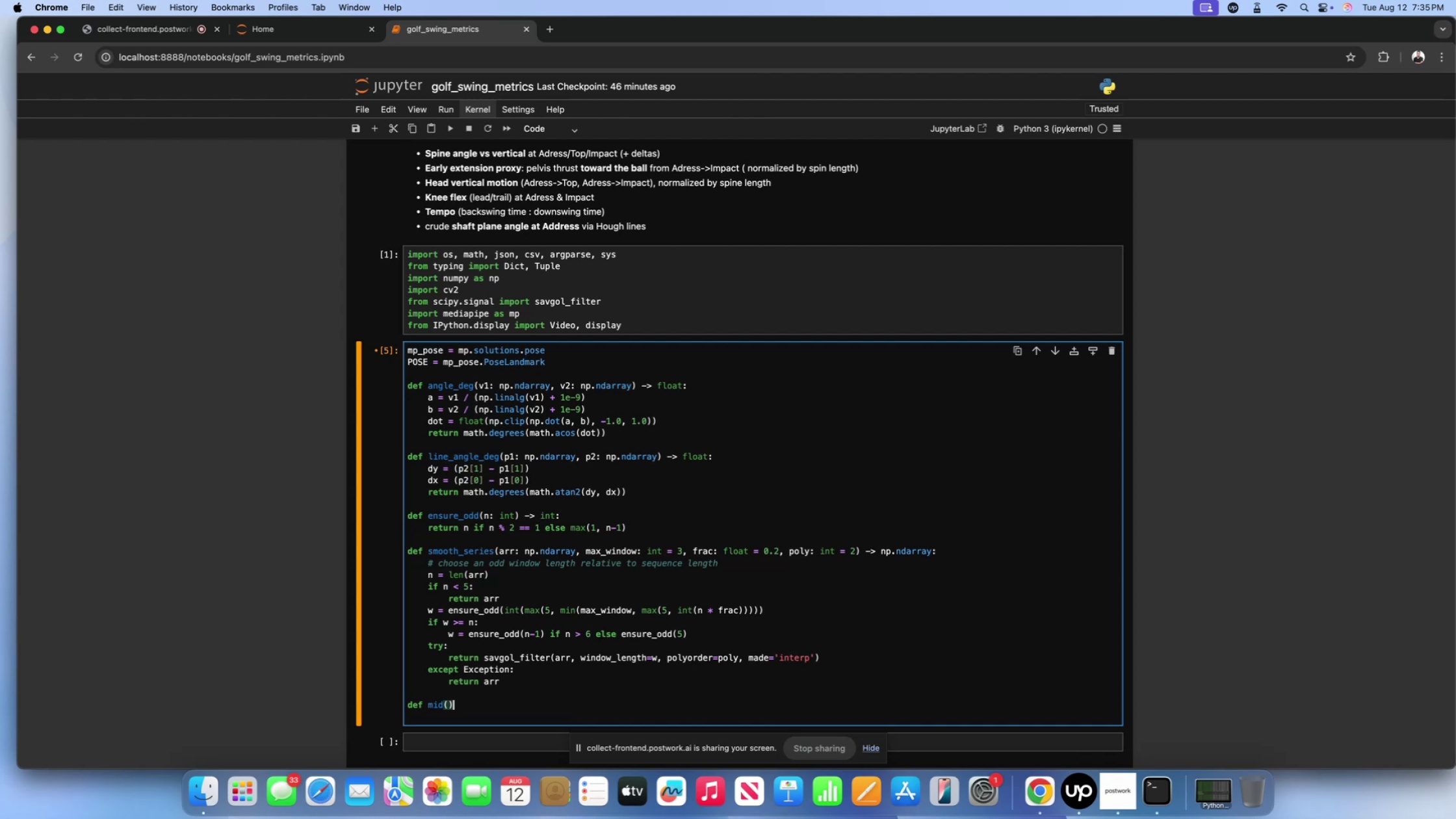 
key(ArrowLeft)
 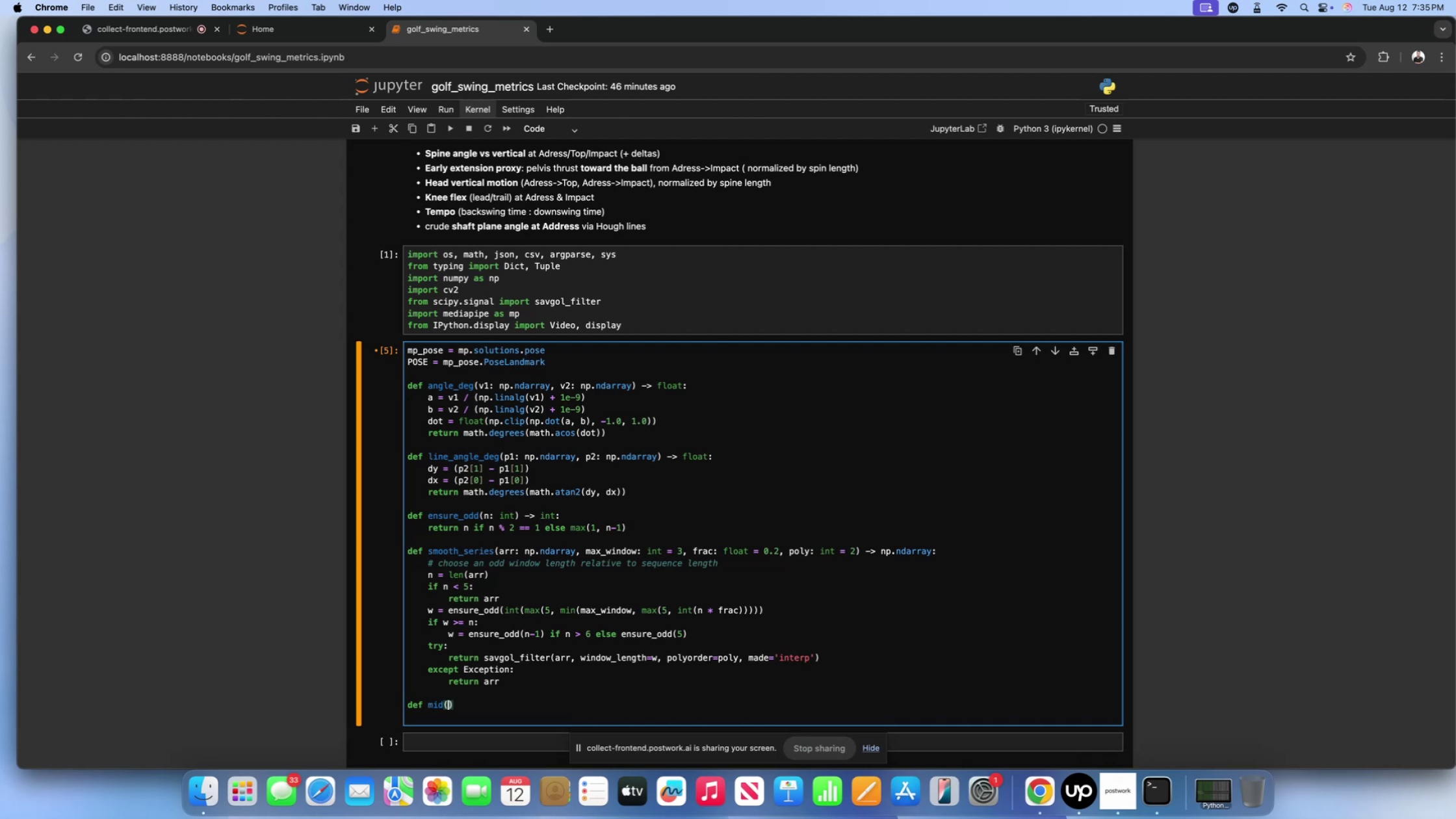 
key(A)
 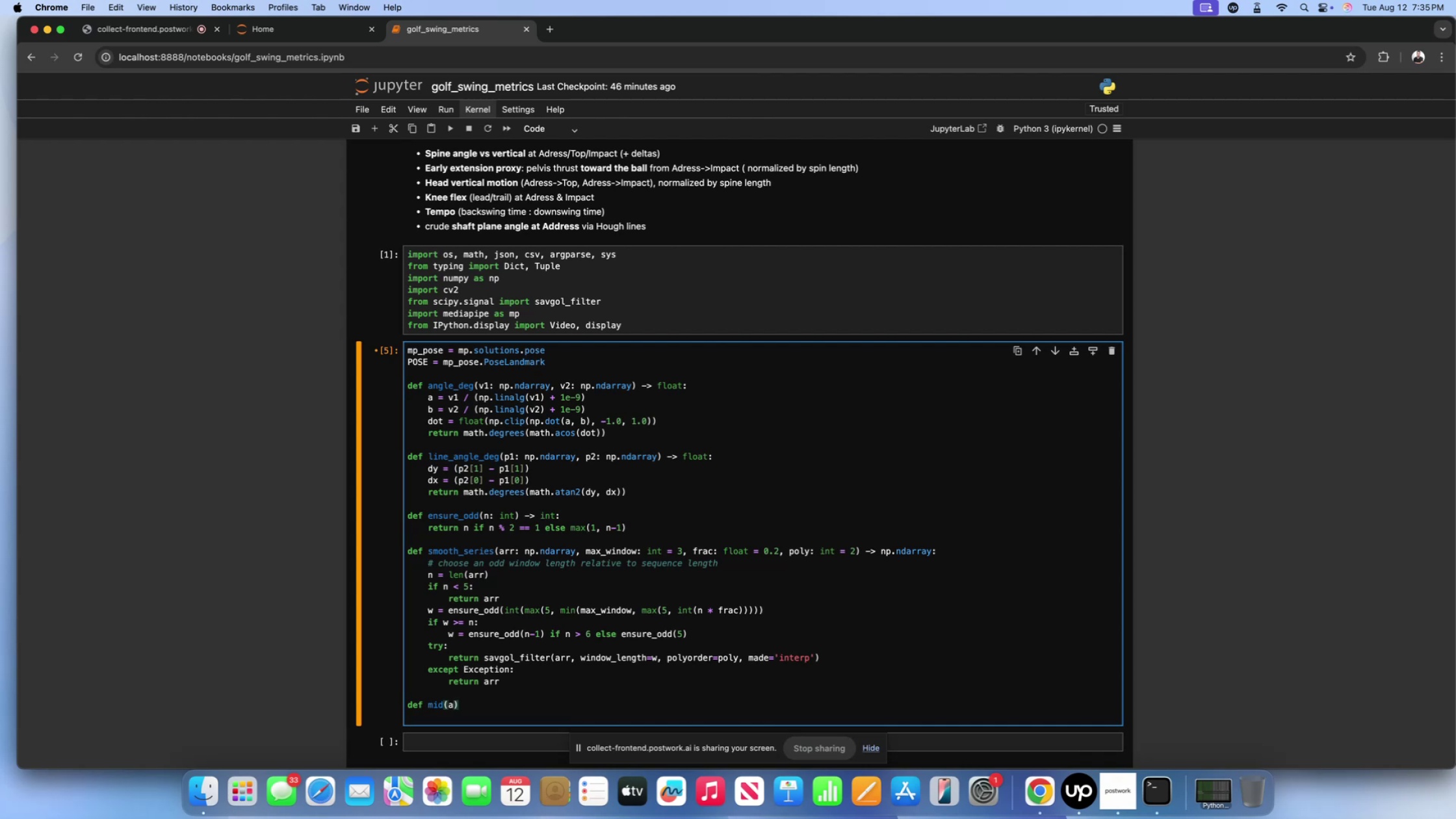 
type(: np.ndarray)
 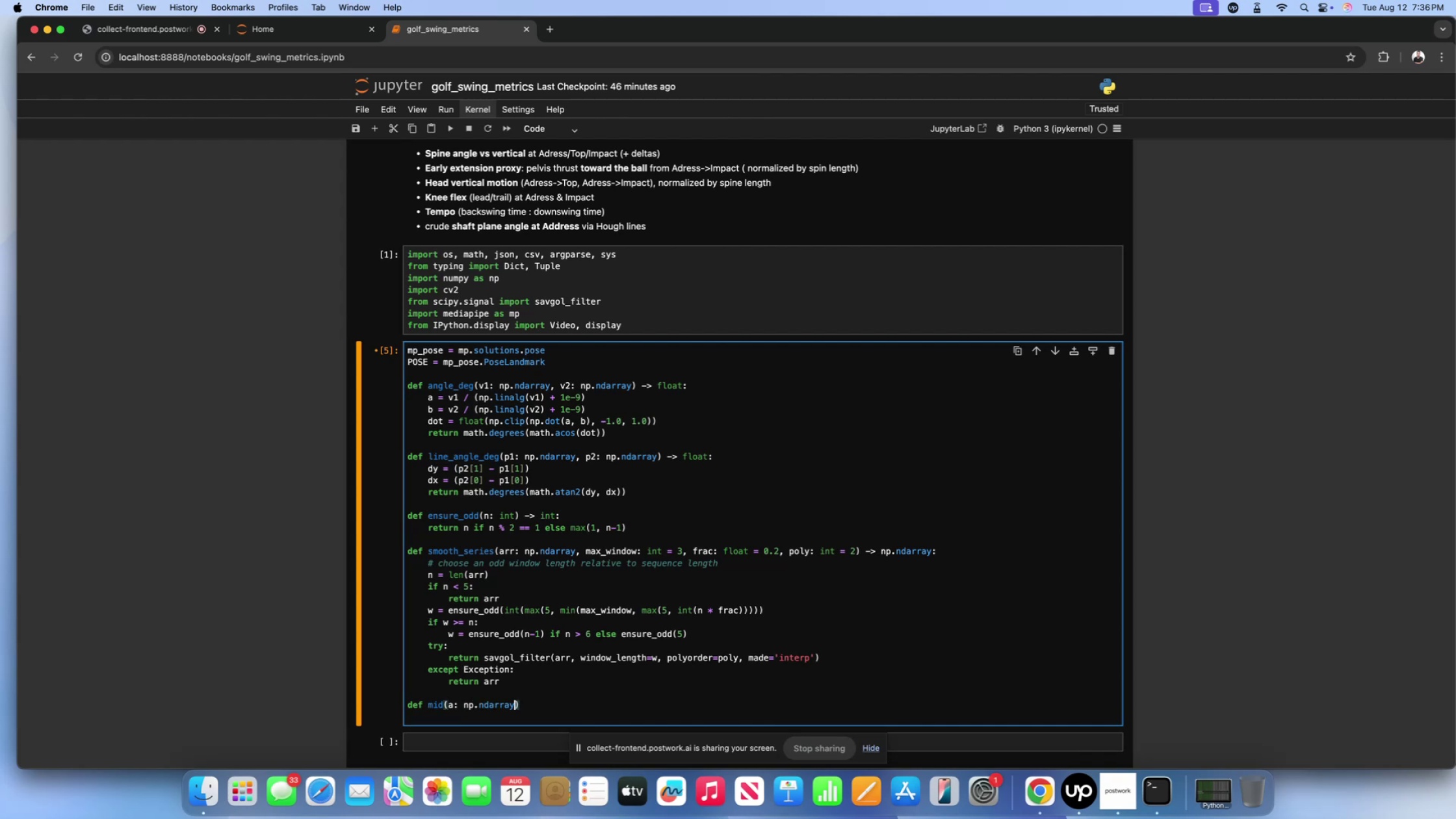 
type(, b: np.ndarrau)
key(Backspace)
type(y)
 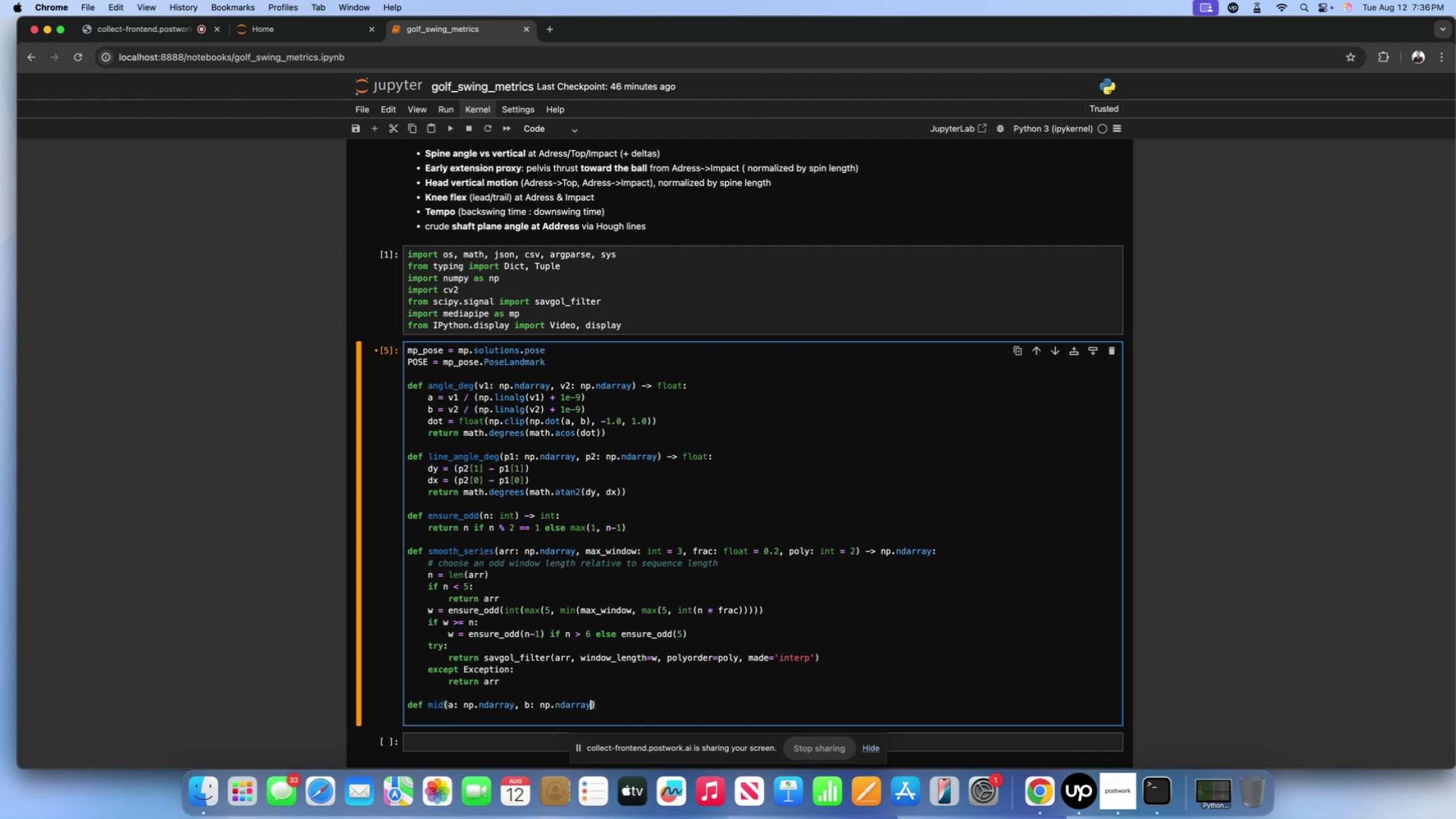 
key(ArrowRight)
 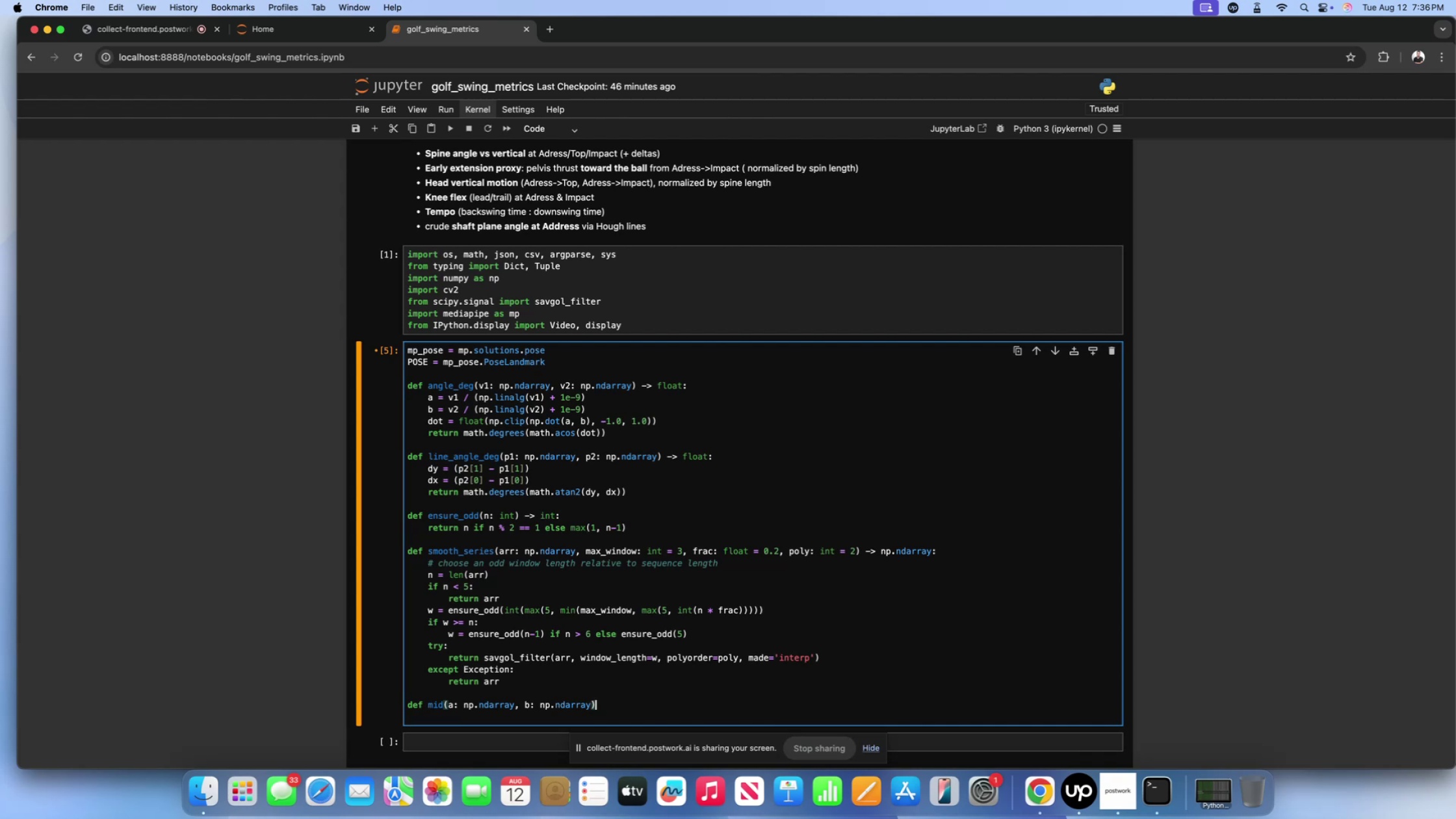 
type( -> np.ndarray:)
 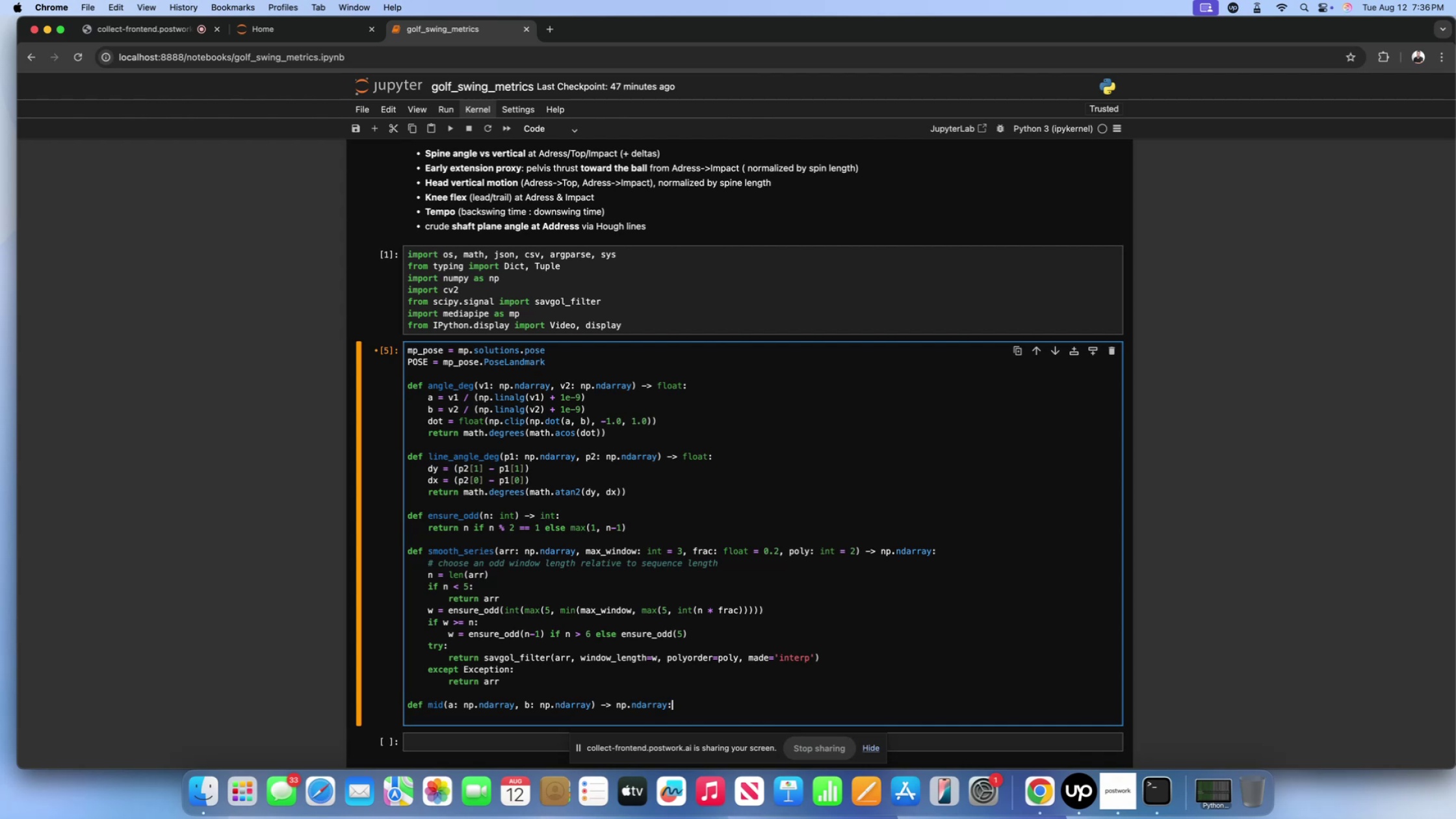 
key(Enter)
 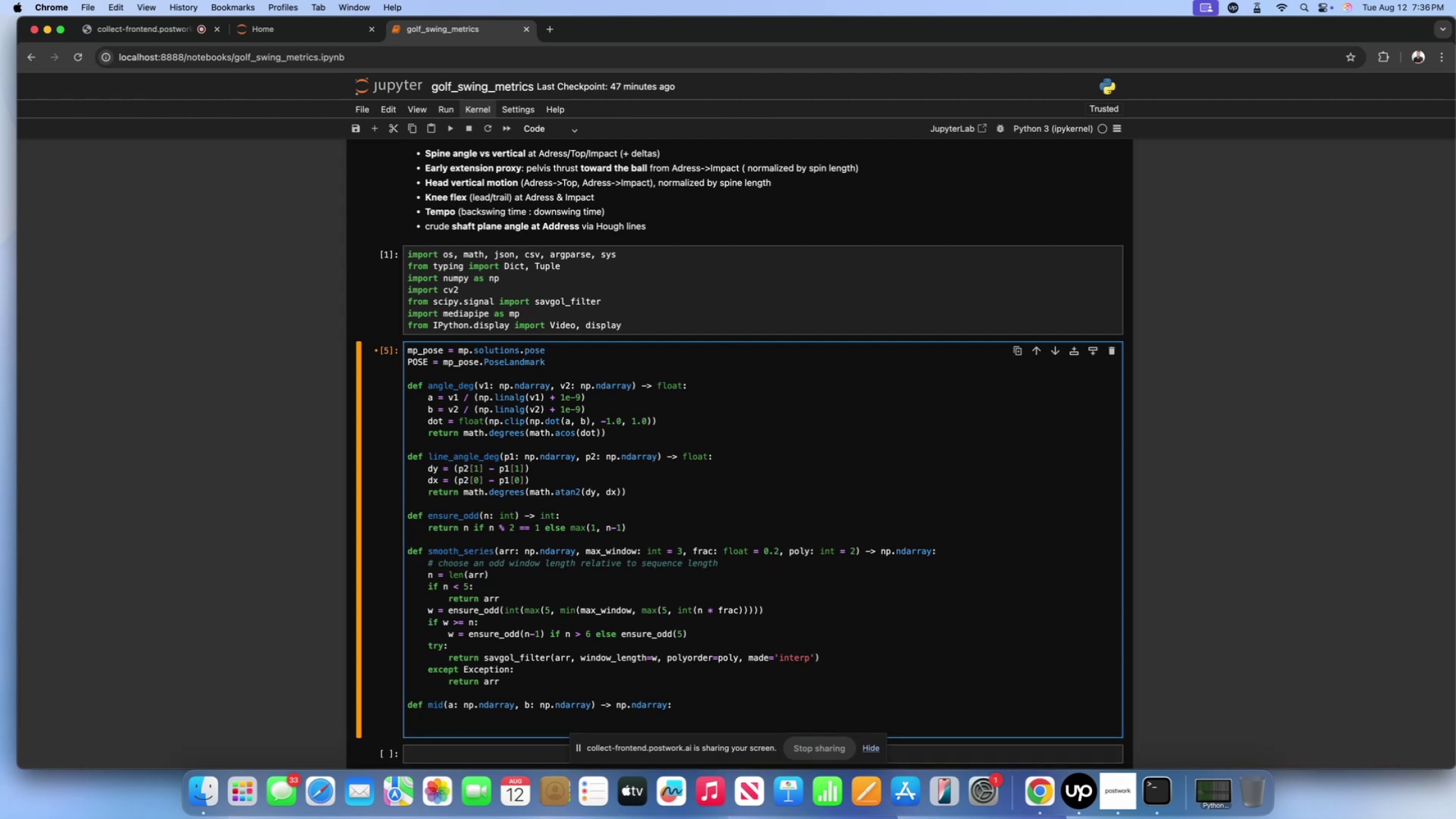 
type(return a)
key(Backspace)
type(90)
key(Backspace)
key(Backspace)
type(())
 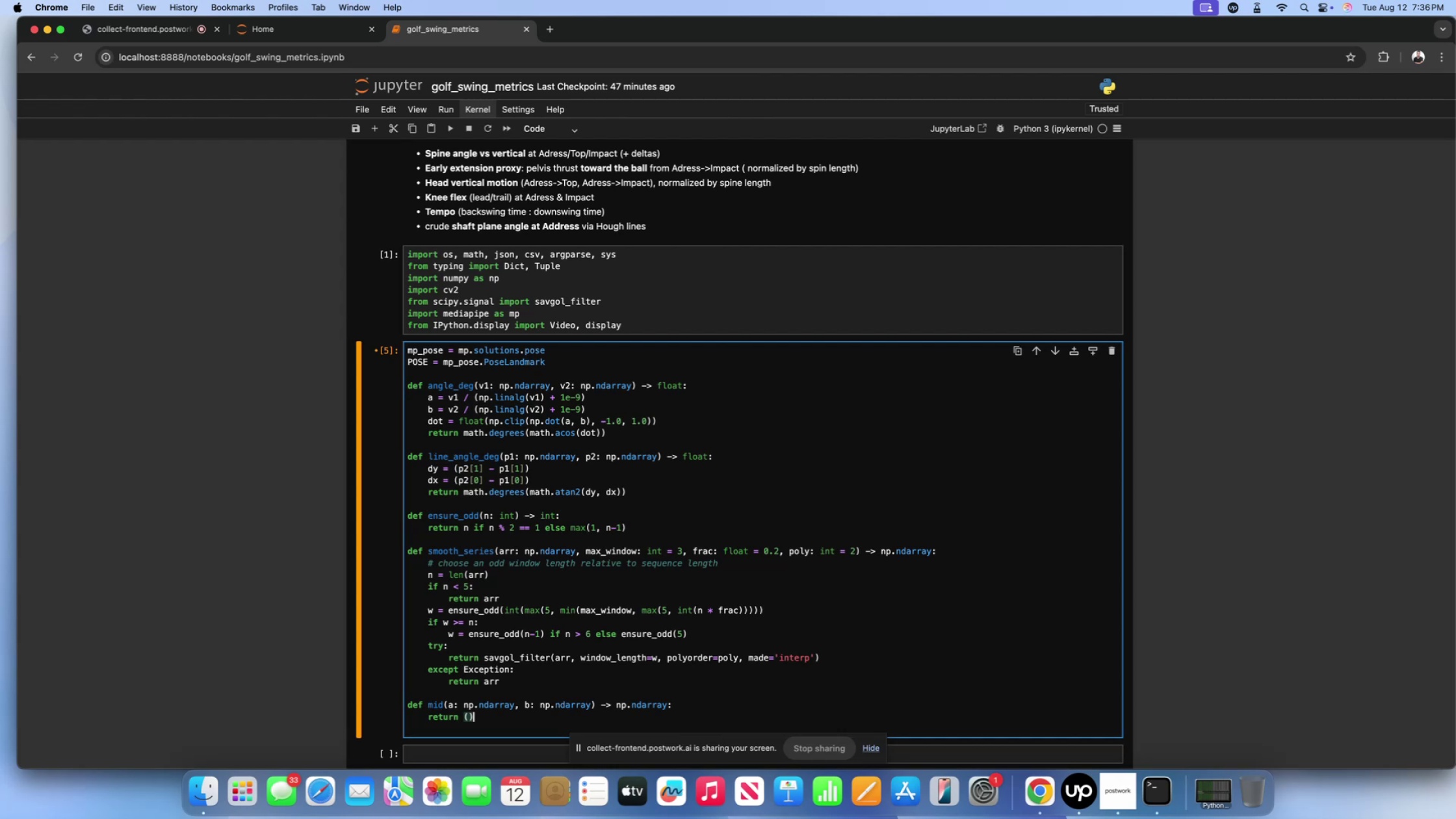 
key(ArrowLeft)
 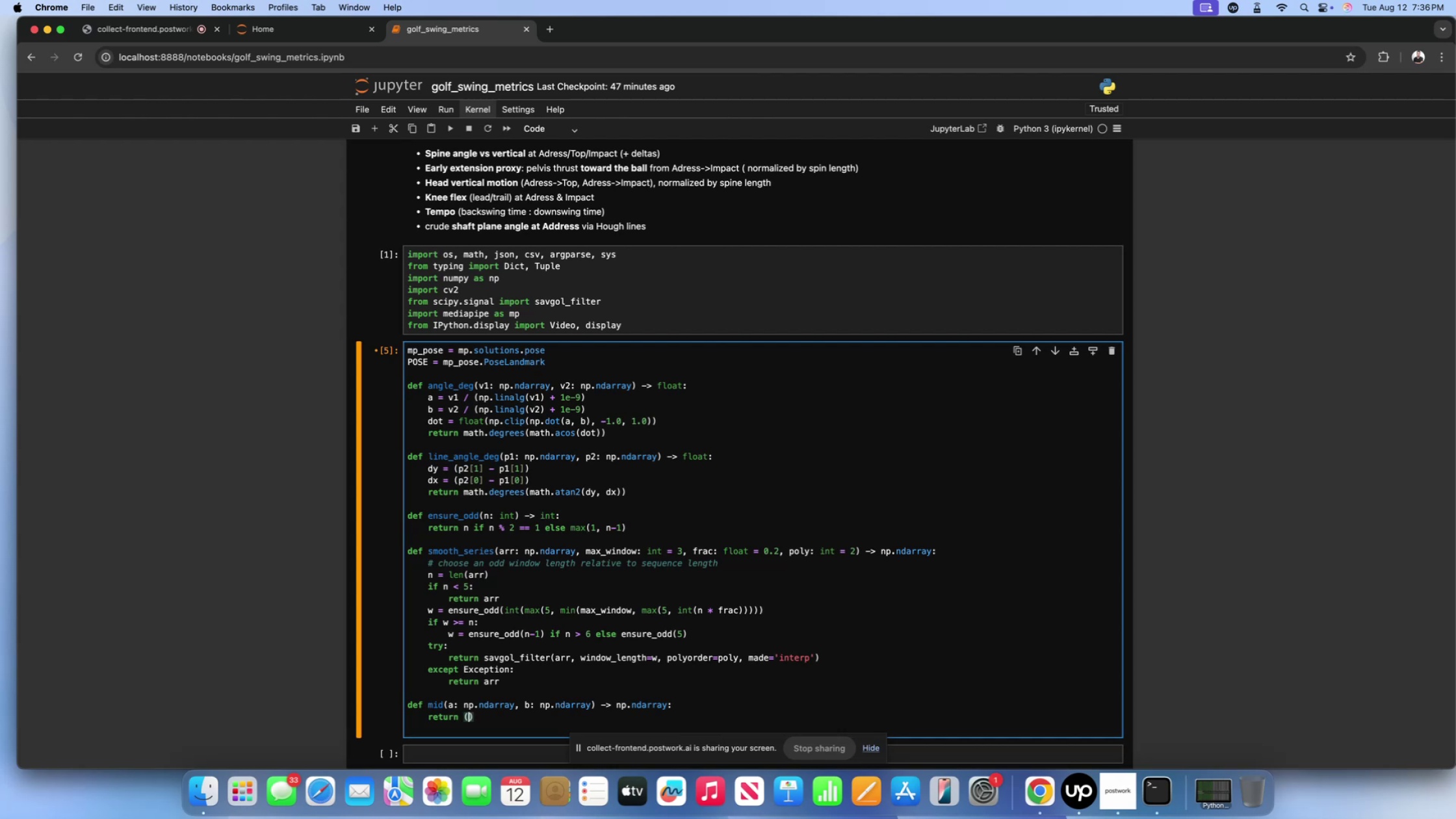 
key(A)
 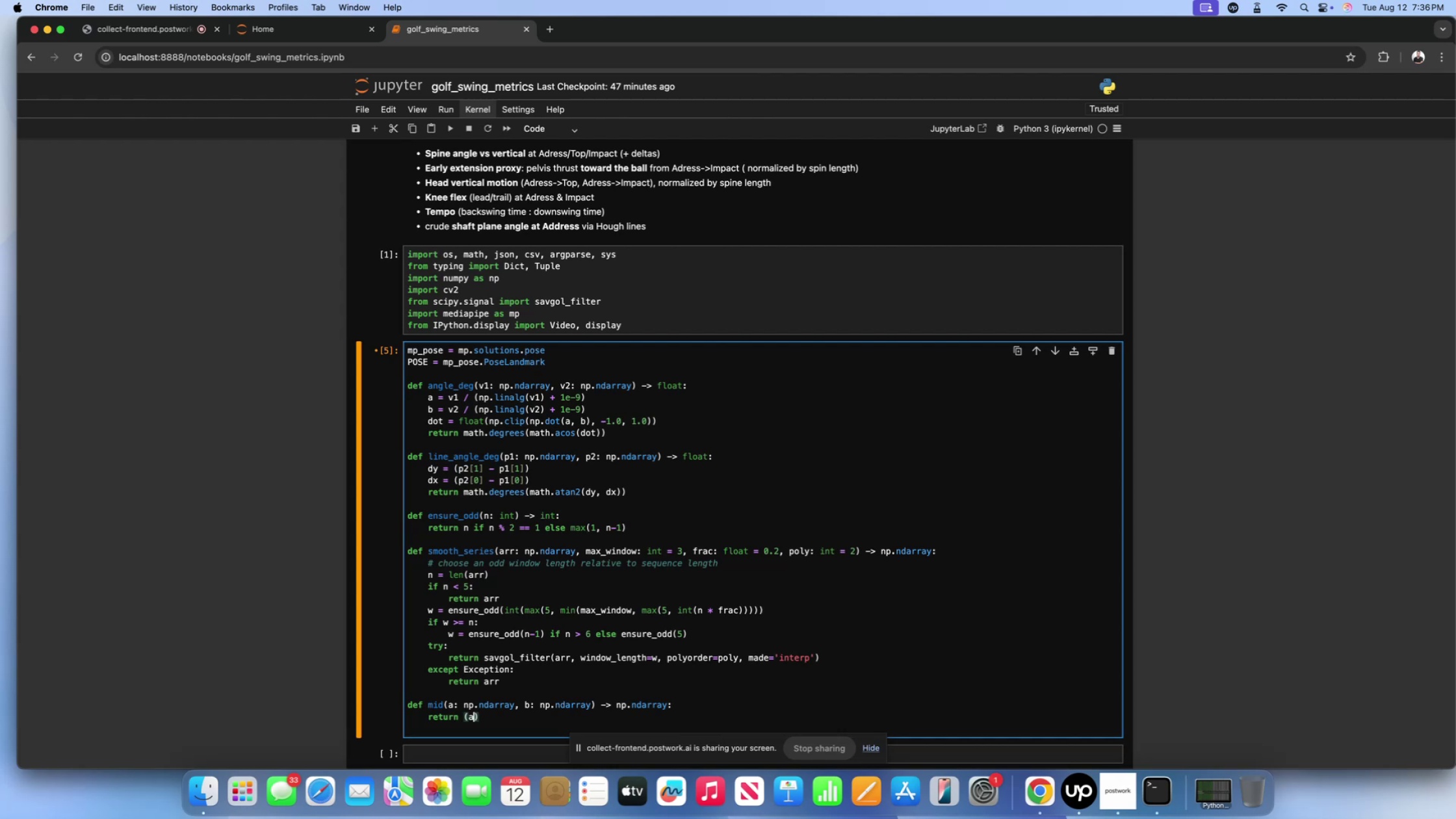 
key(Space)
 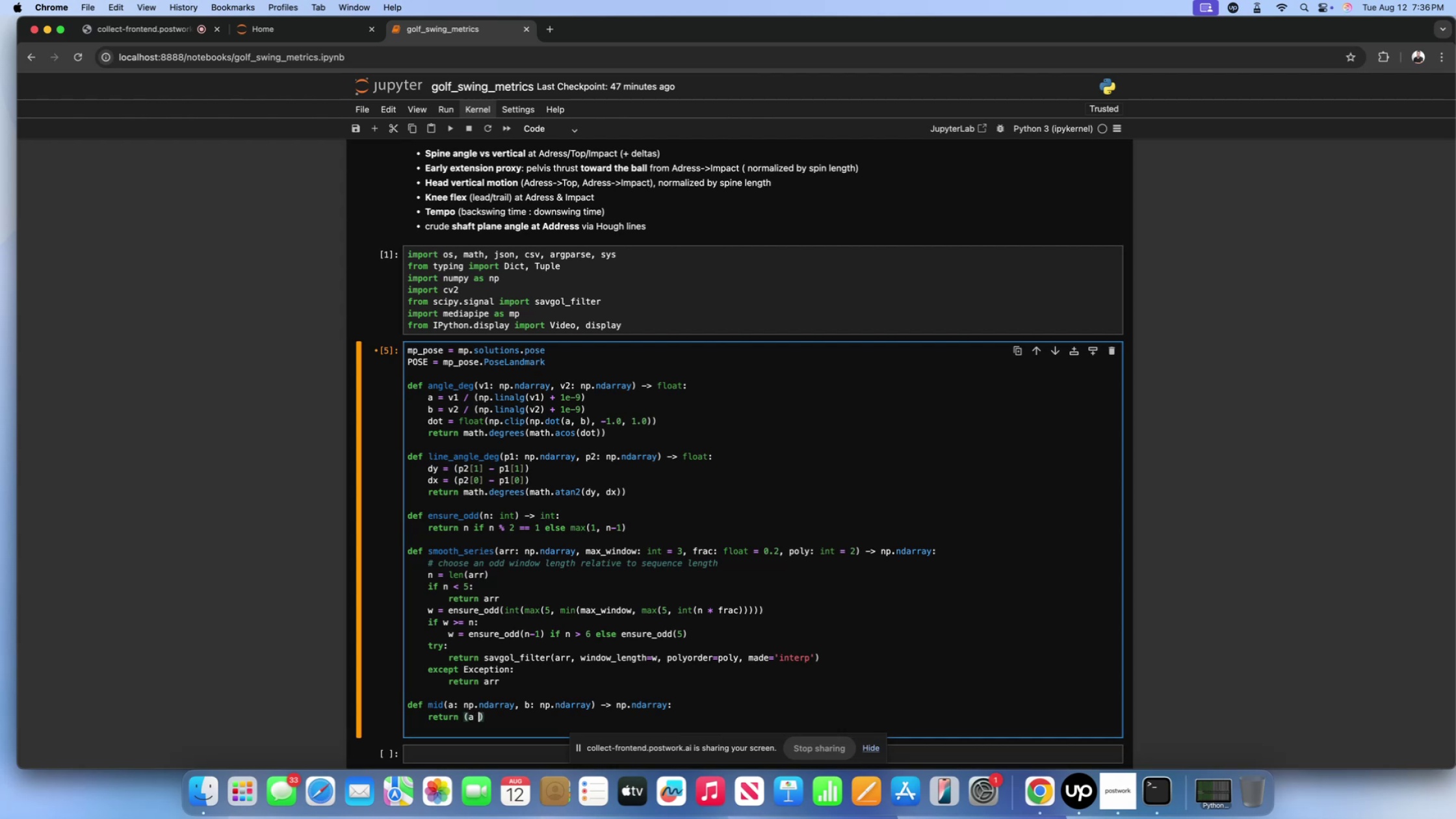 
key(Shift+Equal)
 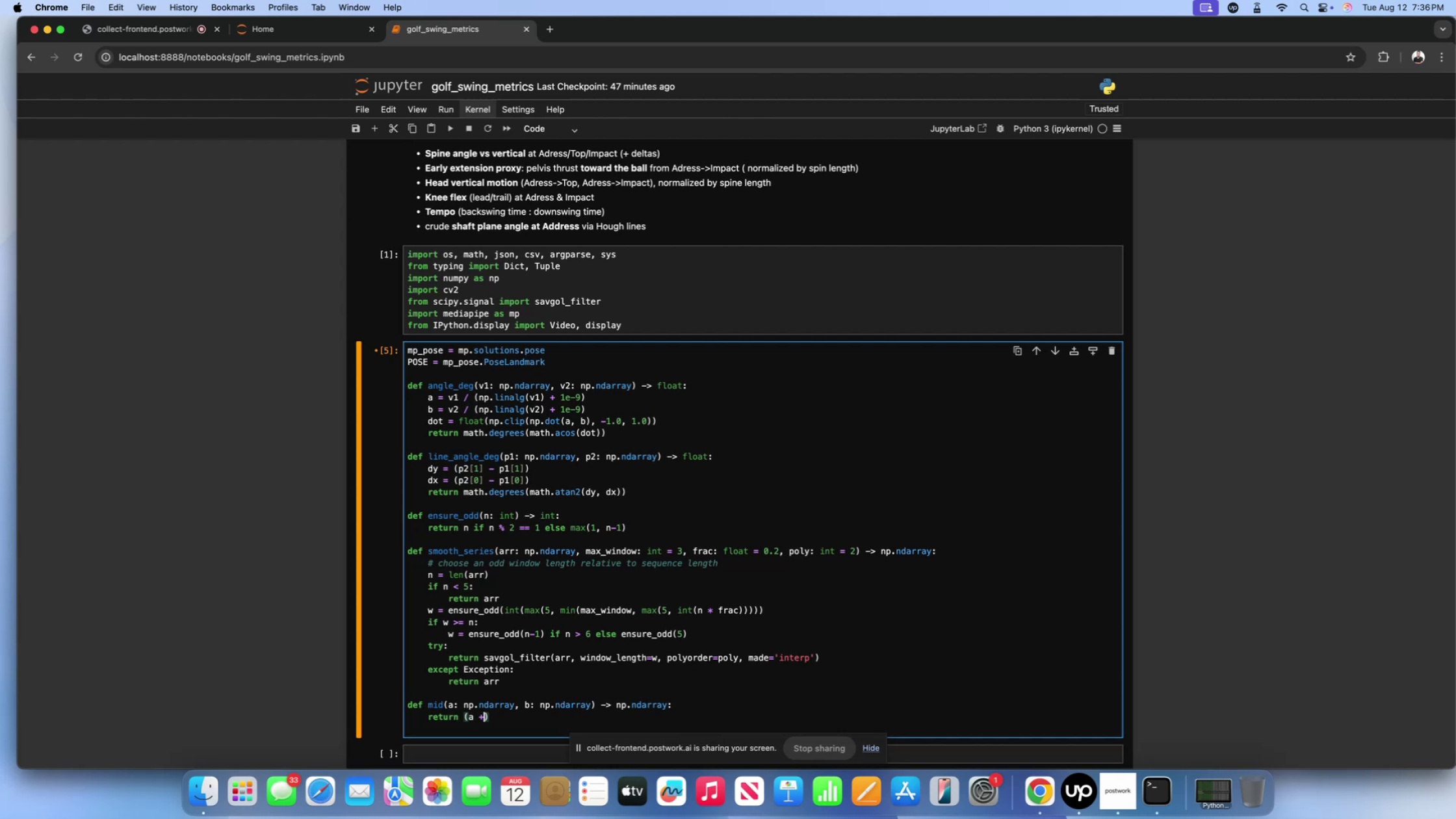 
key(Space)
 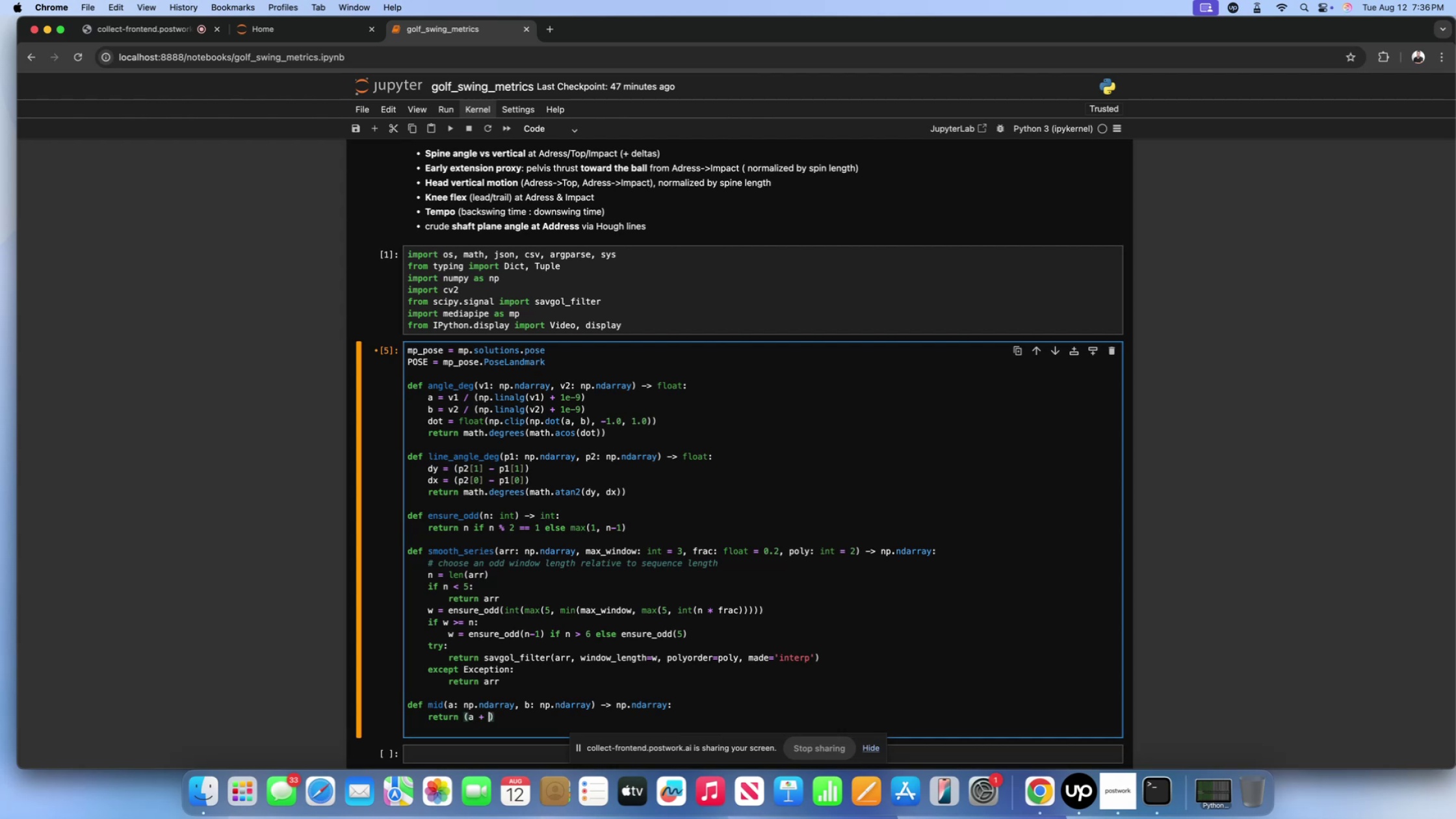 
key(B)
 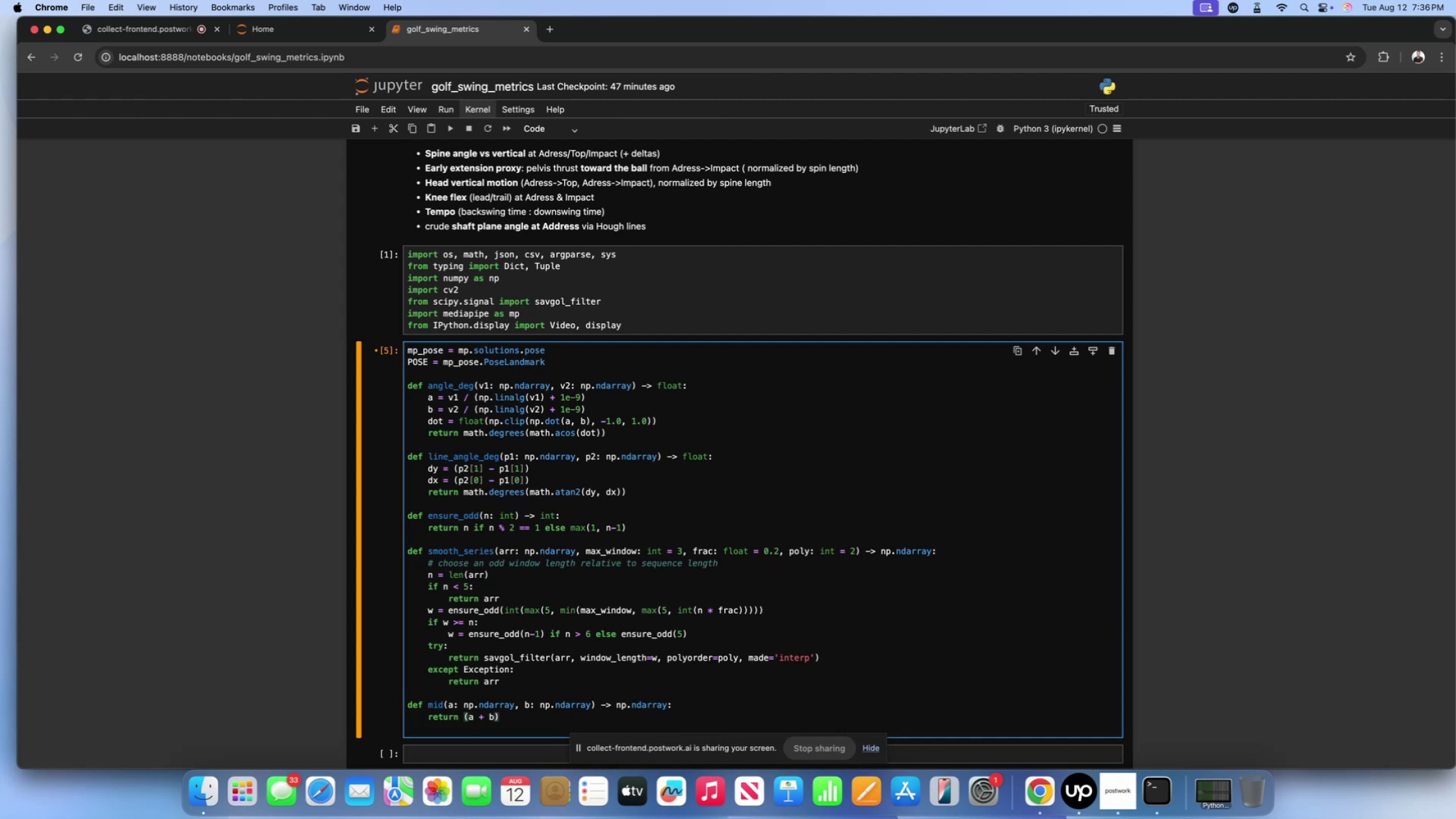 
key(ArrowRight)
 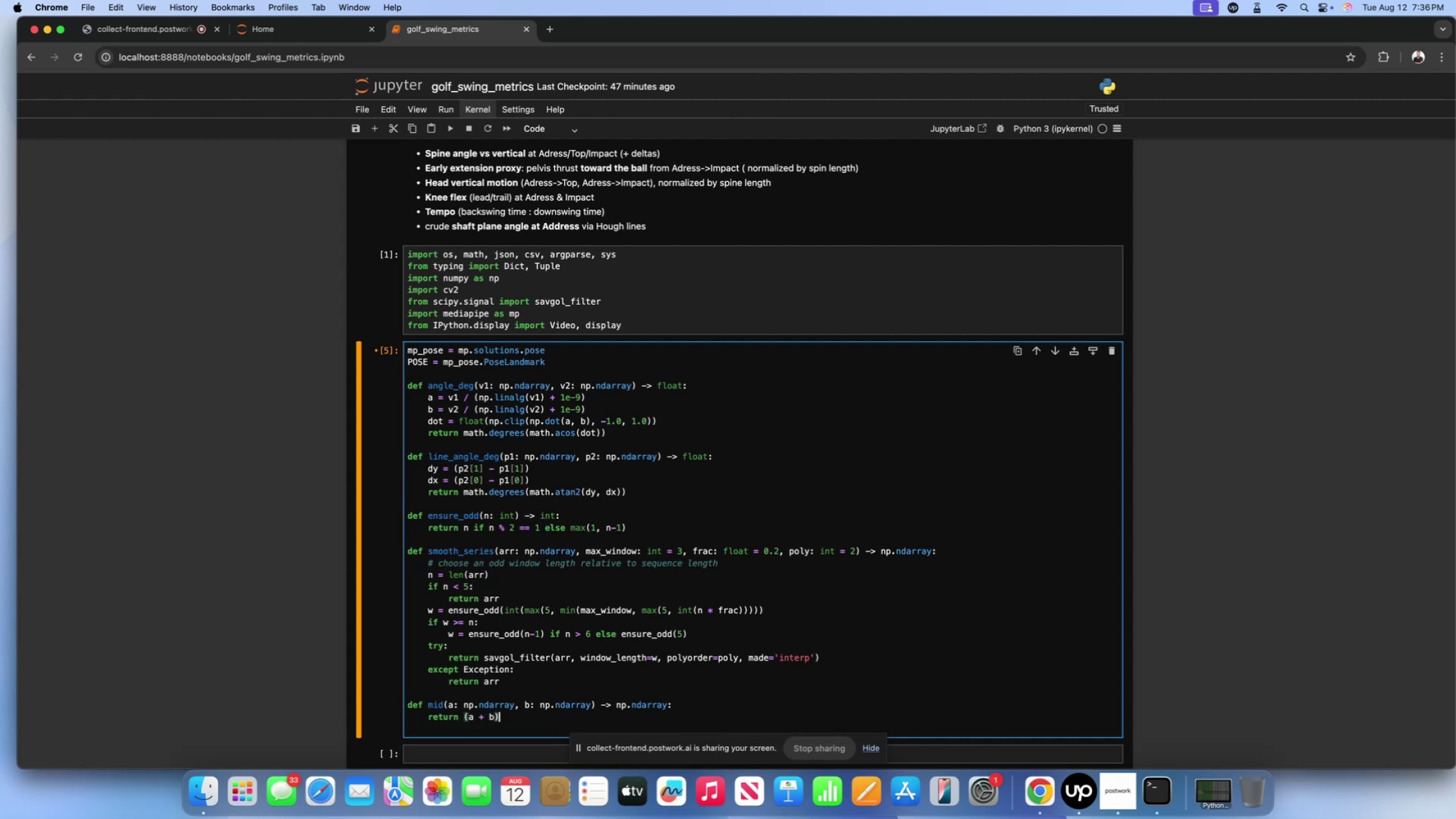 
key(Space)
 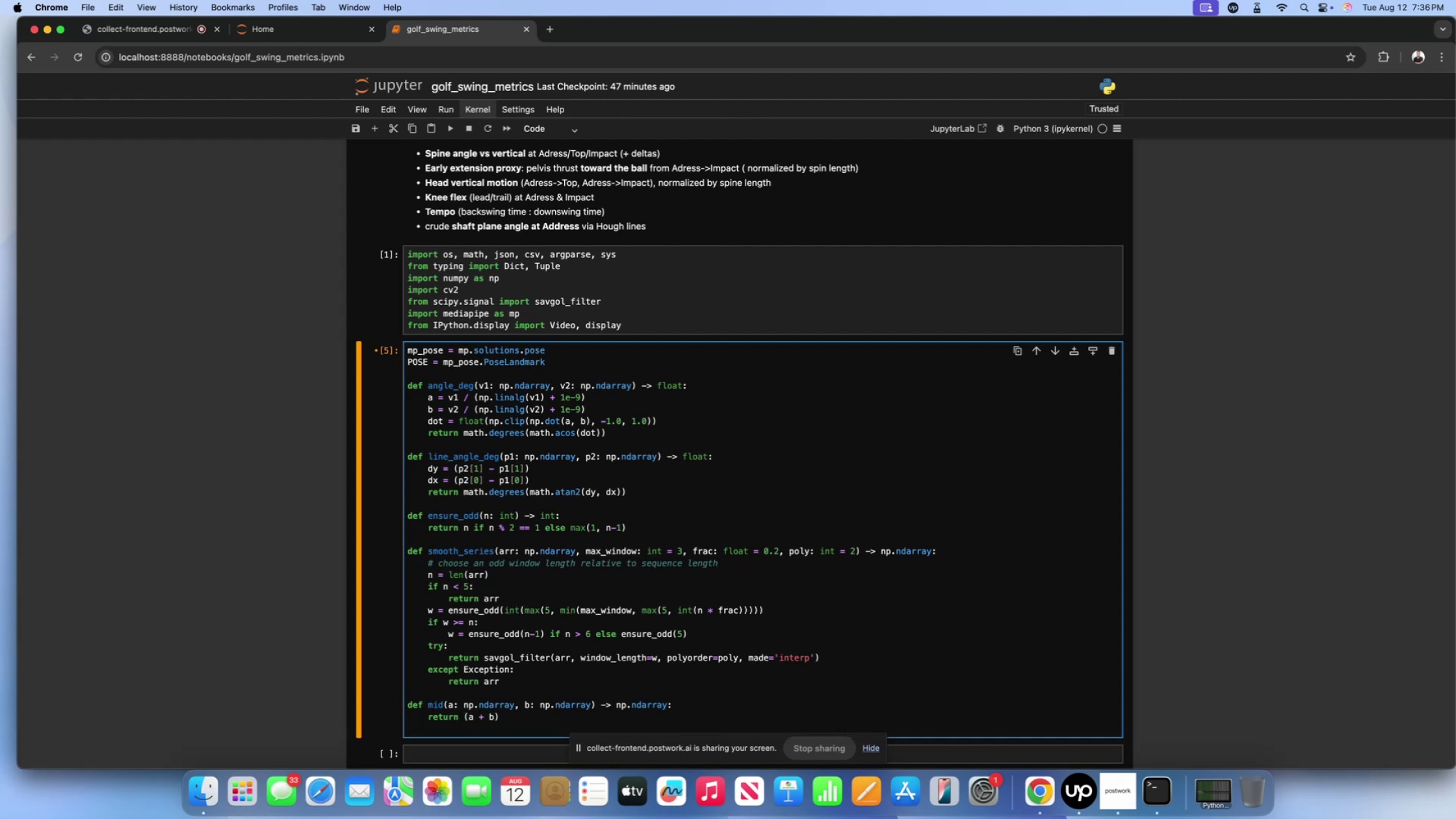 
key(Slash)
 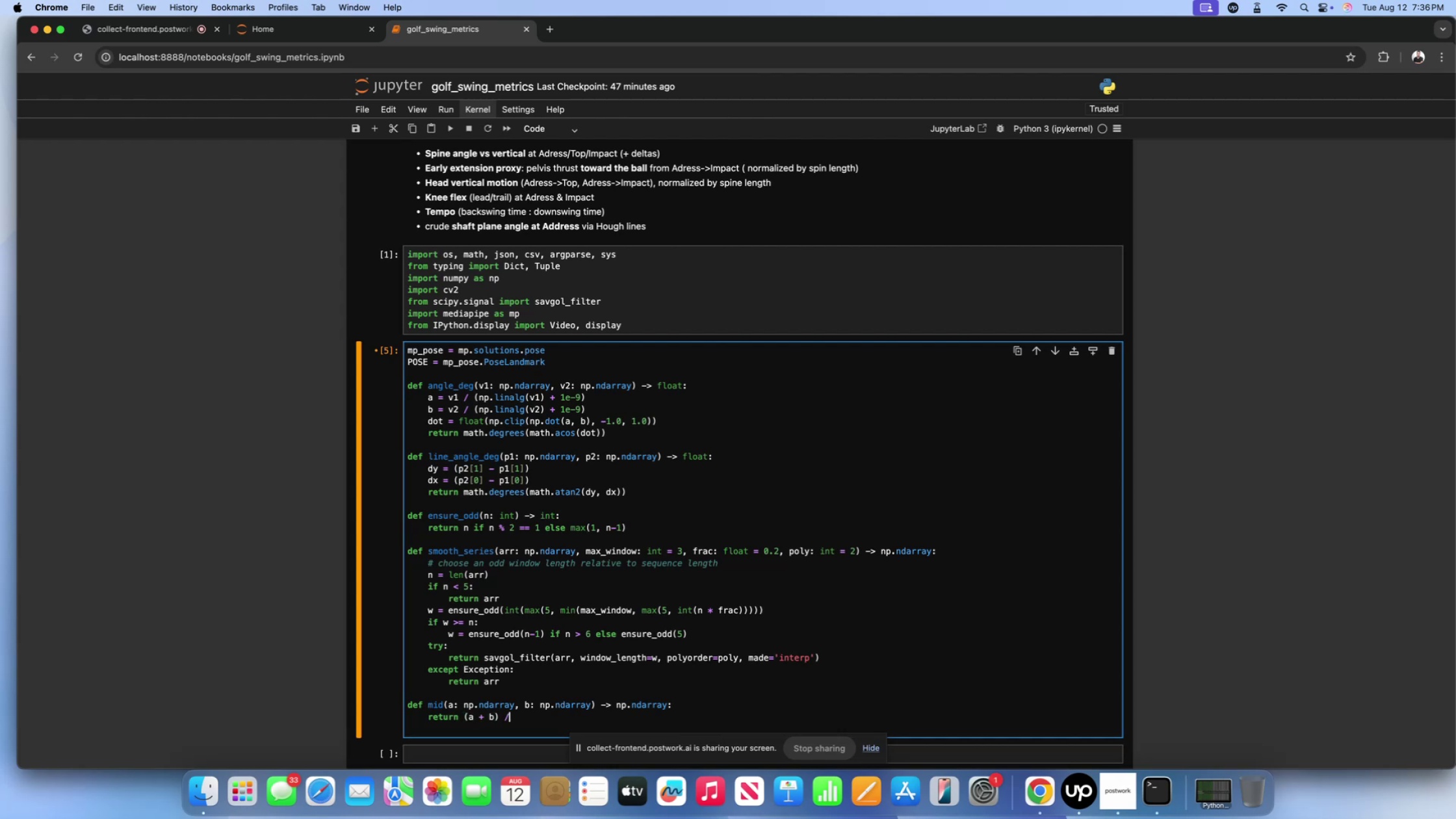 
key(Space)
 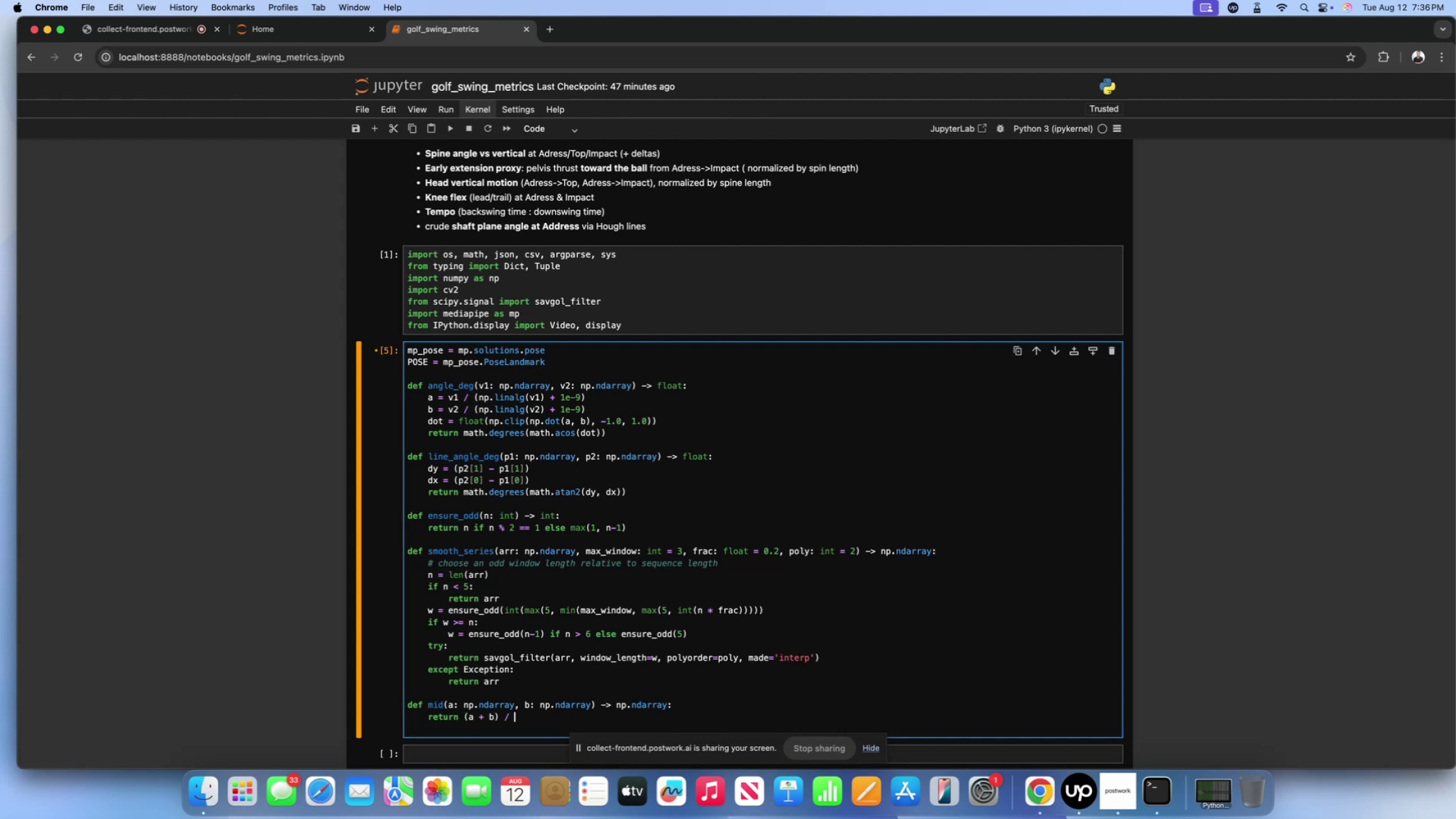 
key(2)
 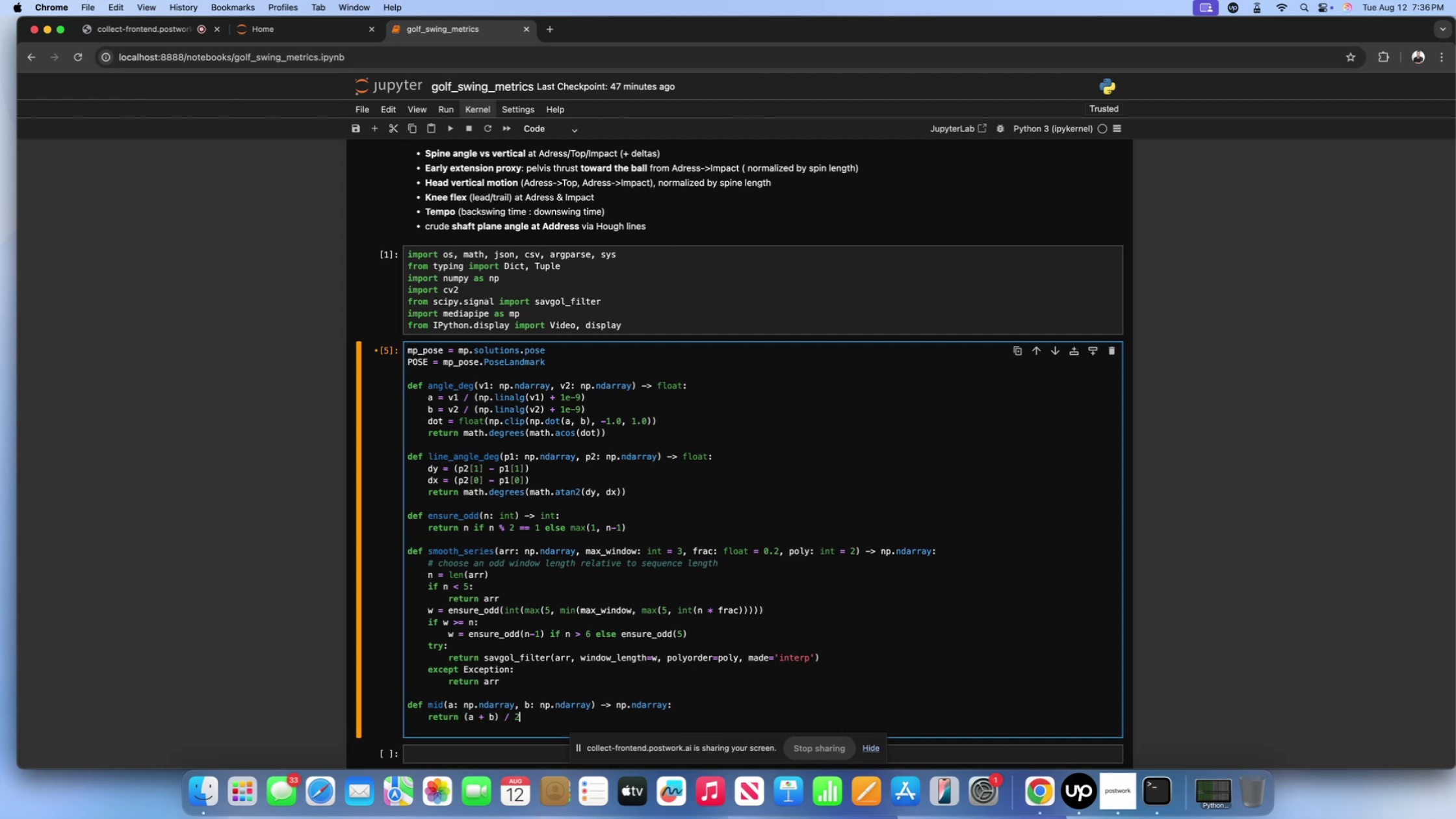 
key(Period)
 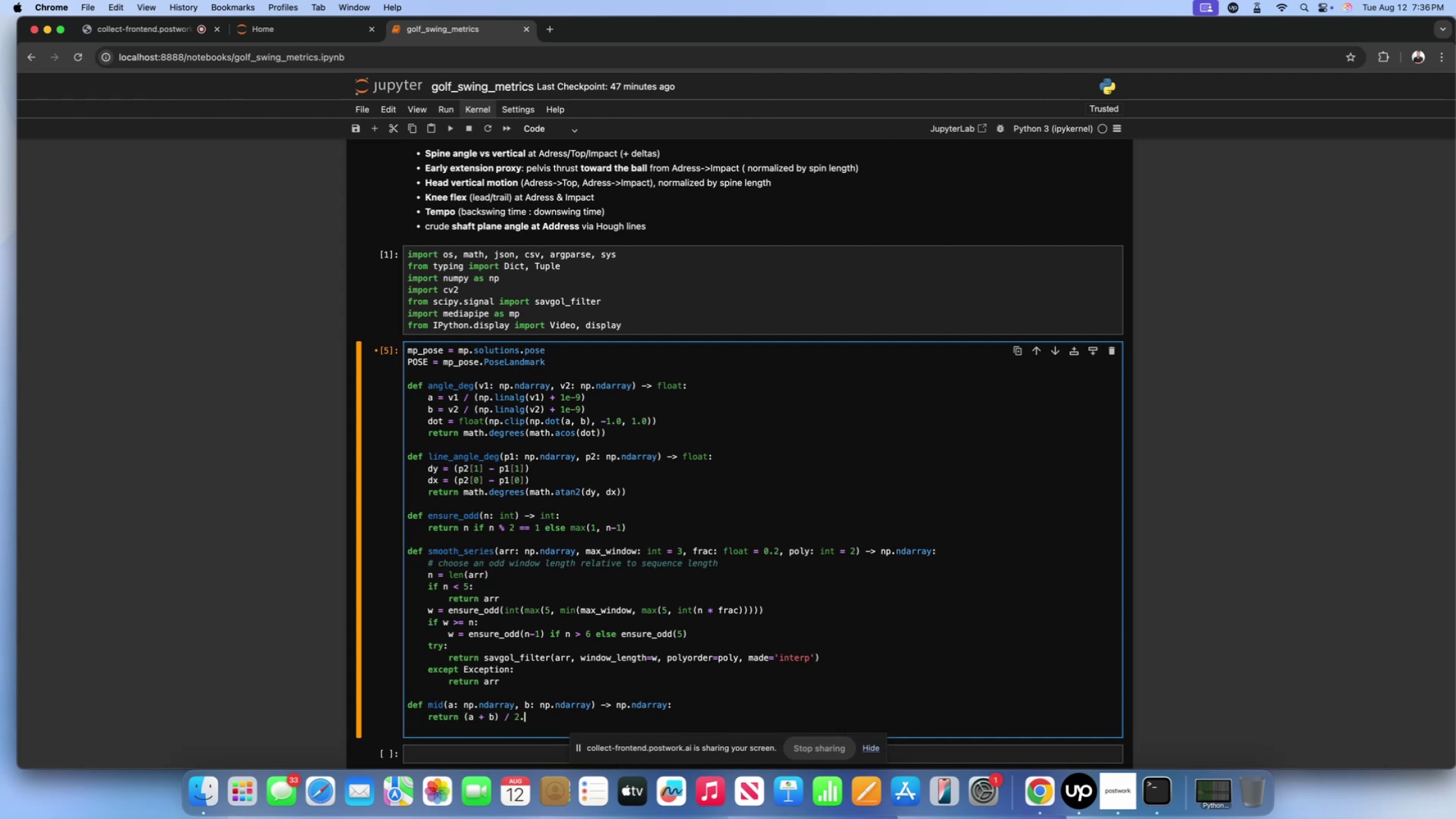 
key(0)
 